 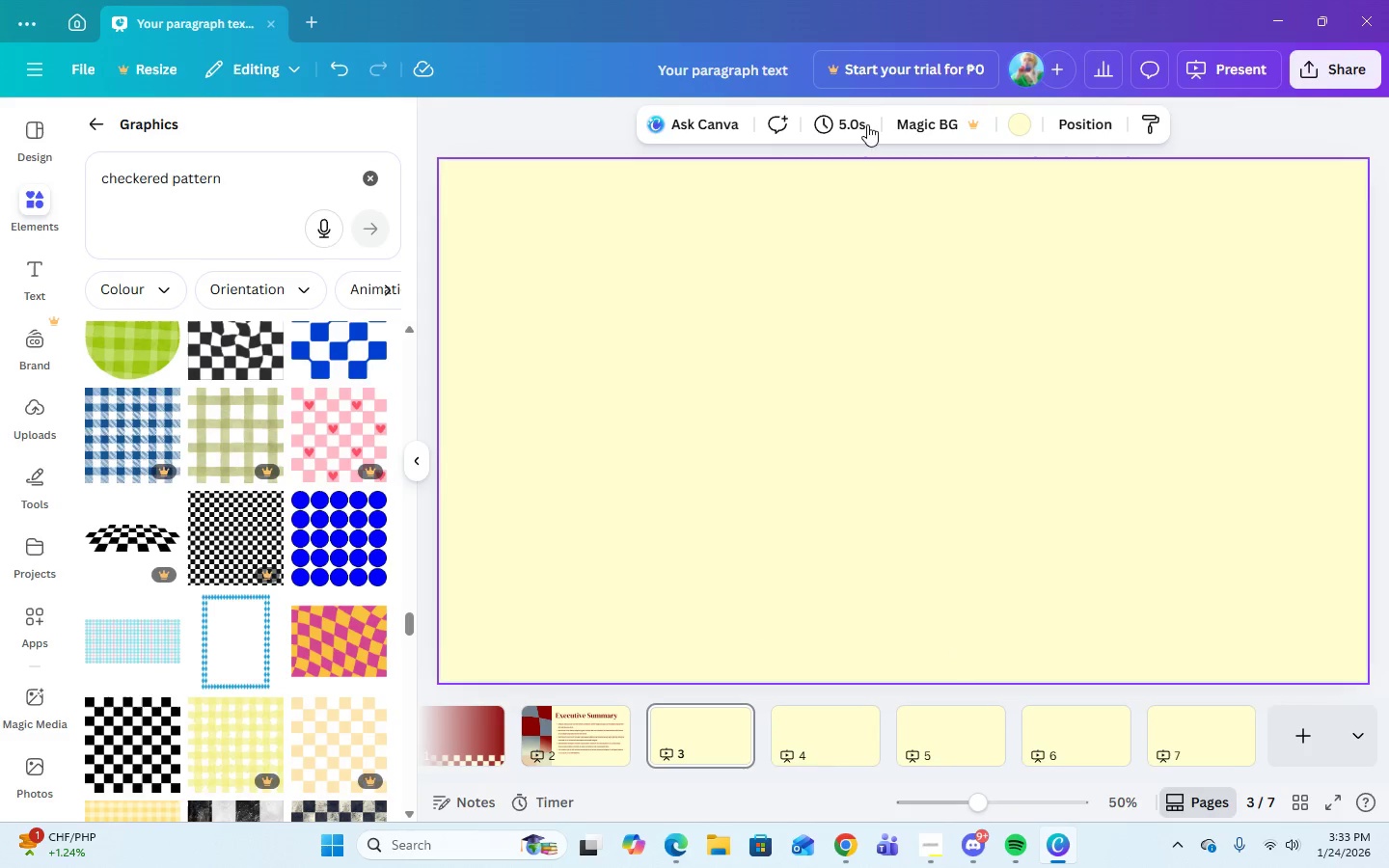 
left_click([1009, 127])
 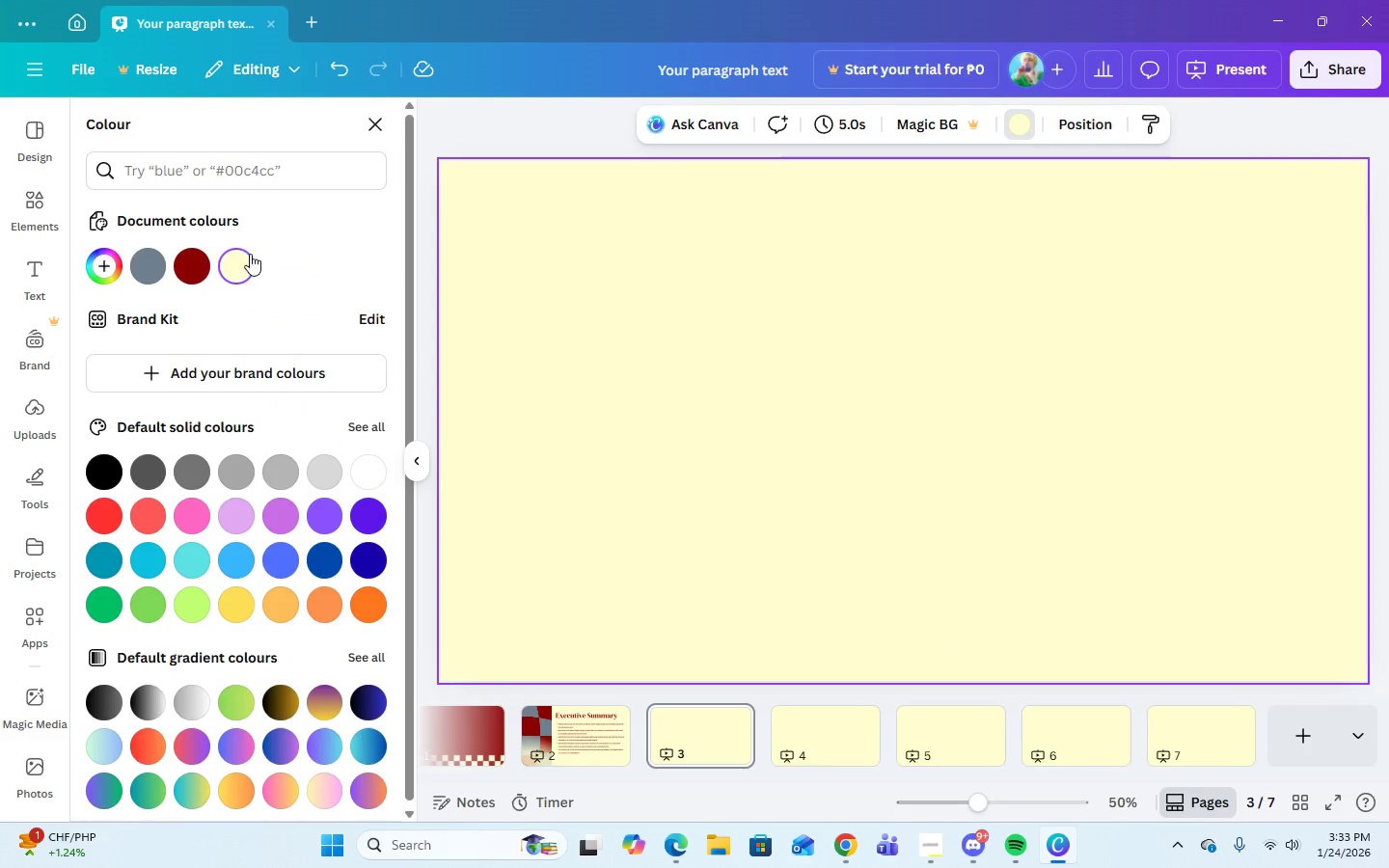 
mouse_move([227, 294])
 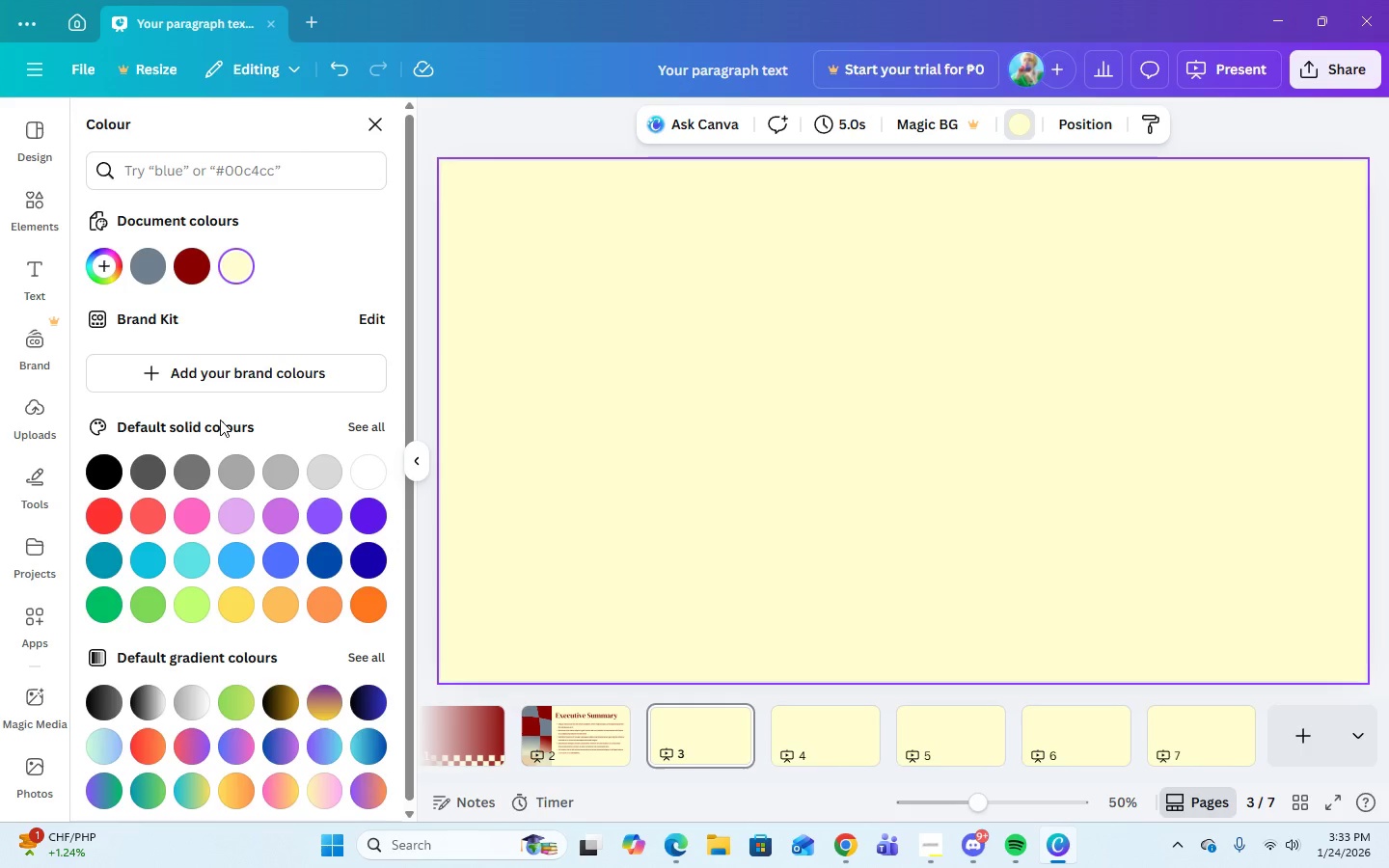 
wait(9.7)
 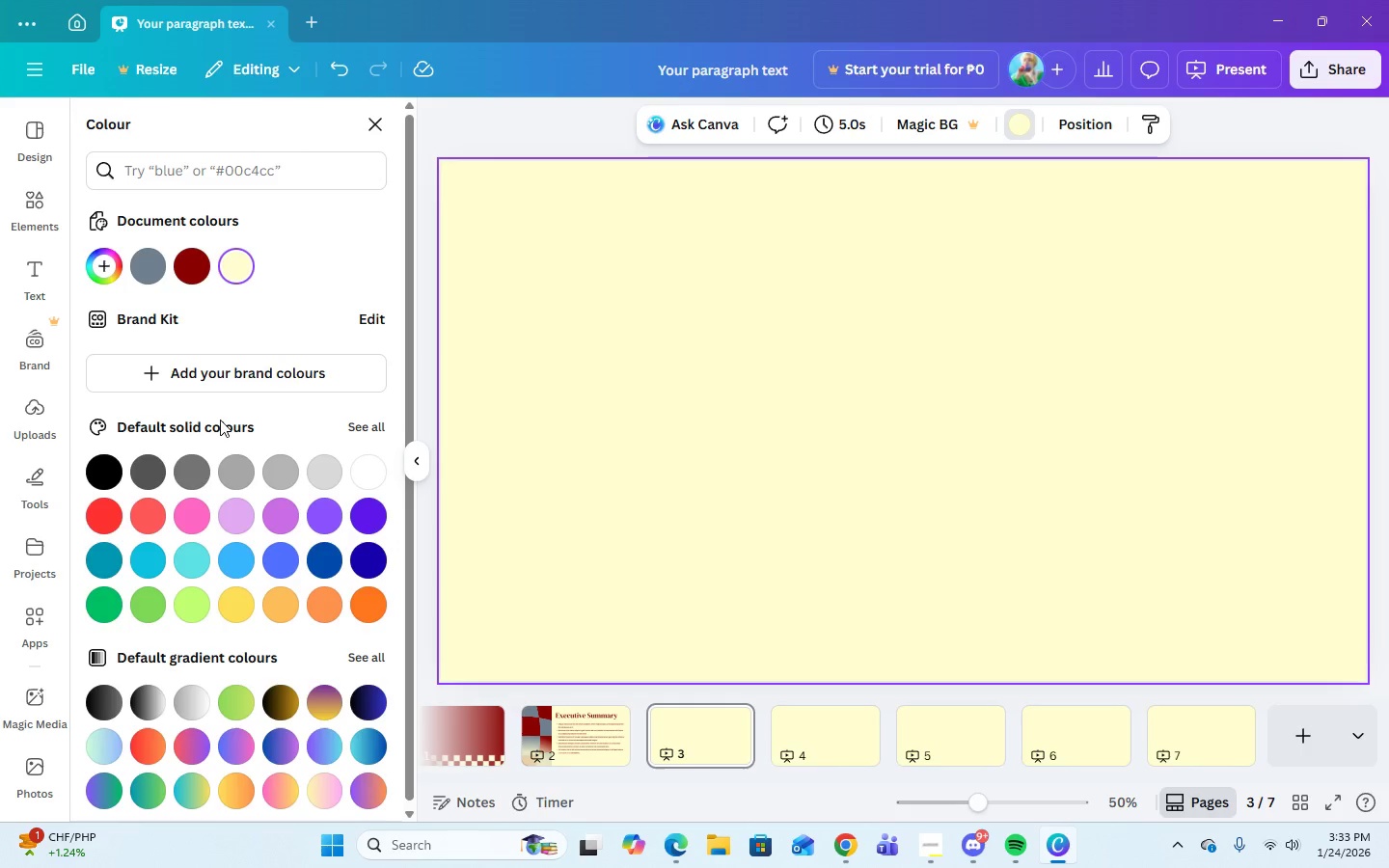 
mouse_move([180, 280])
 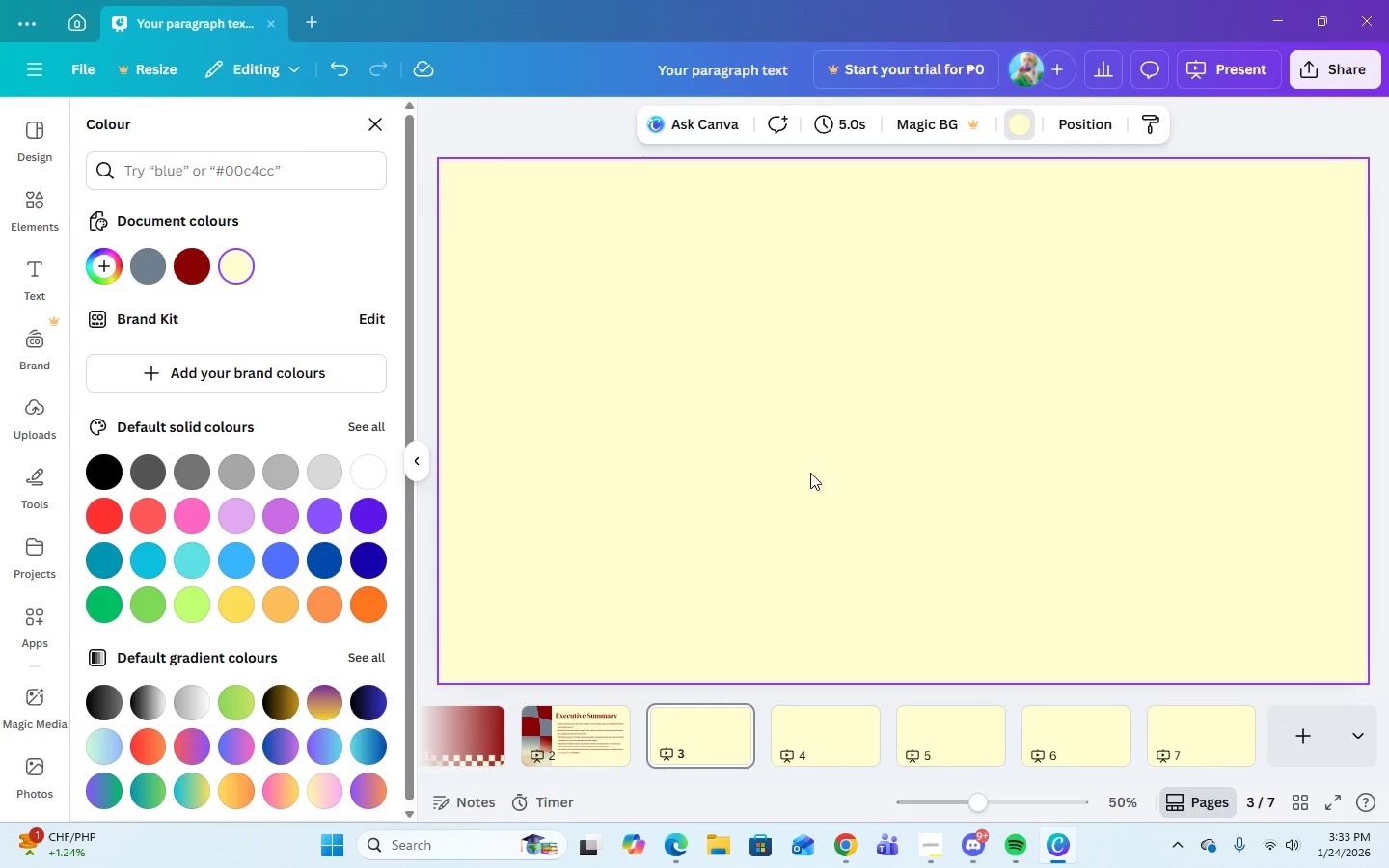 
left_click([810, 473])
 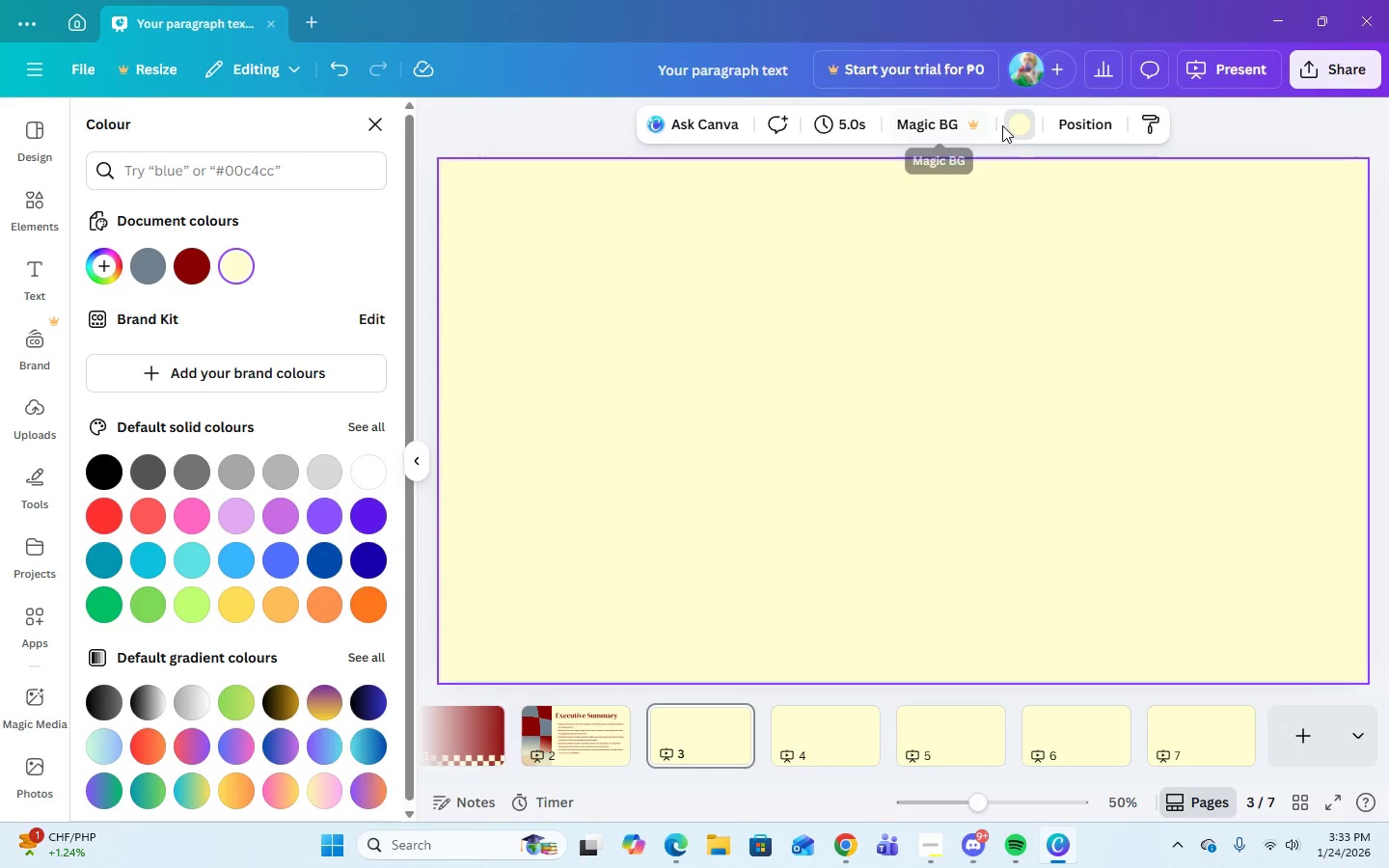 
left_click([1007, 125])
 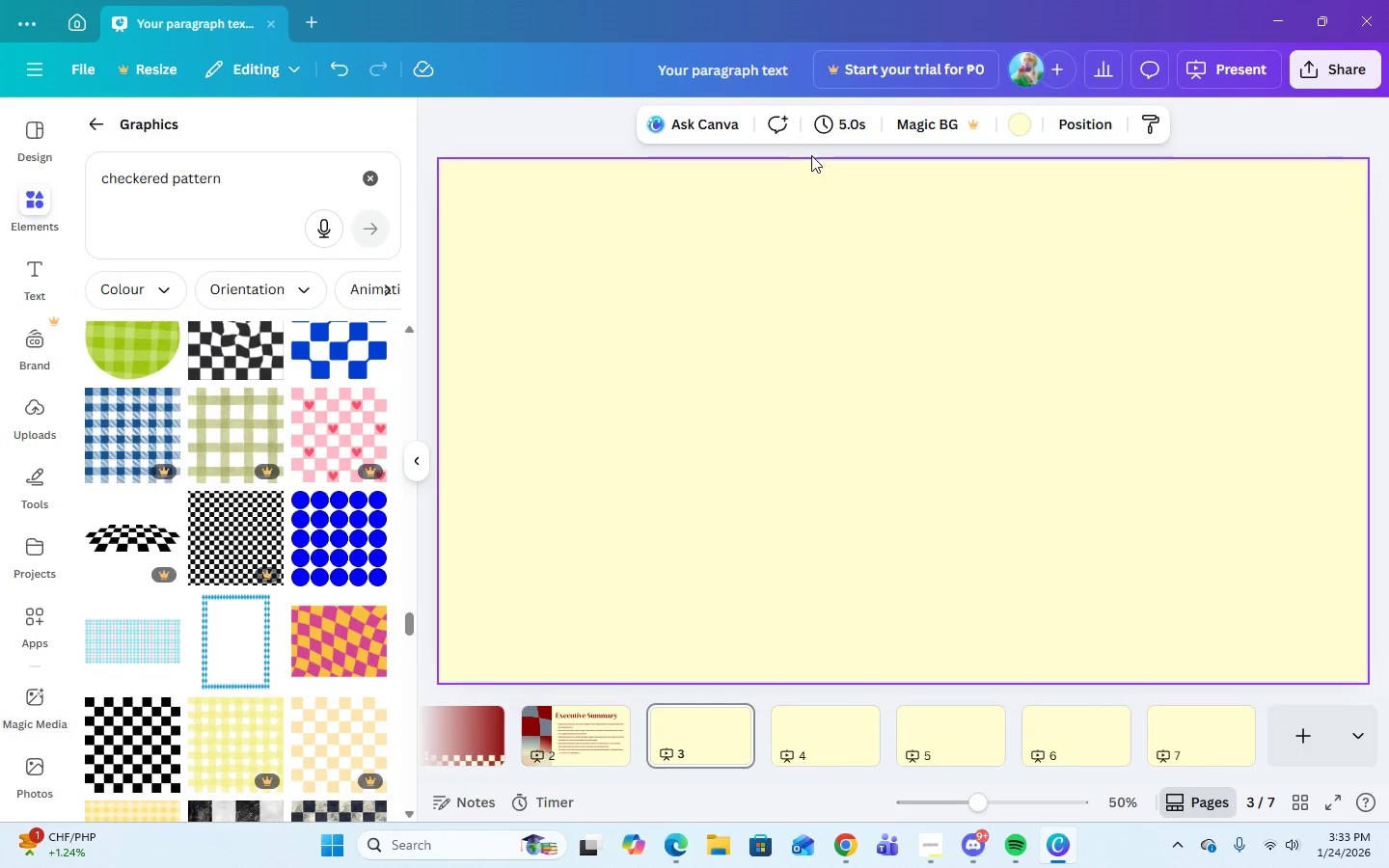 
mouse_move([17, 858])
 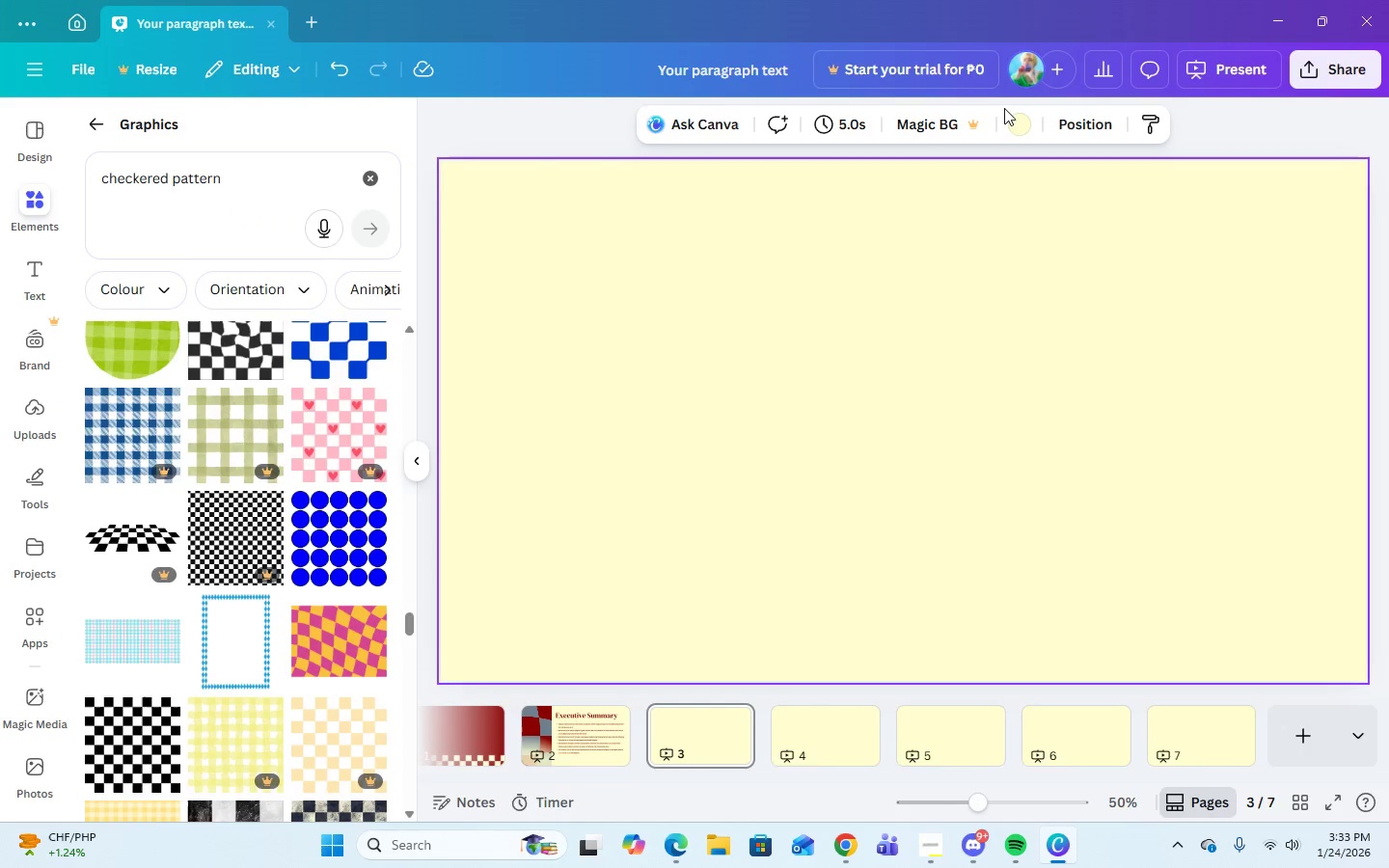 
left_click([1022, 123])
 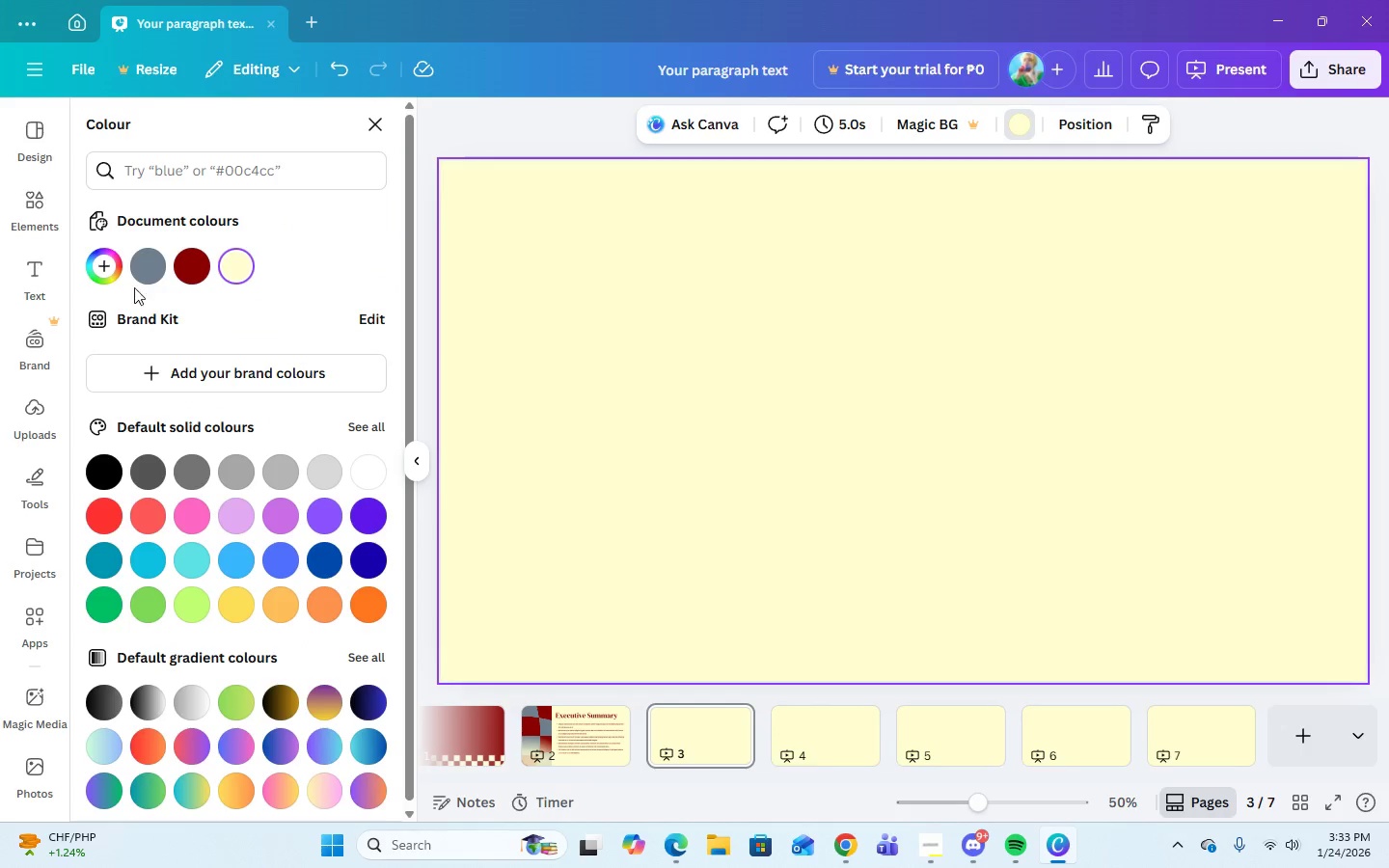 
left_click([149, 273])
 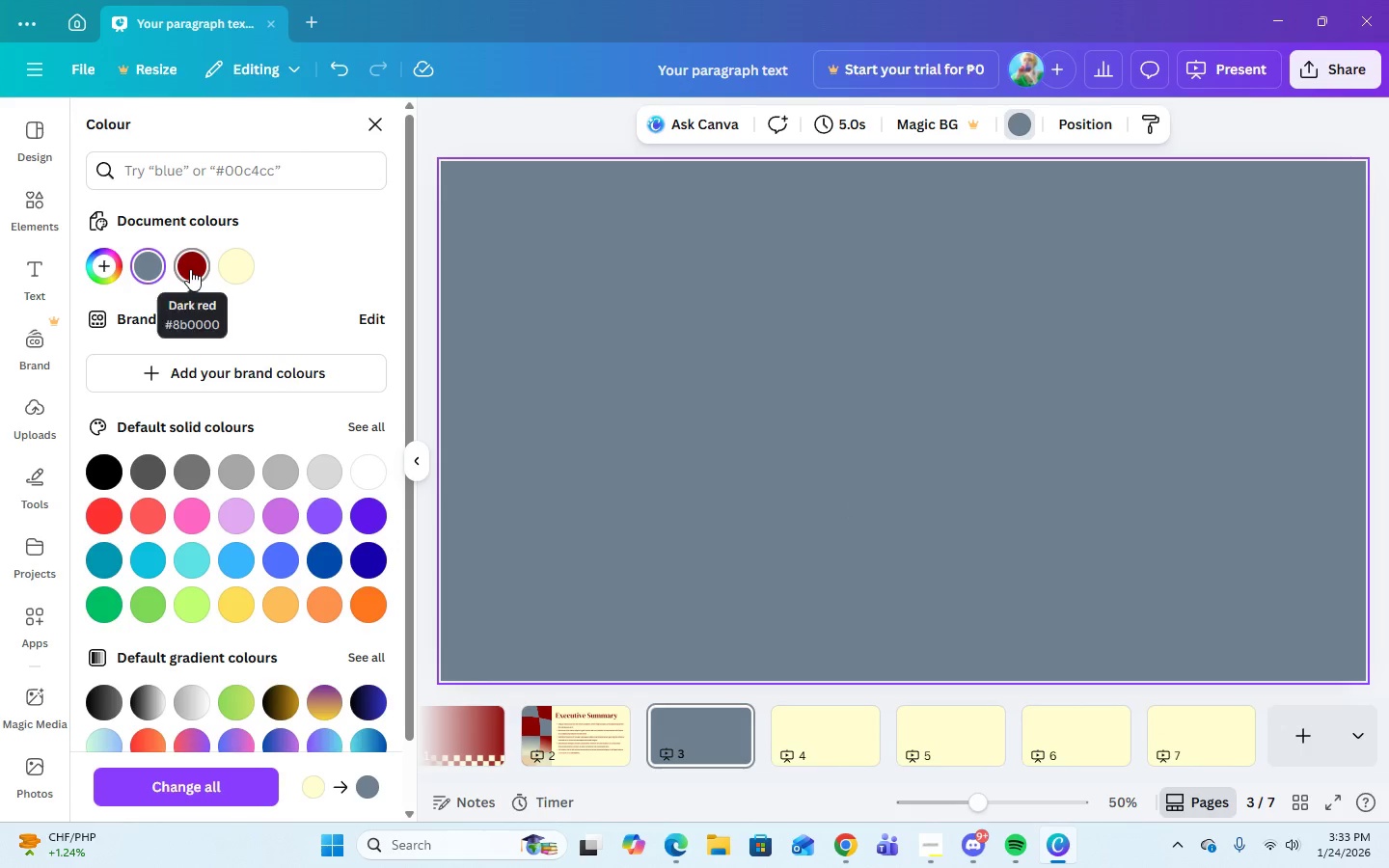 
left_click([190, 269])
 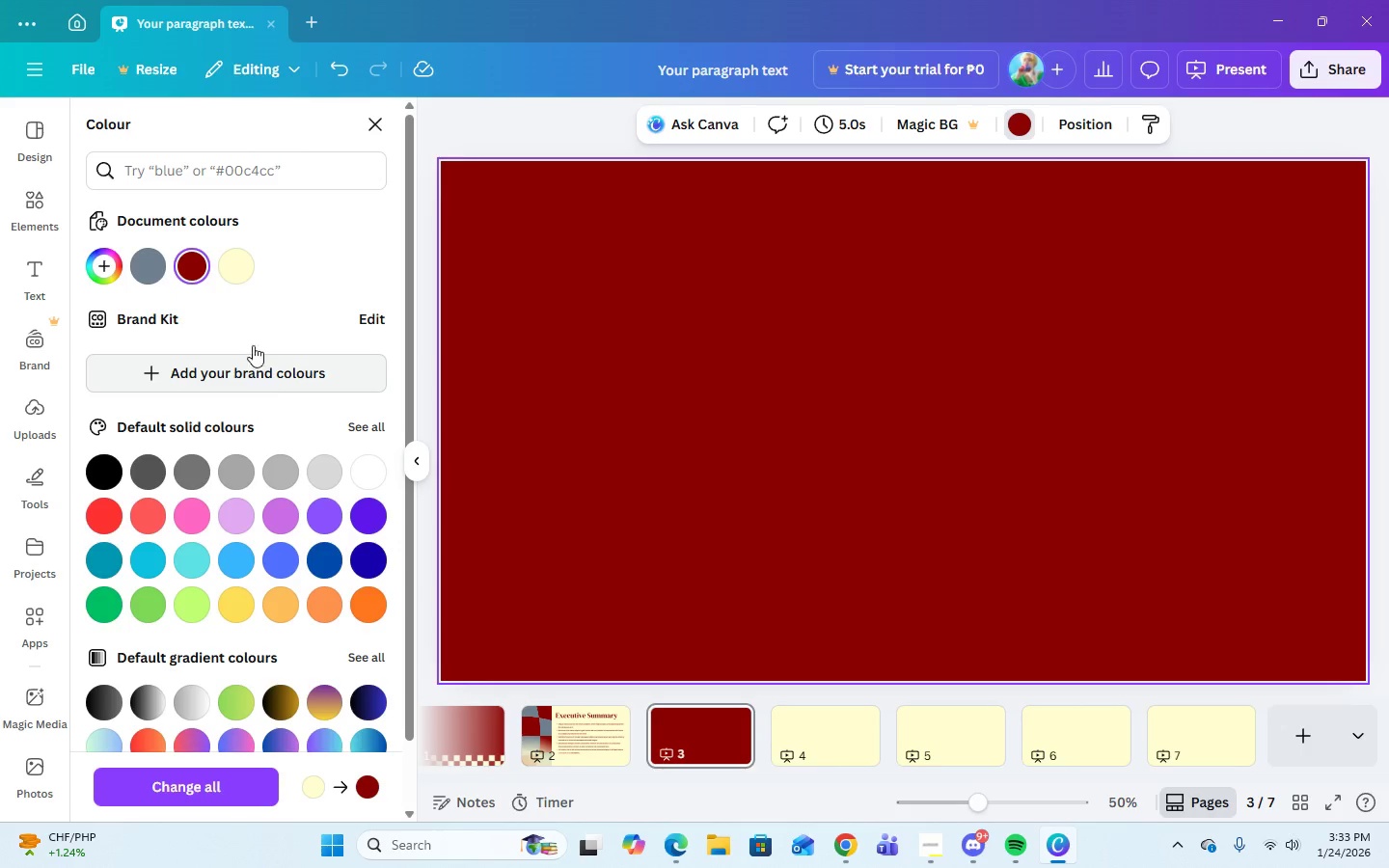 
left_click([231, 267])
 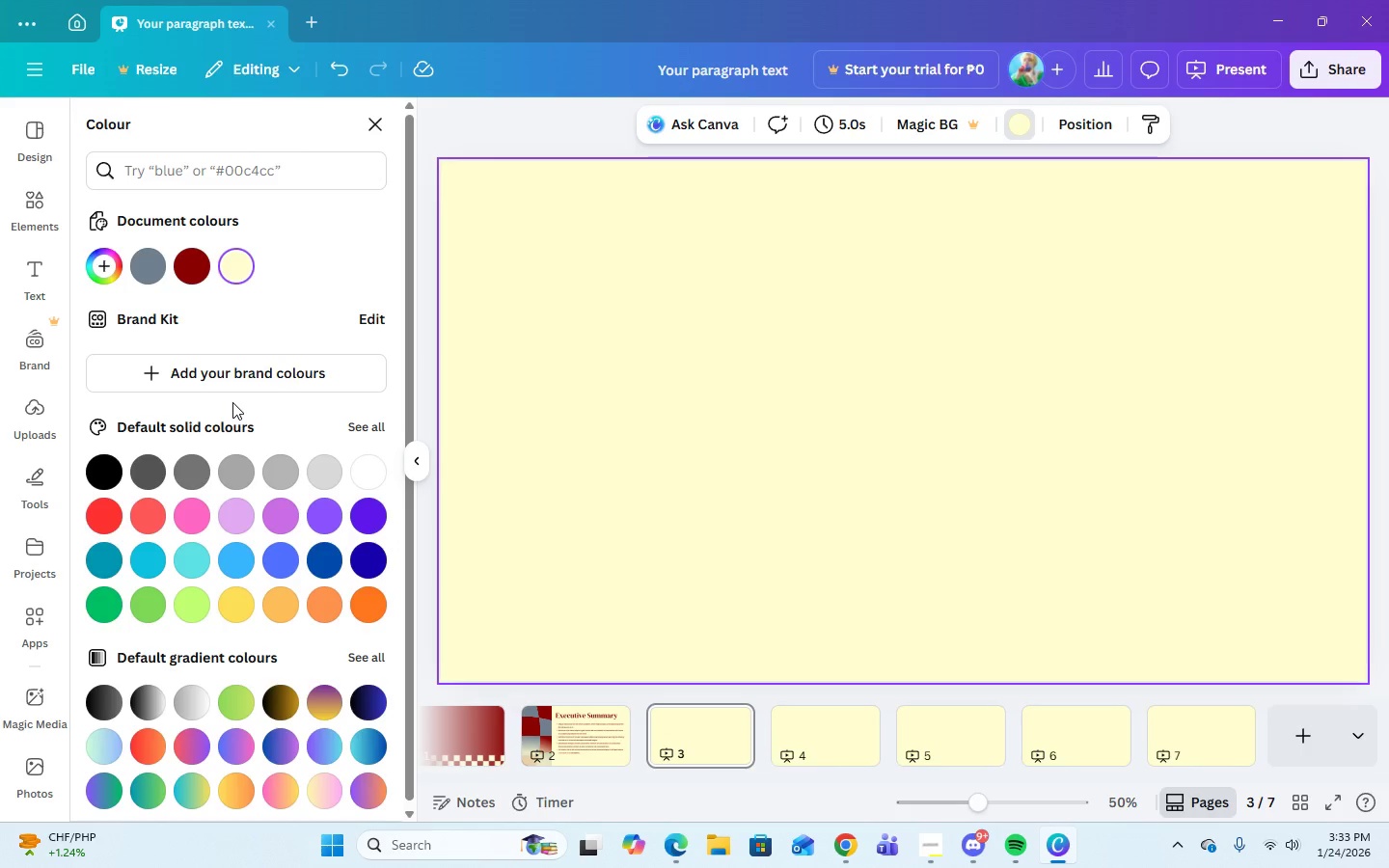 
wait(7.13)
 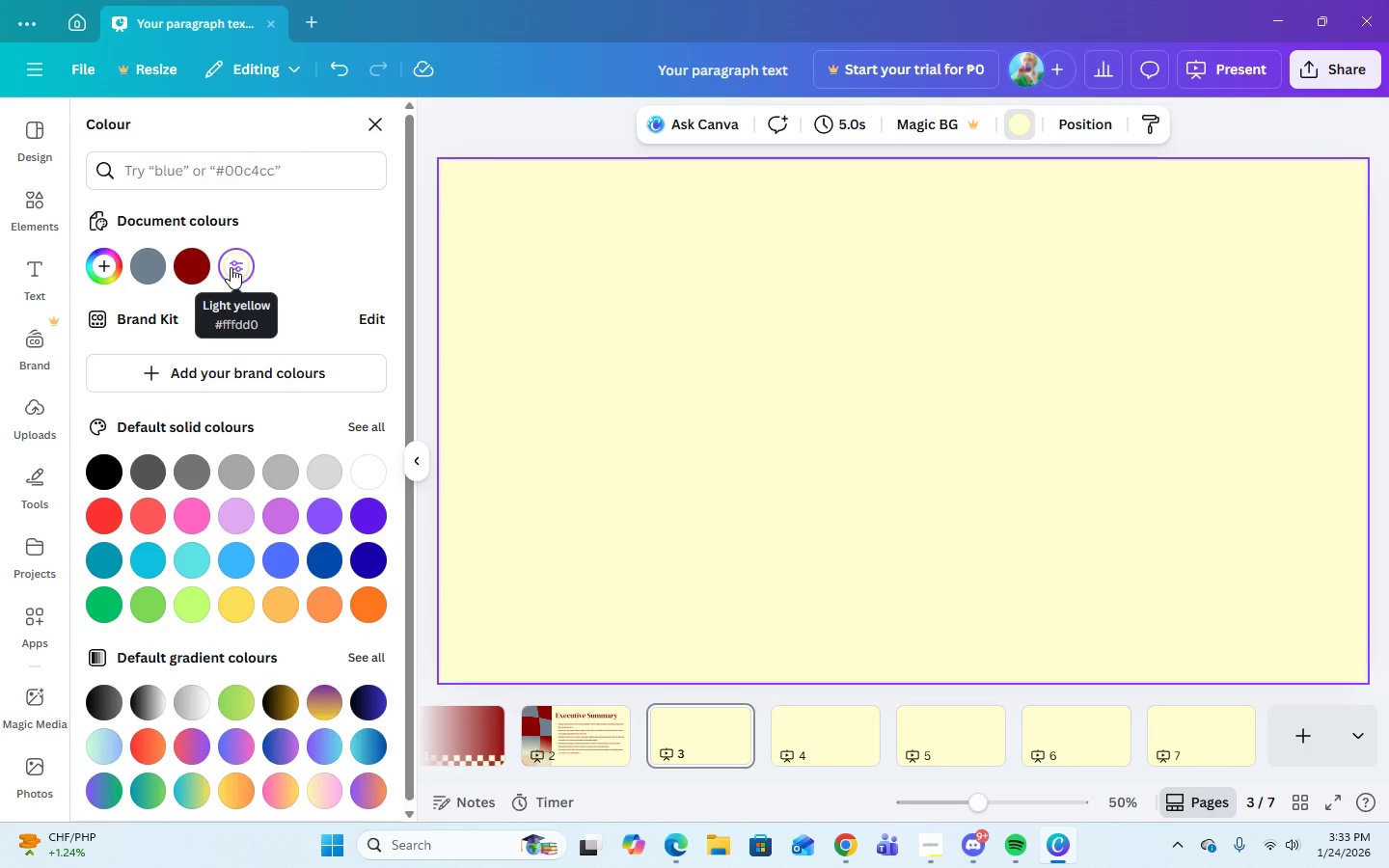 
mouse_move([49, 258])
 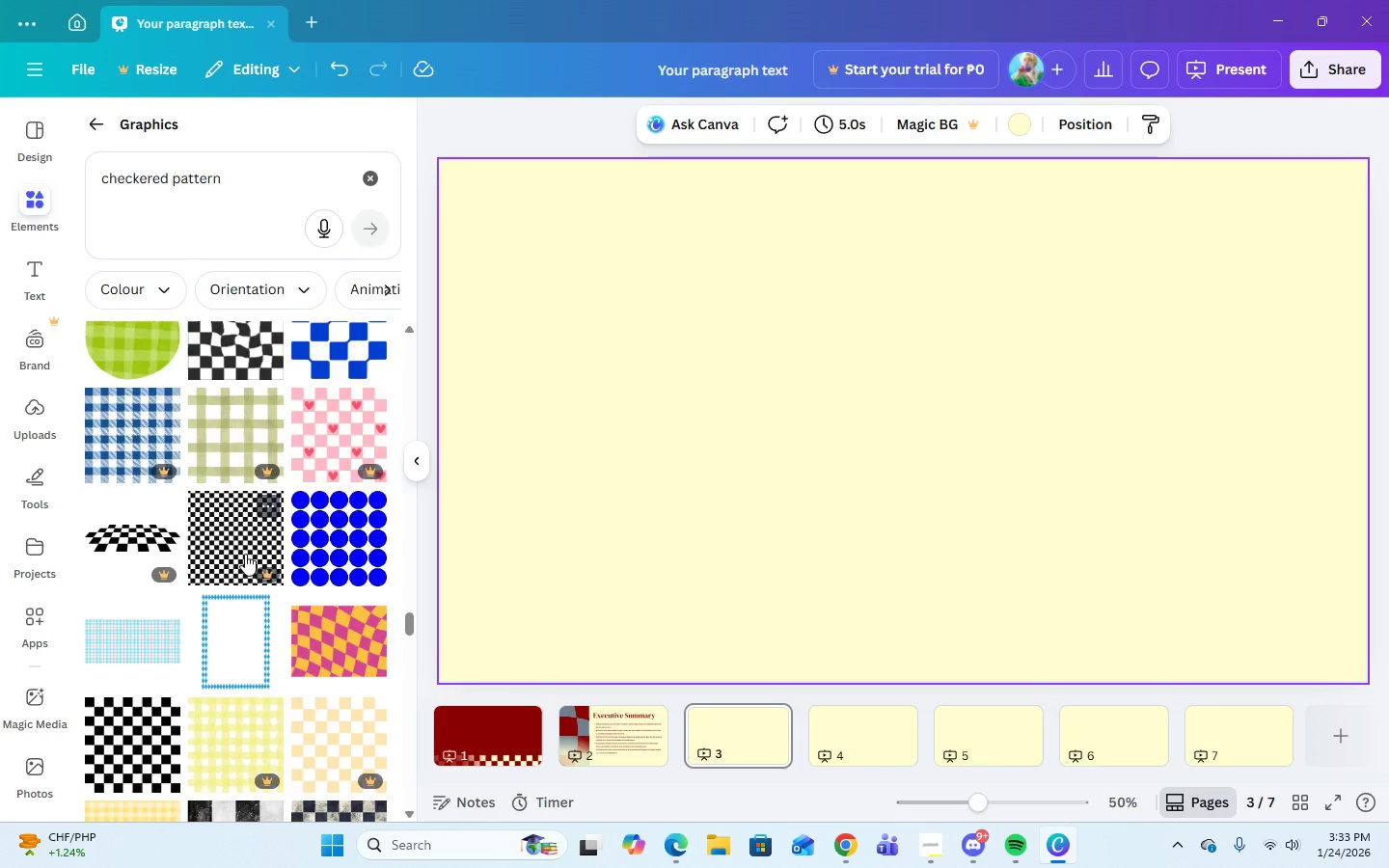 
scroll: coordinate [244, 553], scroll_direction: down, amount: 10.0
 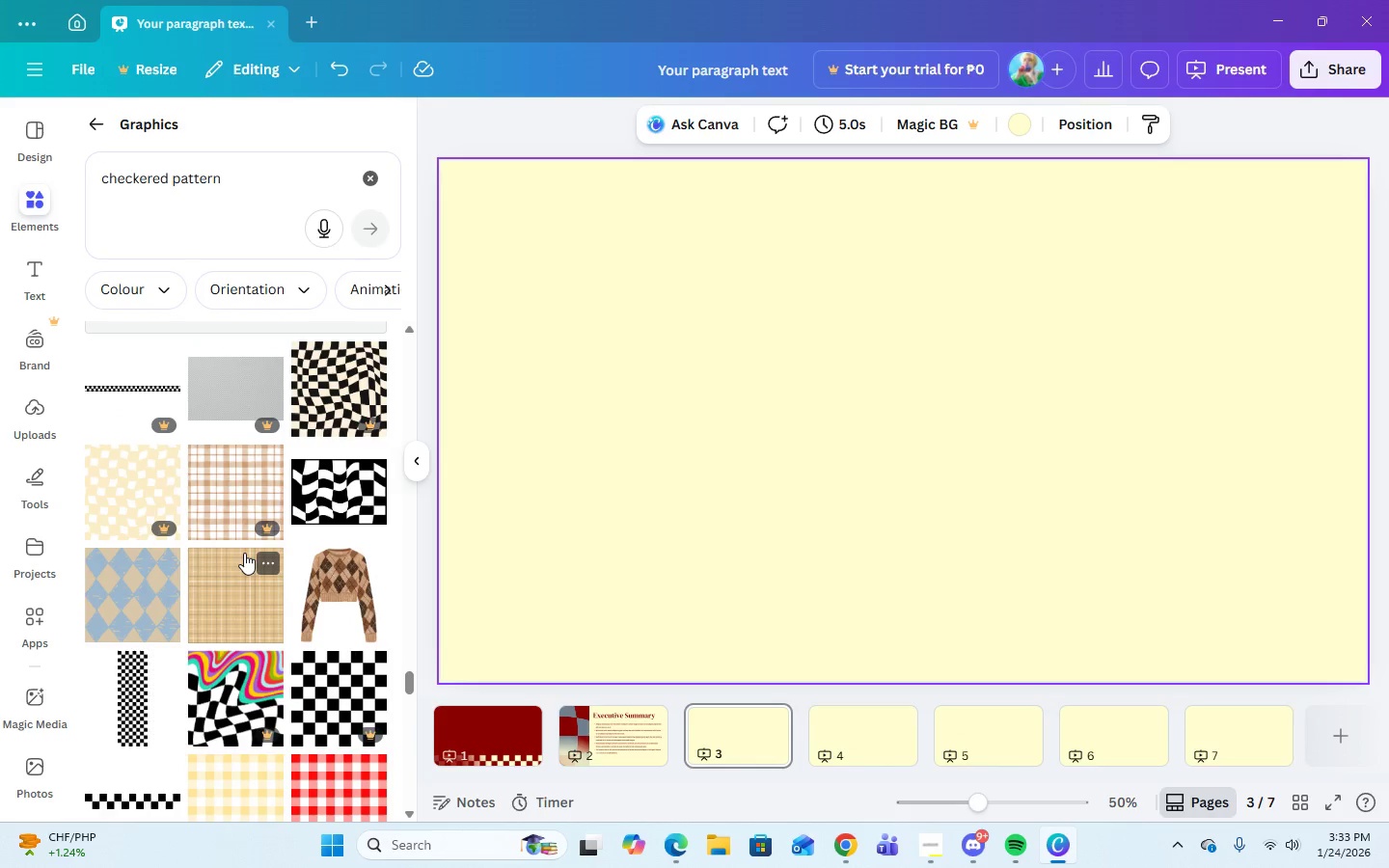 
scroll: coordinate [244, 553], scroll_direction: up, amount: 7.0
 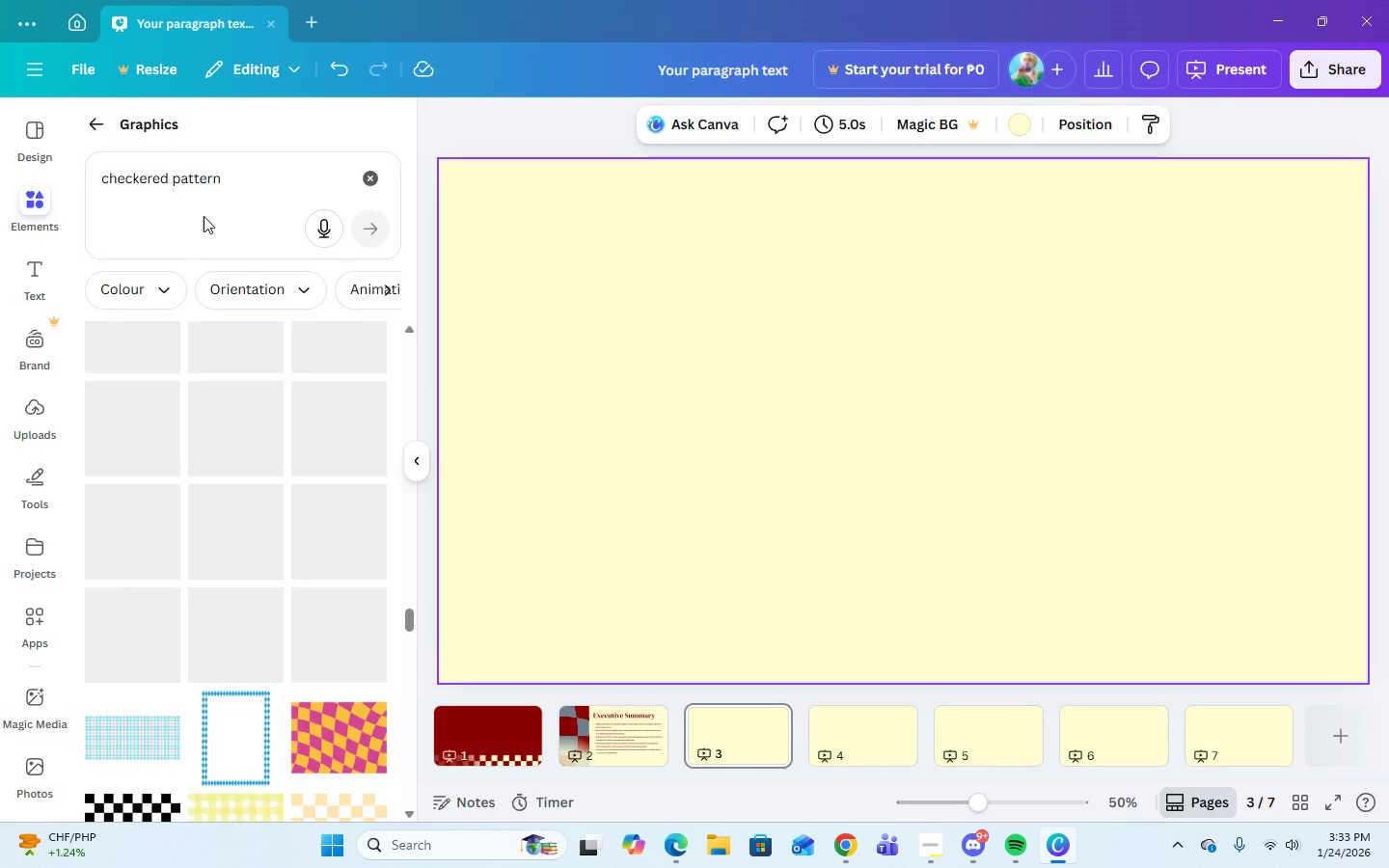 
left_click([236, 178])
 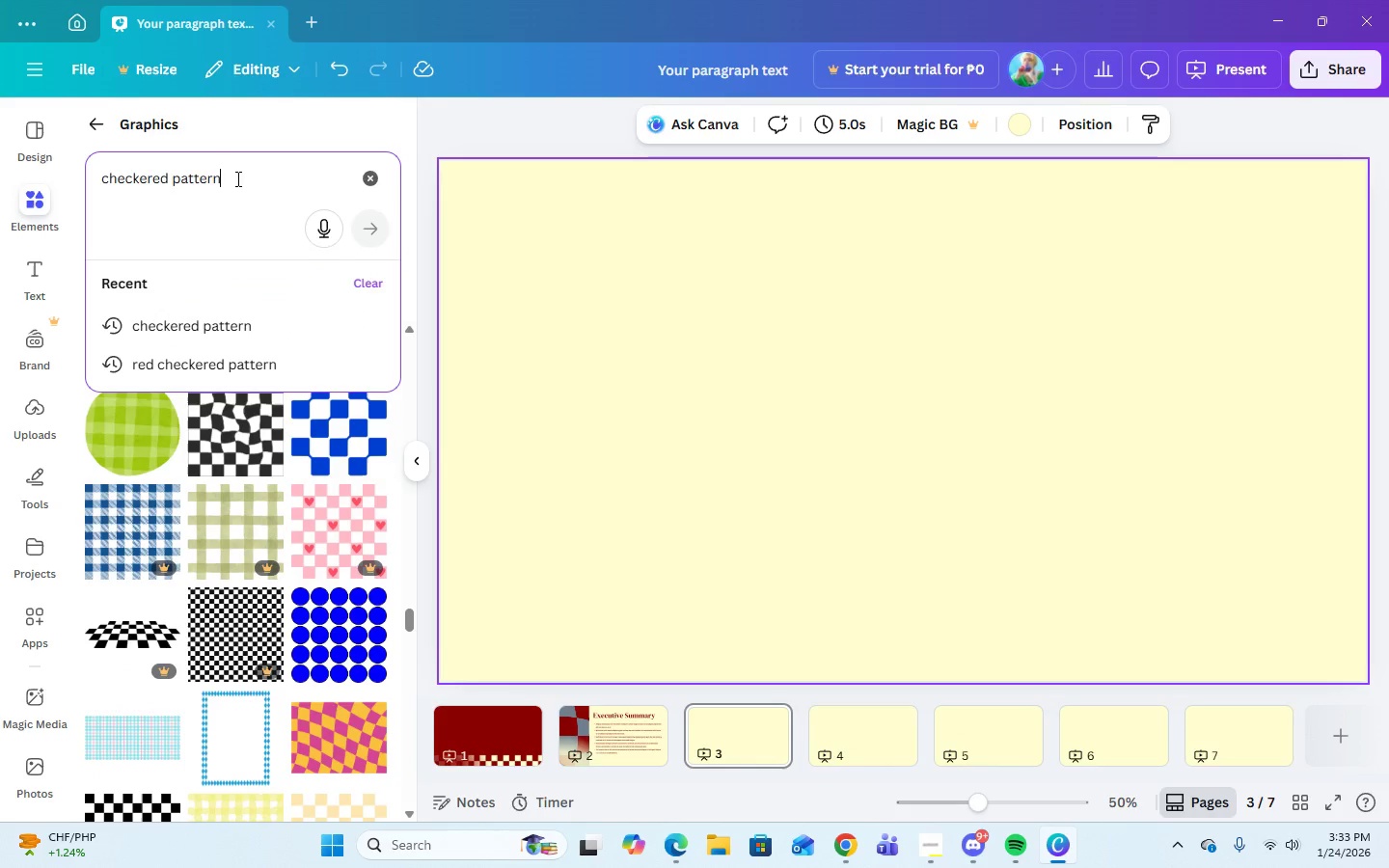 
left_click_drag(start_coordinate=[233, 179], to_coordinate=[61, 179])
 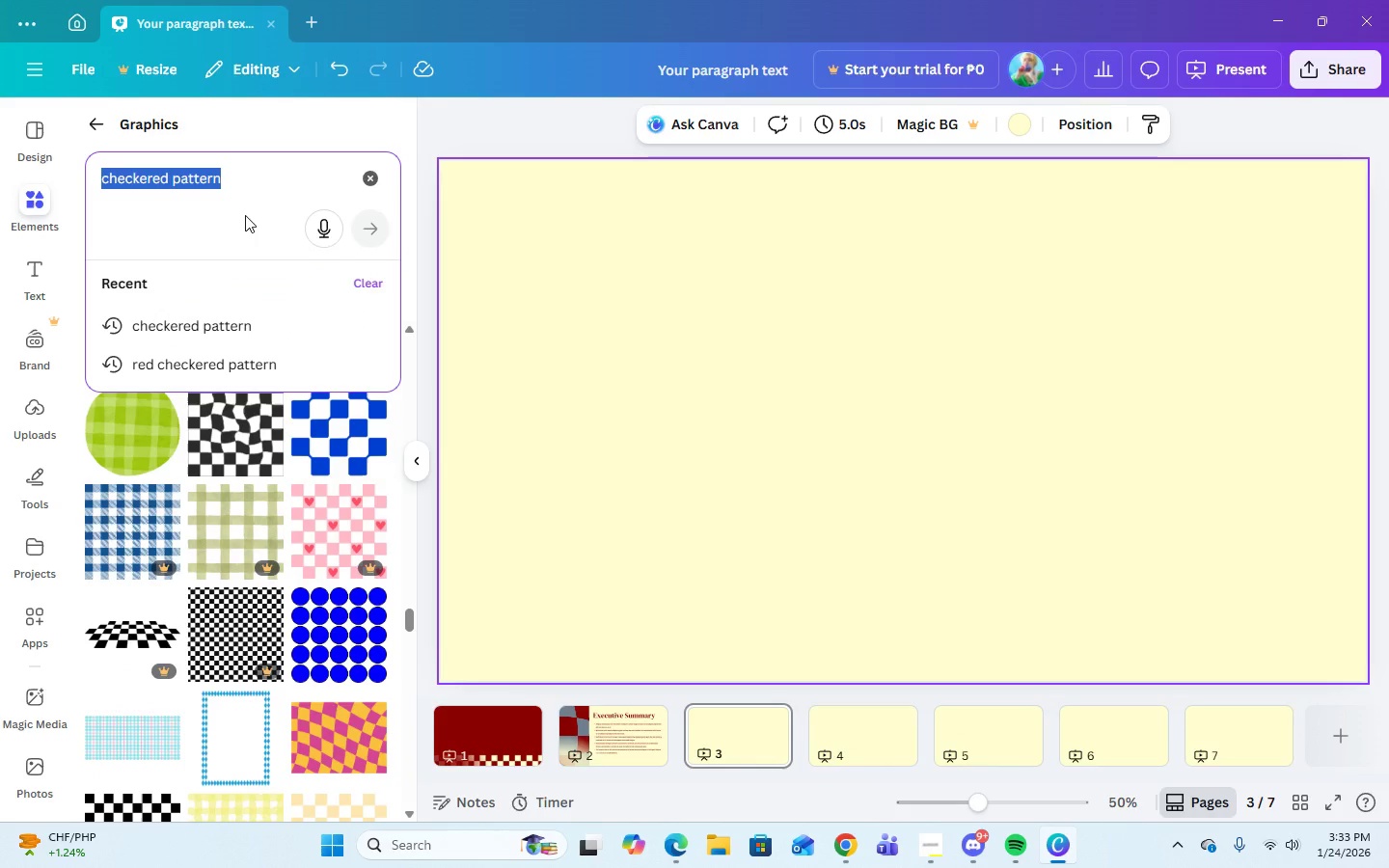 
type(neon borders)
 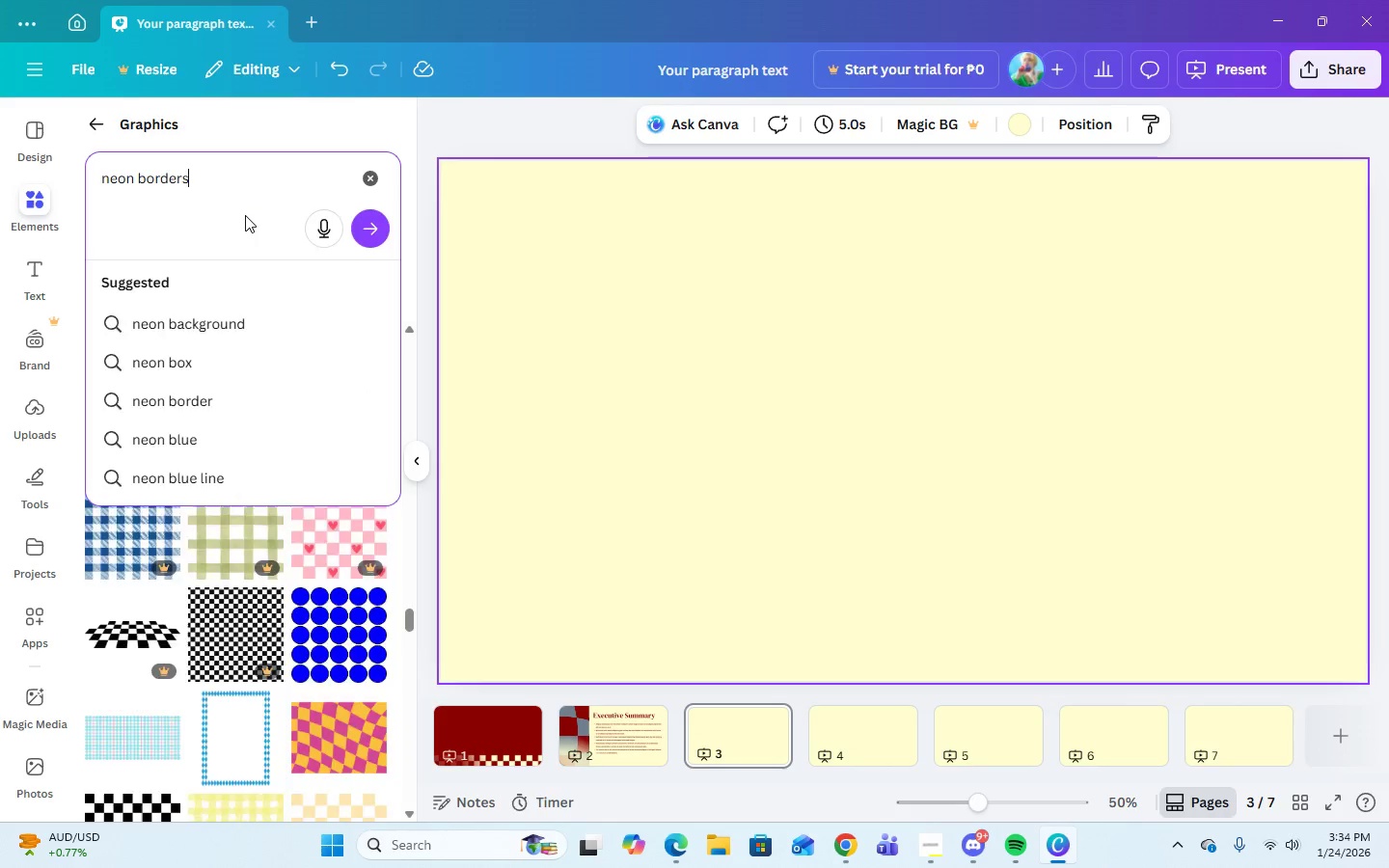 
key(Enter)
 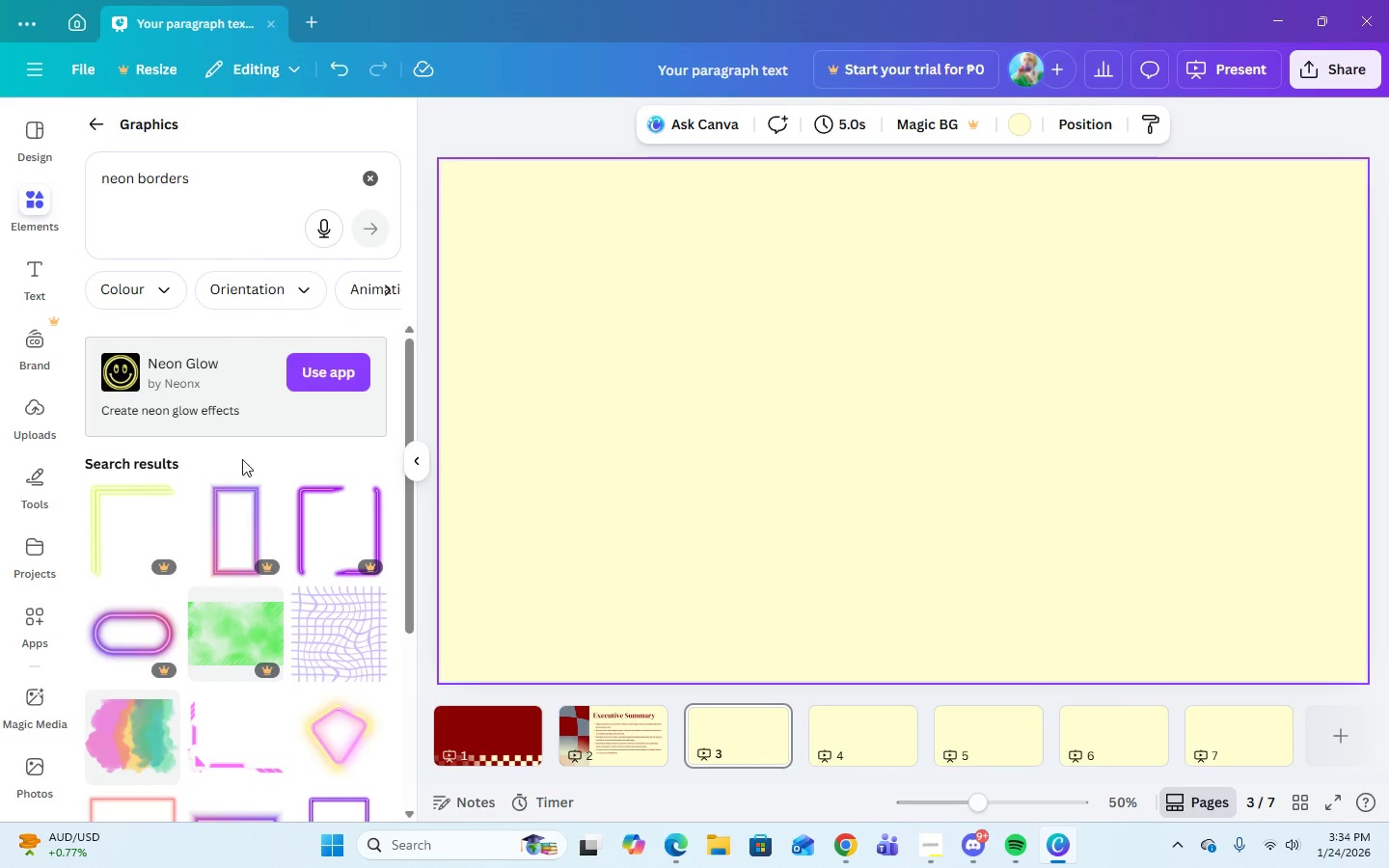 
scroll: coordinate [277, 651], scroll_direction: down, amount: 10.0
 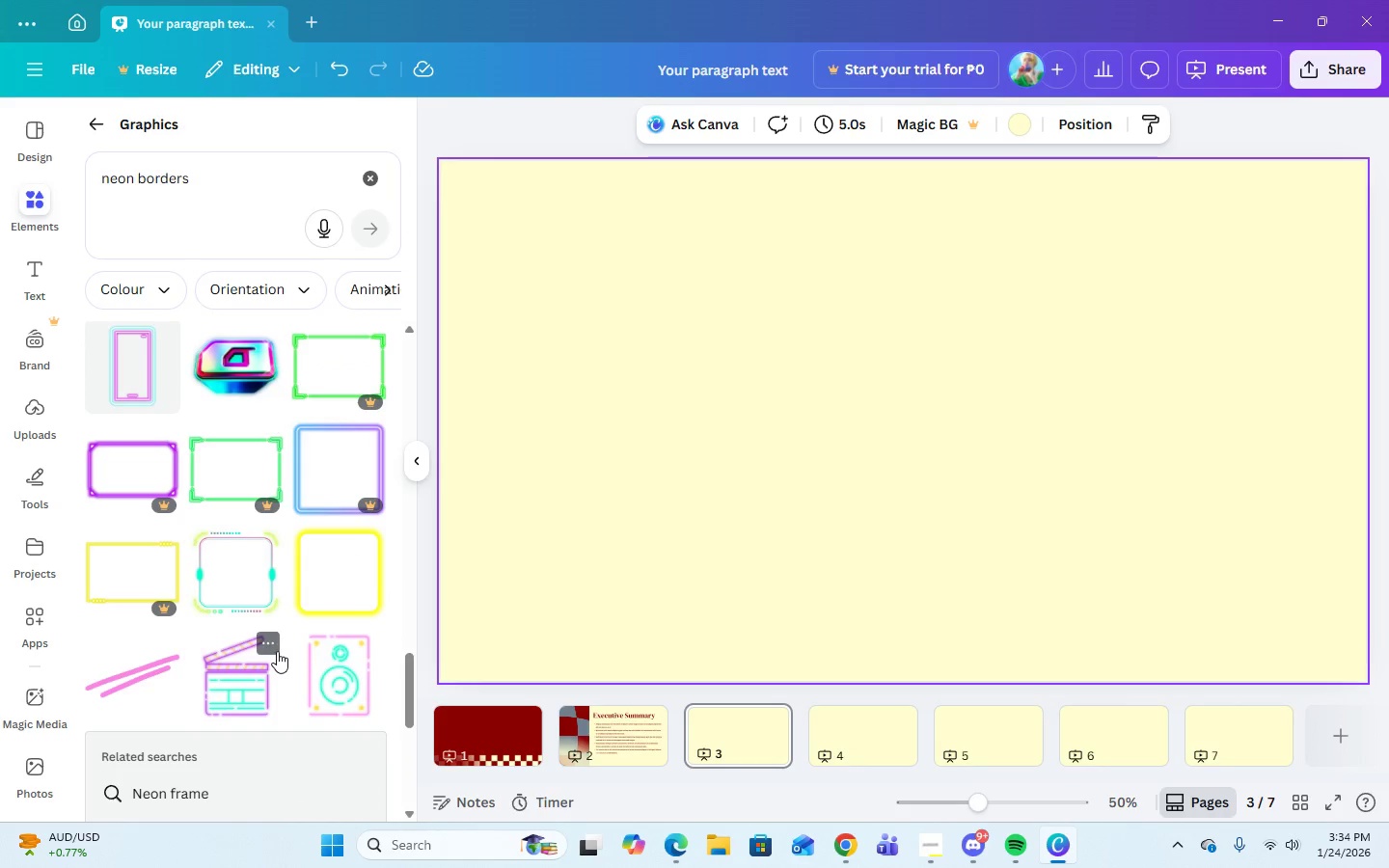 
scroll: coordinate [321, 717], scroll_direction: down, amount: 13.0
 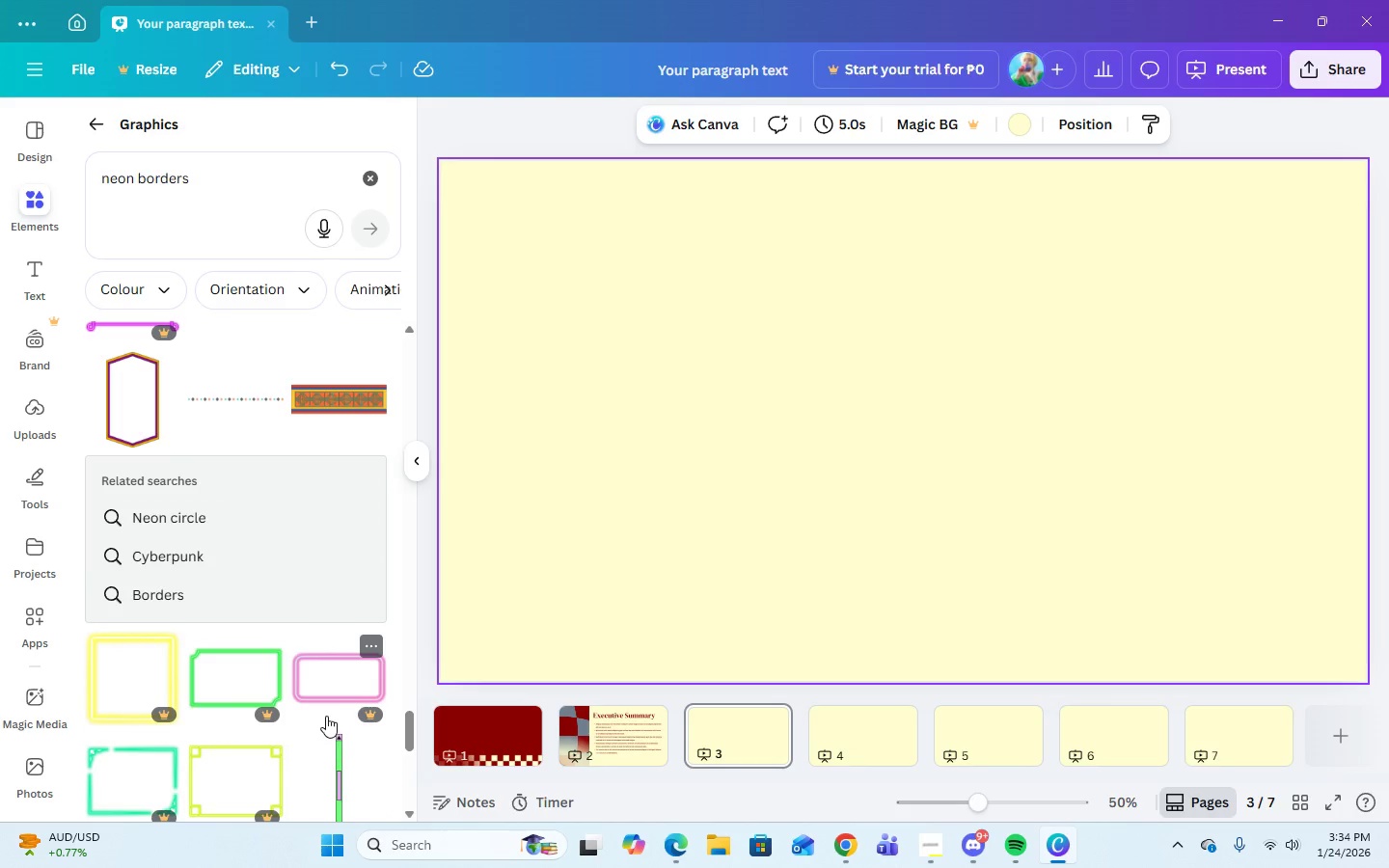 
scroll: coordinate [386, 761], scroll_direction: down, amount: 12.0
 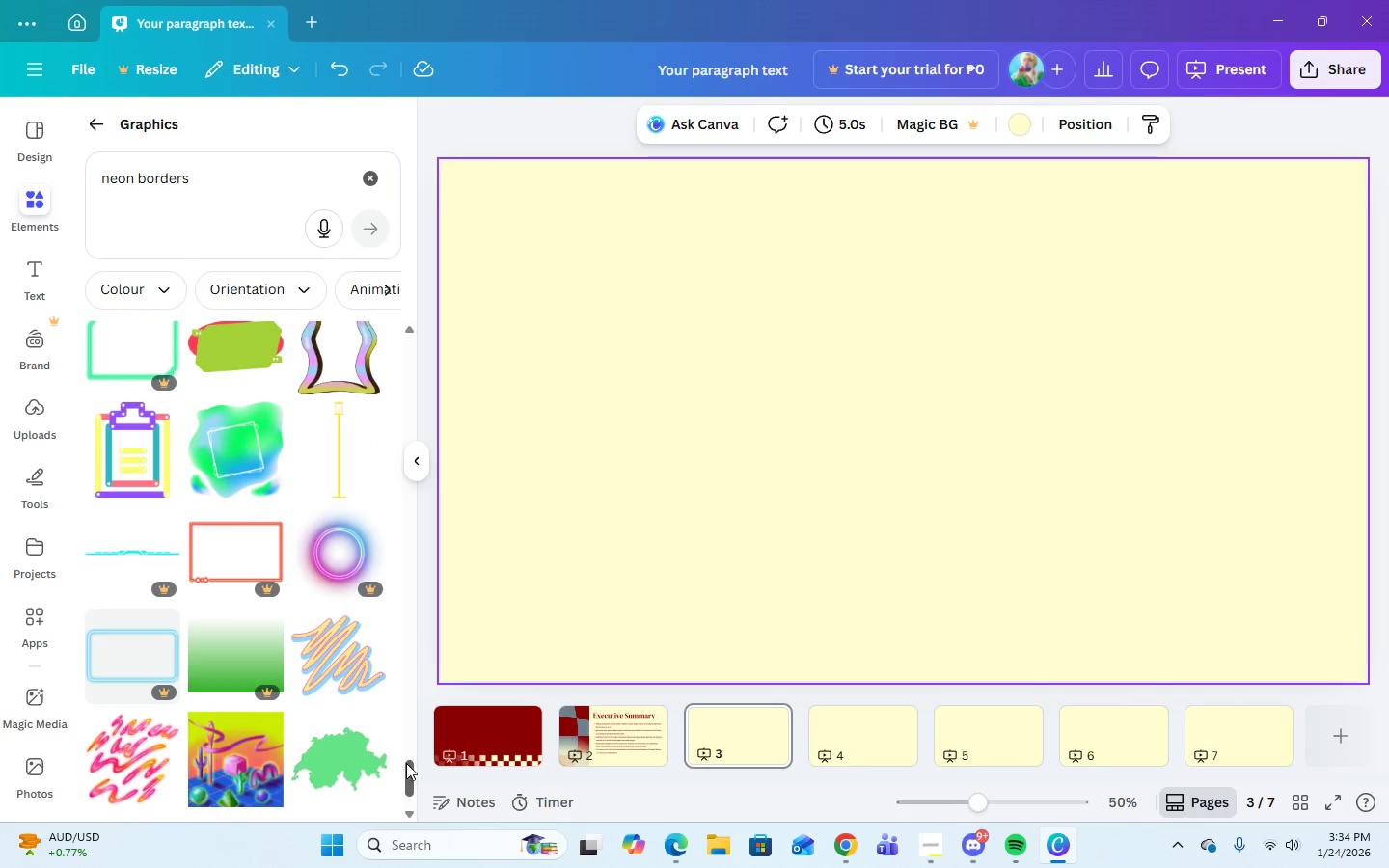 
left_click_drag(start_coordinate=[405, 772], to_coordinate=[377, 306])
 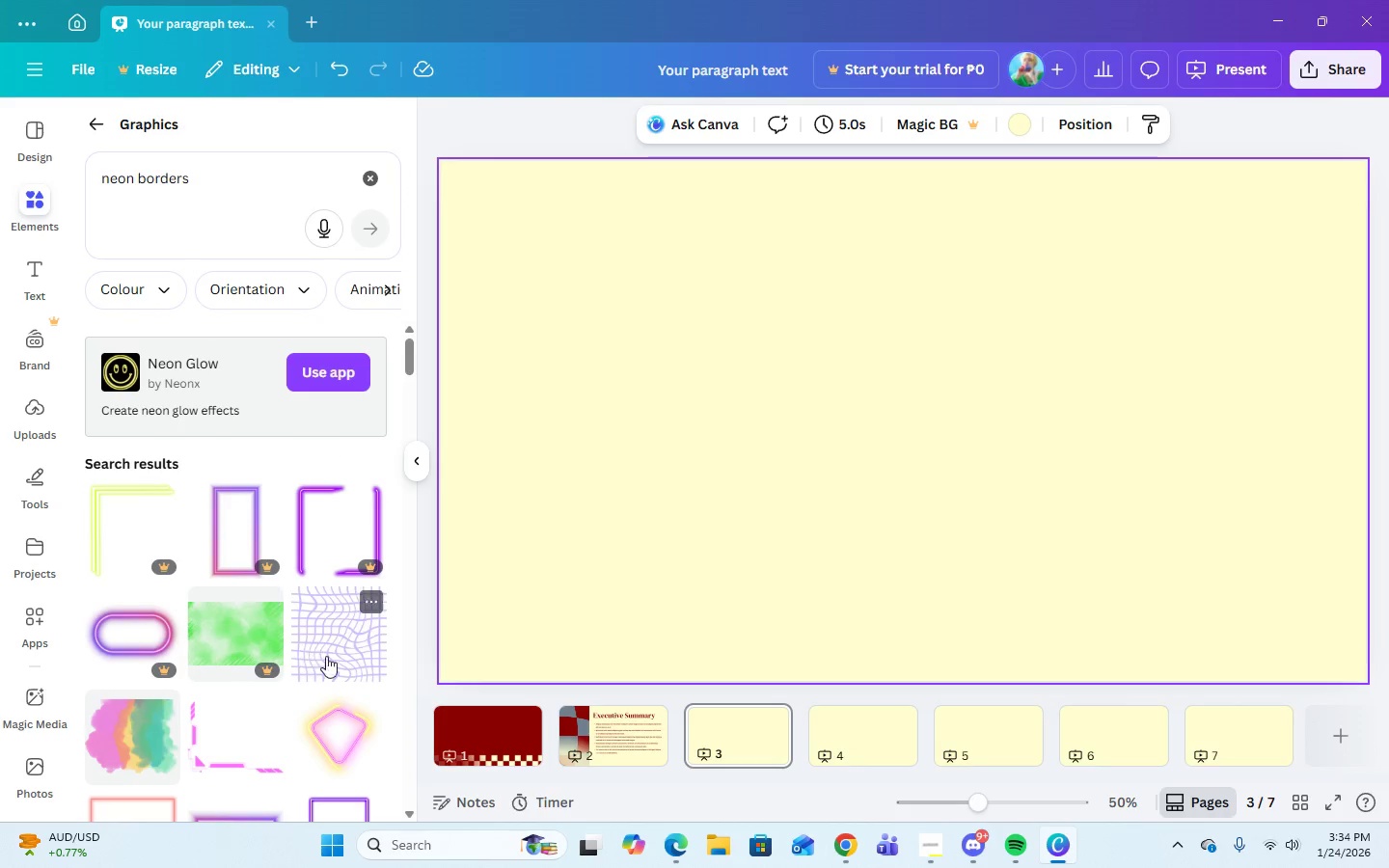 
scroll: coordinate [331, 640], scroll_direction: down, amount: 5.0
 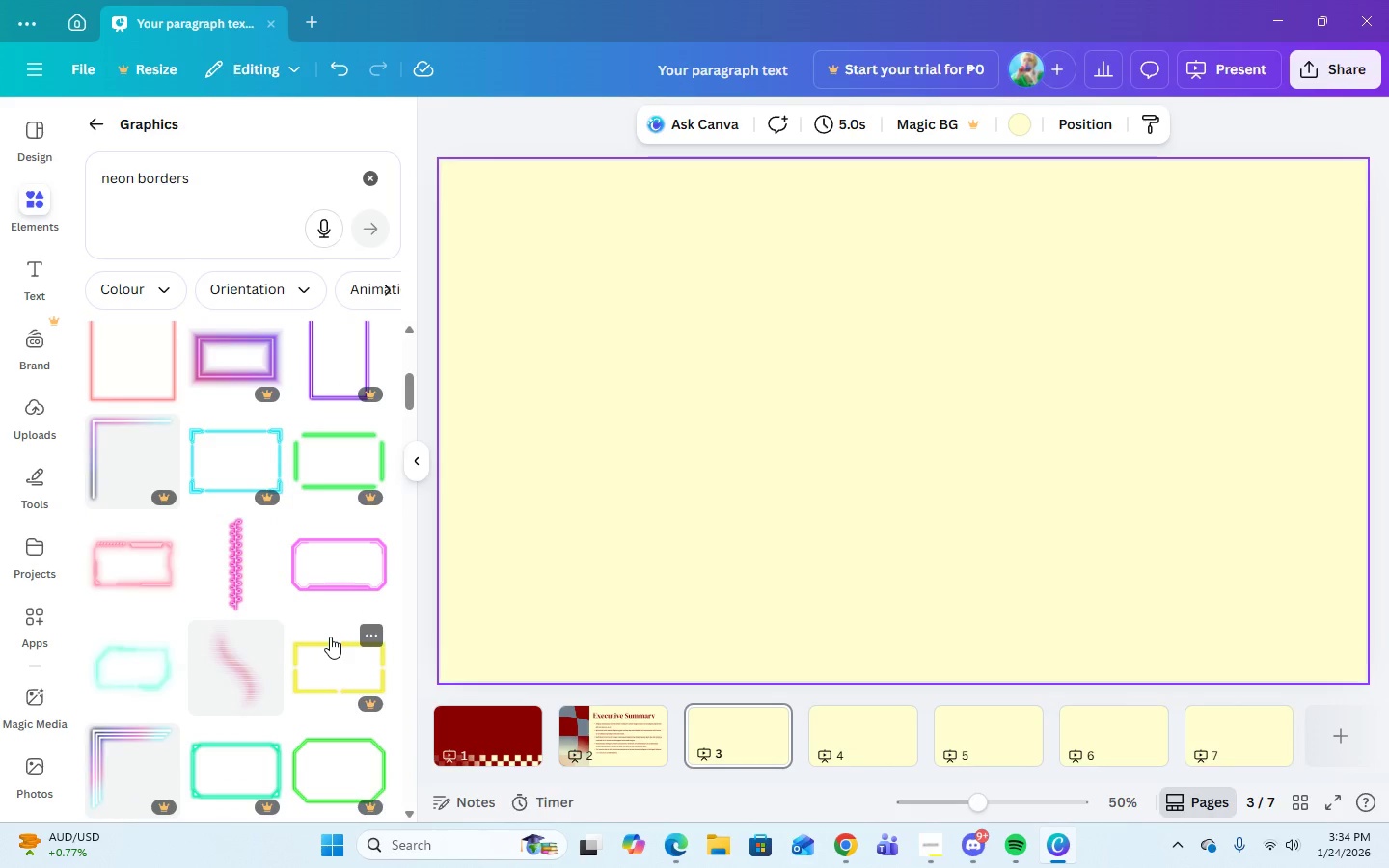 
scroll: coordinate [330, 634], scroll_direction: up, amount: 12.0
 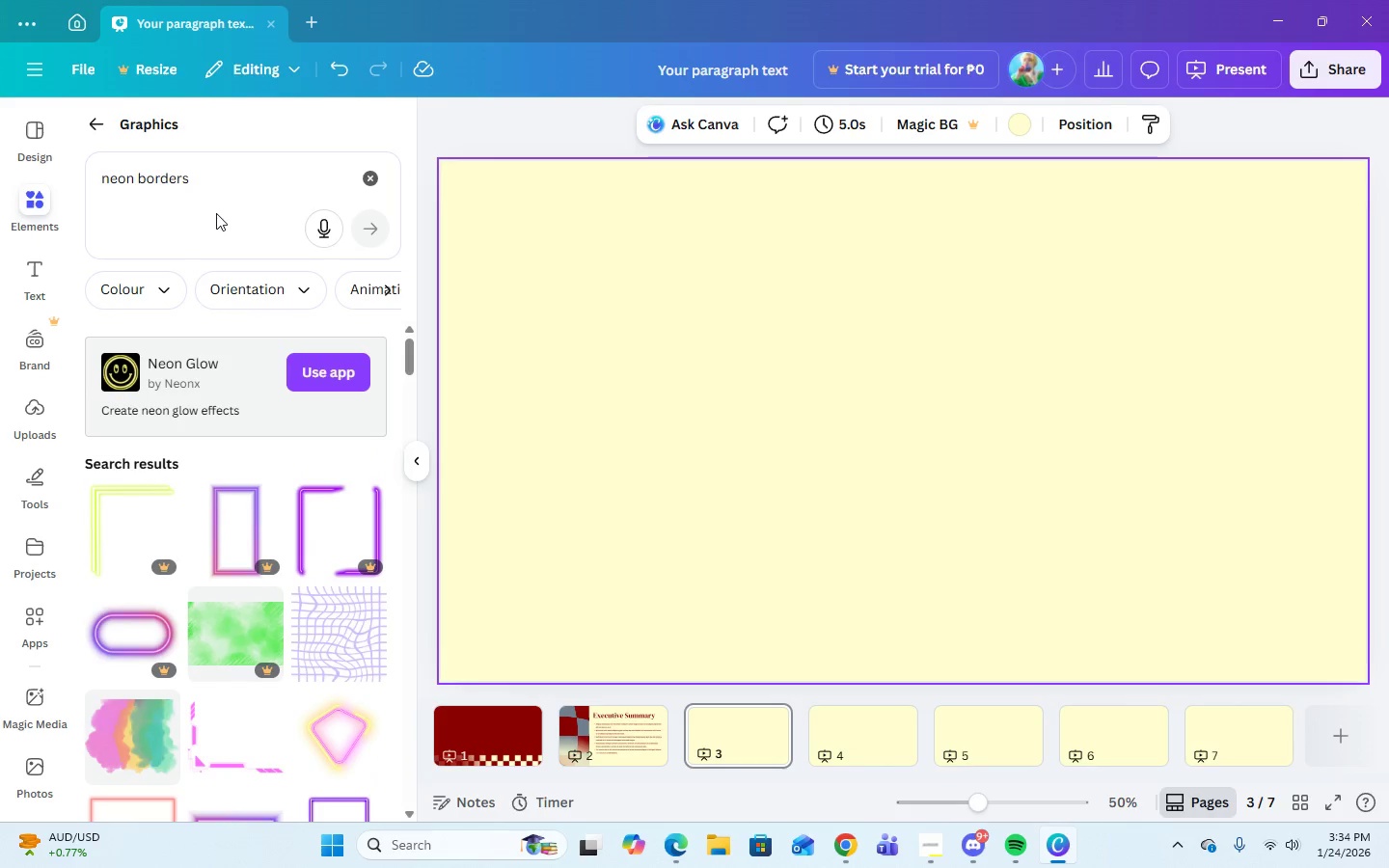 
left_click([217, 179])
 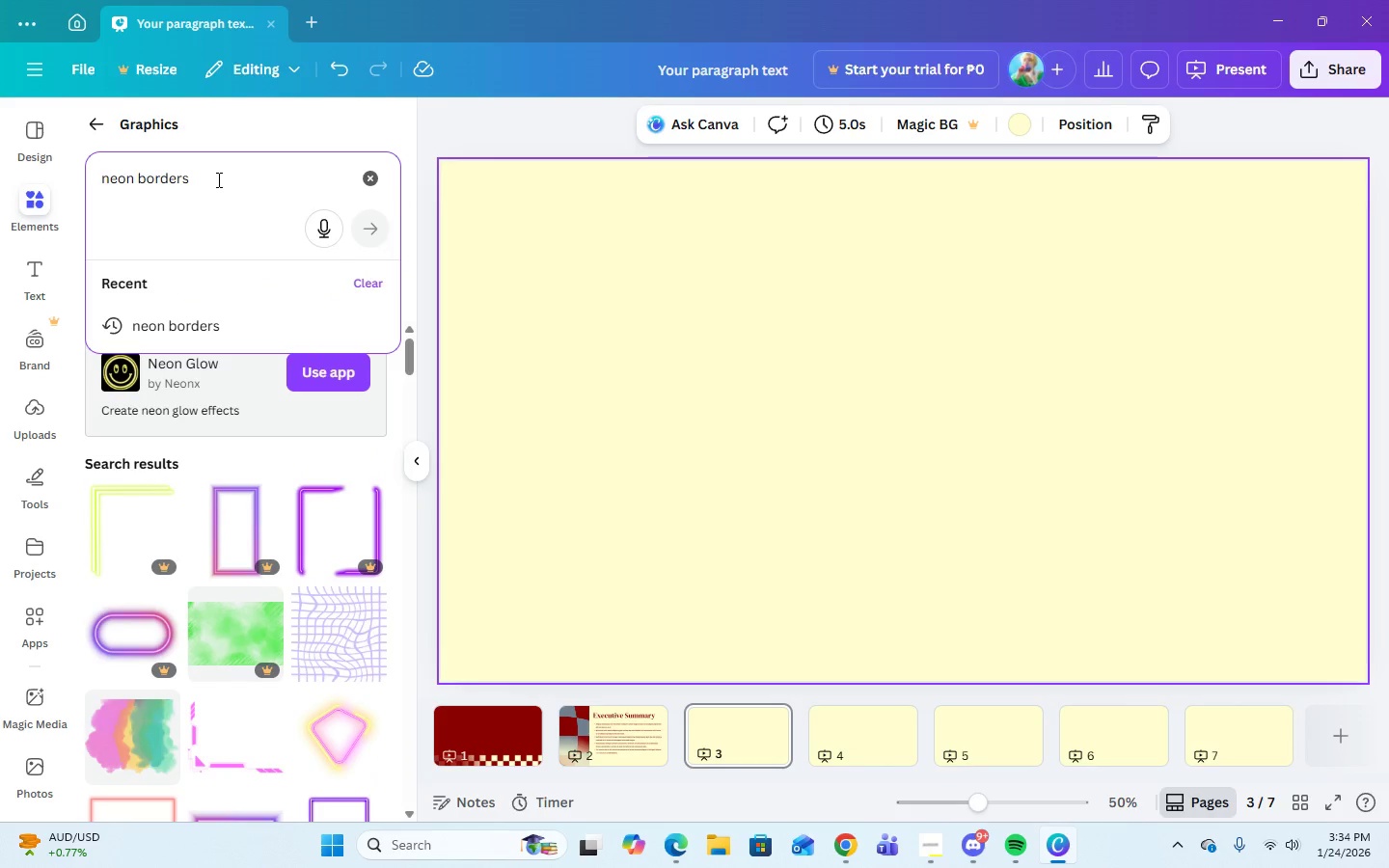 
left_click([217, 179])
 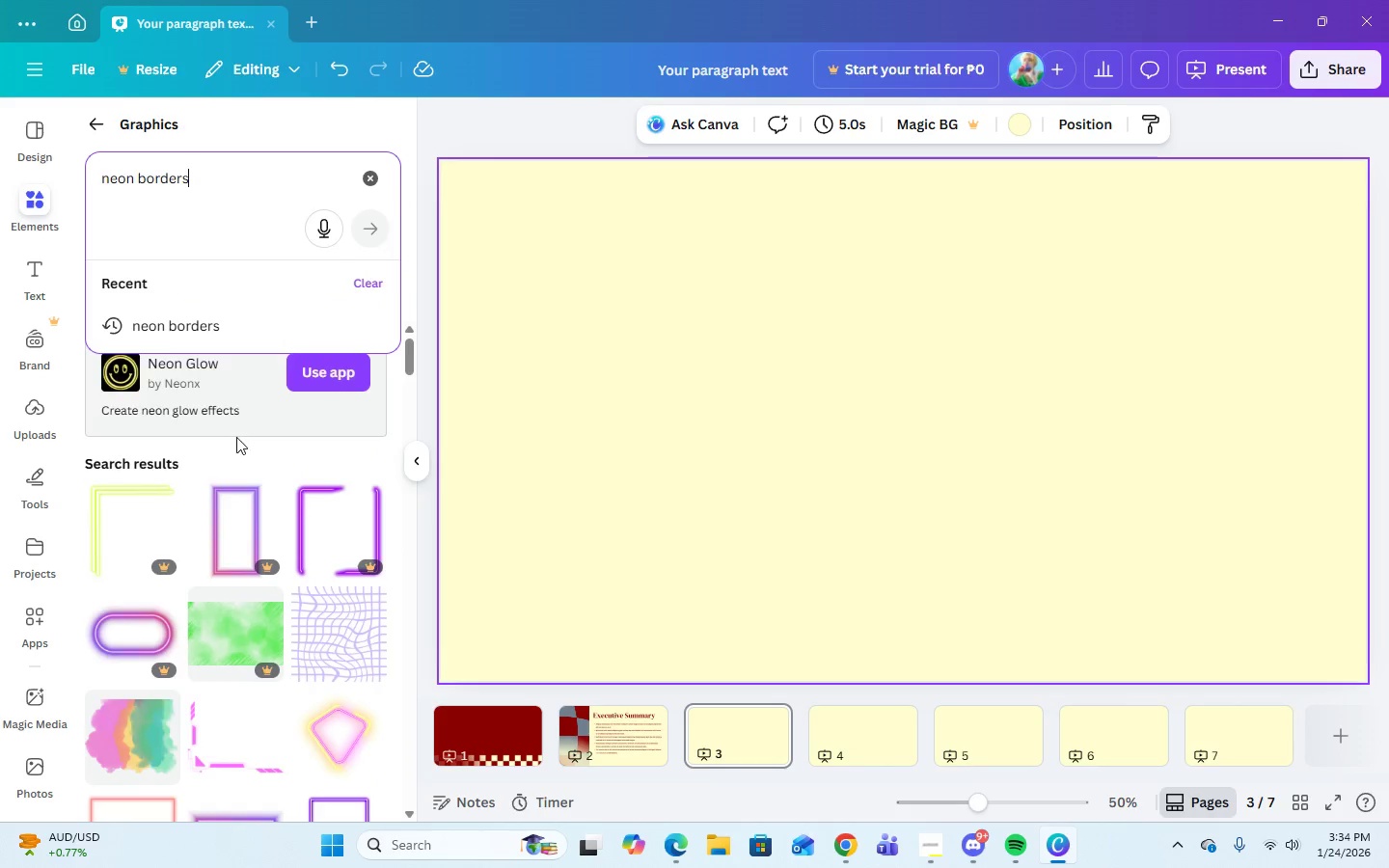 
scroll: coordinate [271, 699], scroll_direction: down, amount: 15.0
 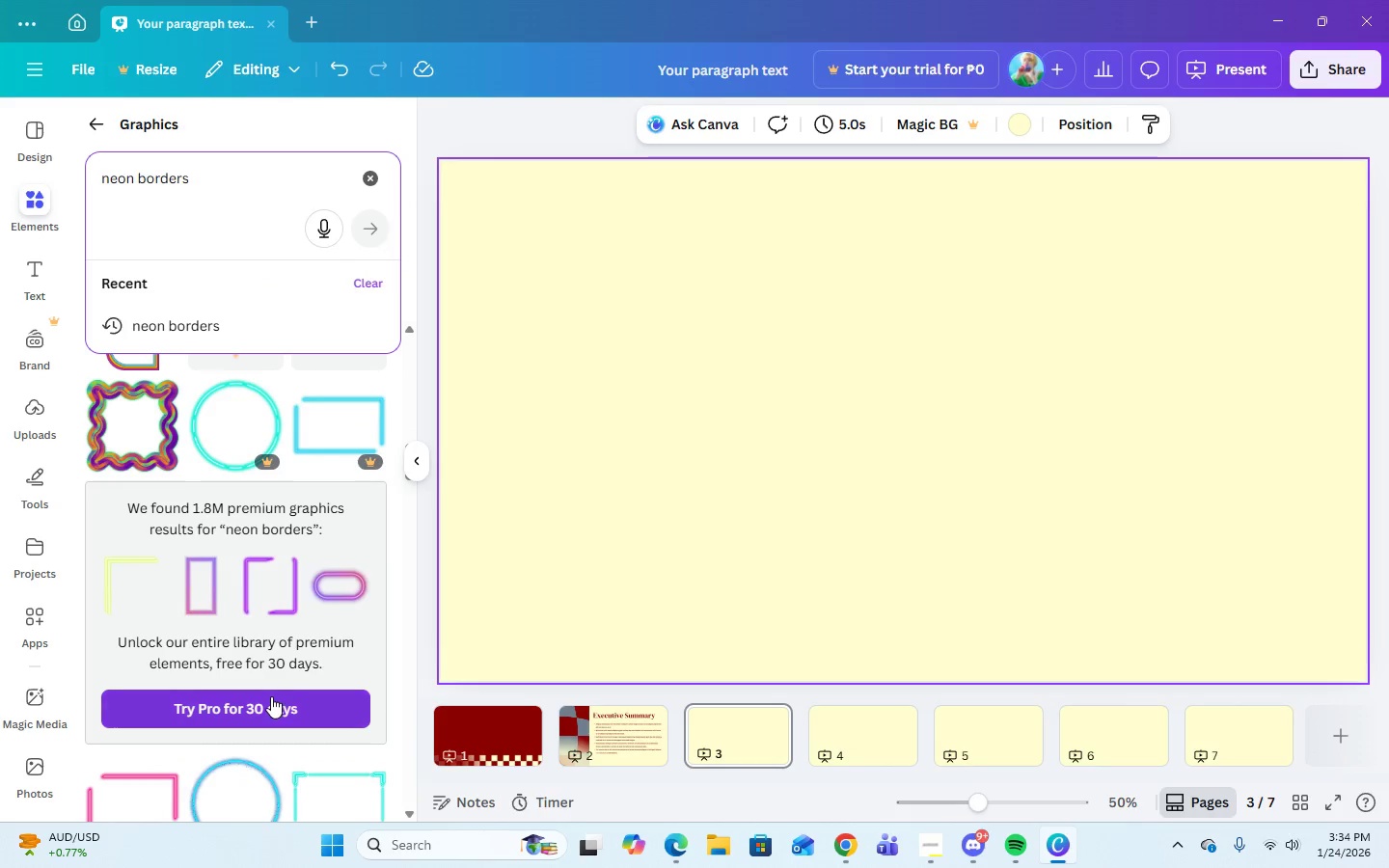 
scroll: coordinate [271, 696], scroll_direction: up, amount: 3.0
 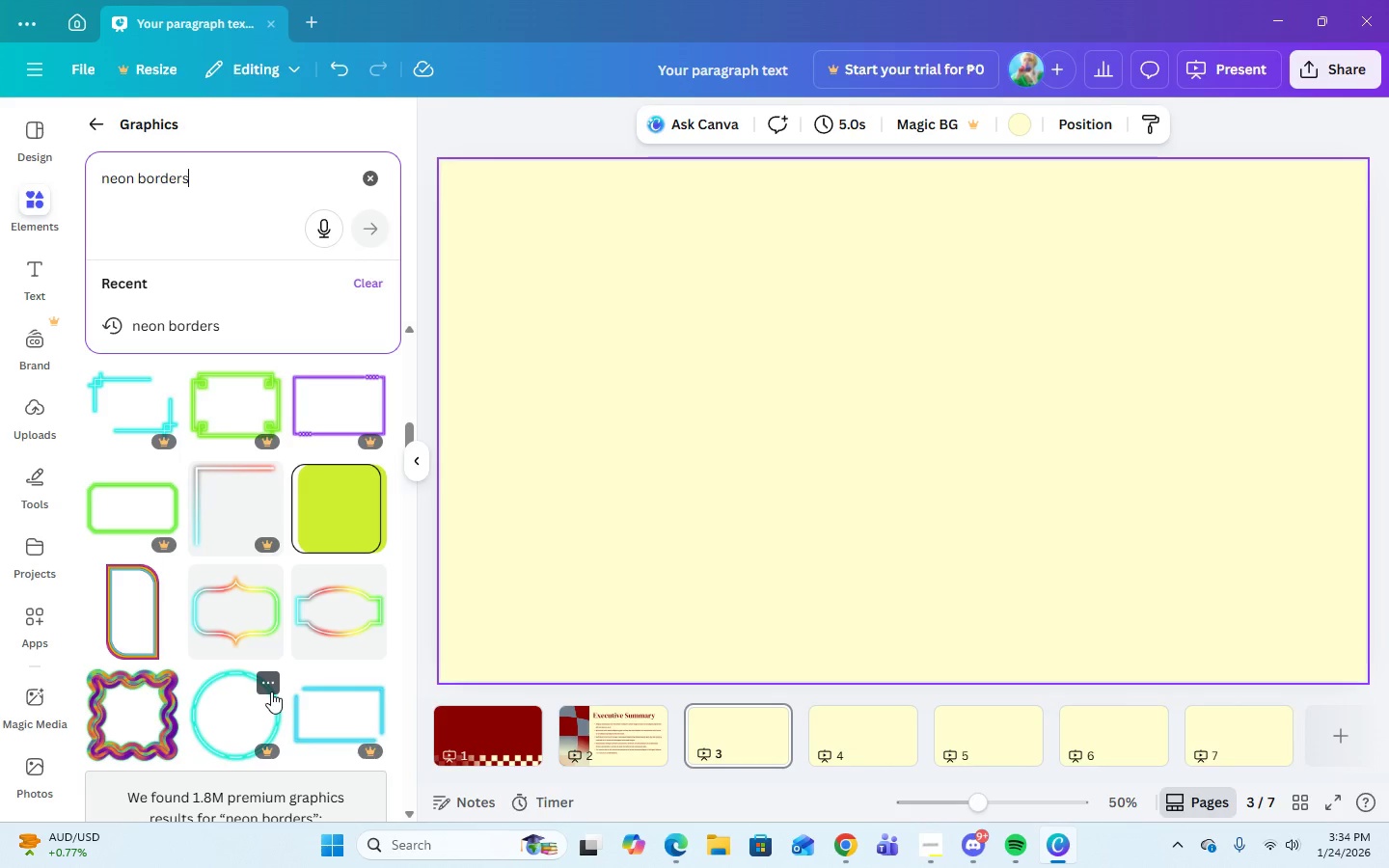 
scroll: coordinate [271, 692], scroll_direction: down, amount: 2.0
 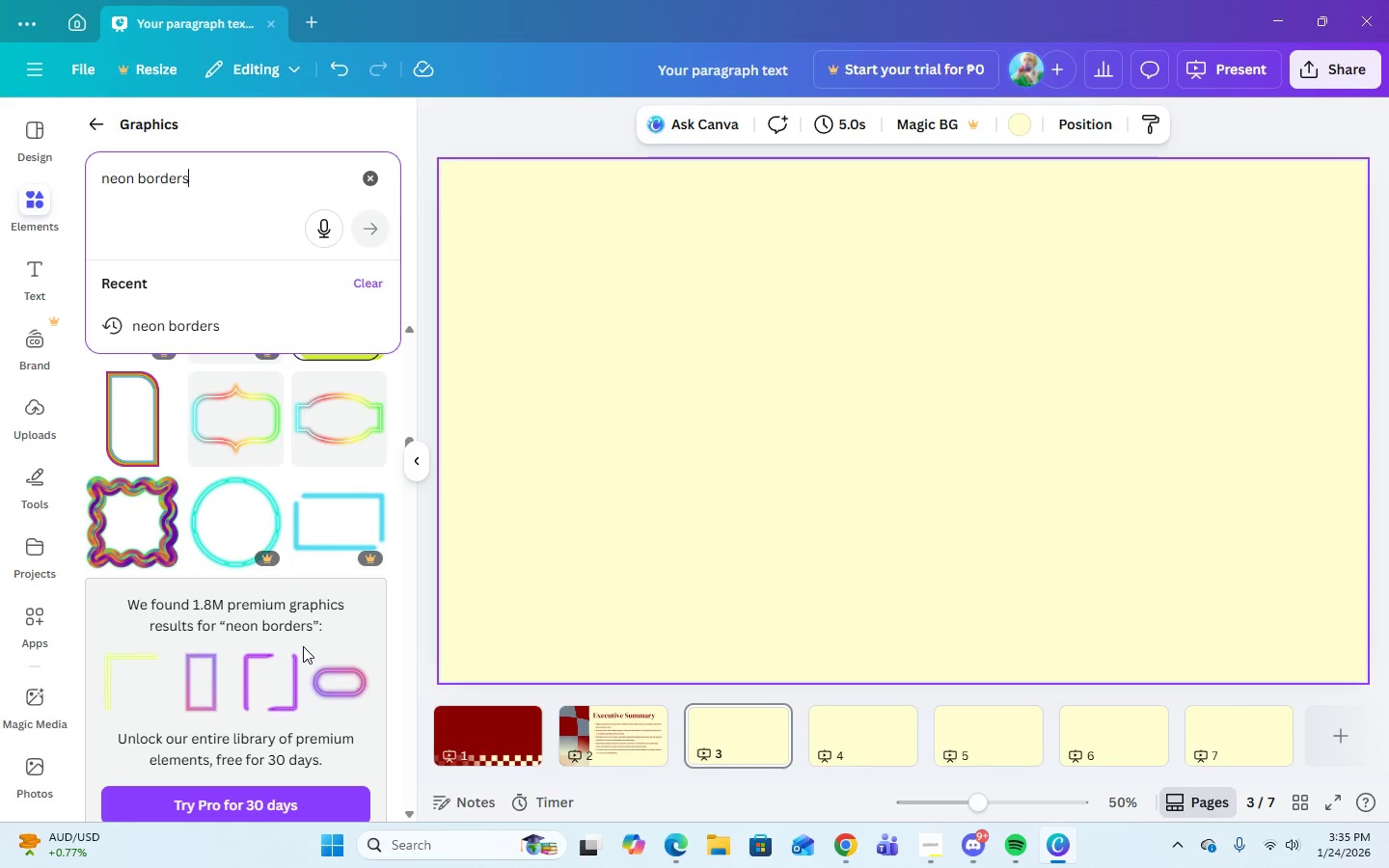 
wait(12.53)
 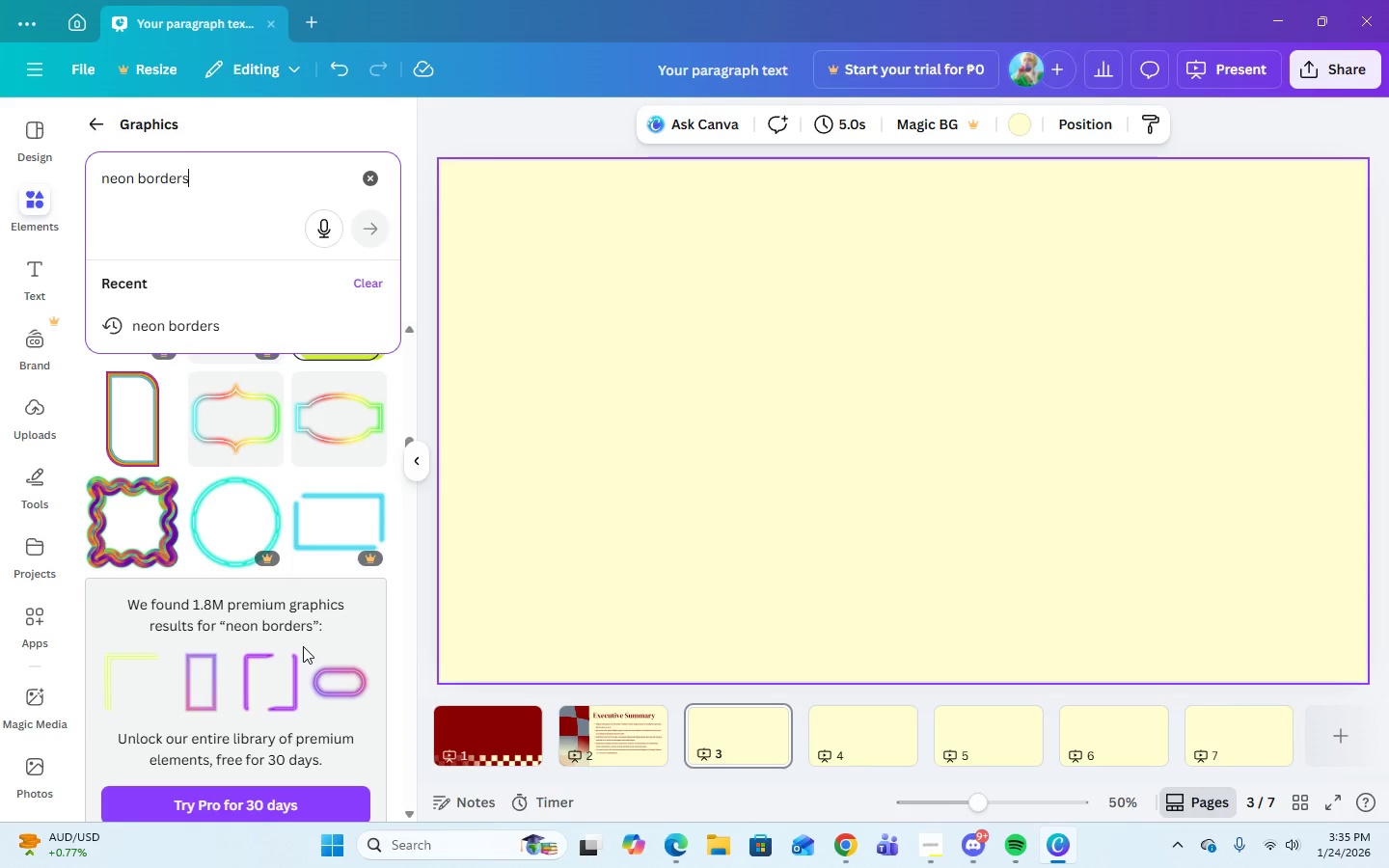 
scroll: coordinate [316, 643], scroll_direction: down, amount: 3.0
 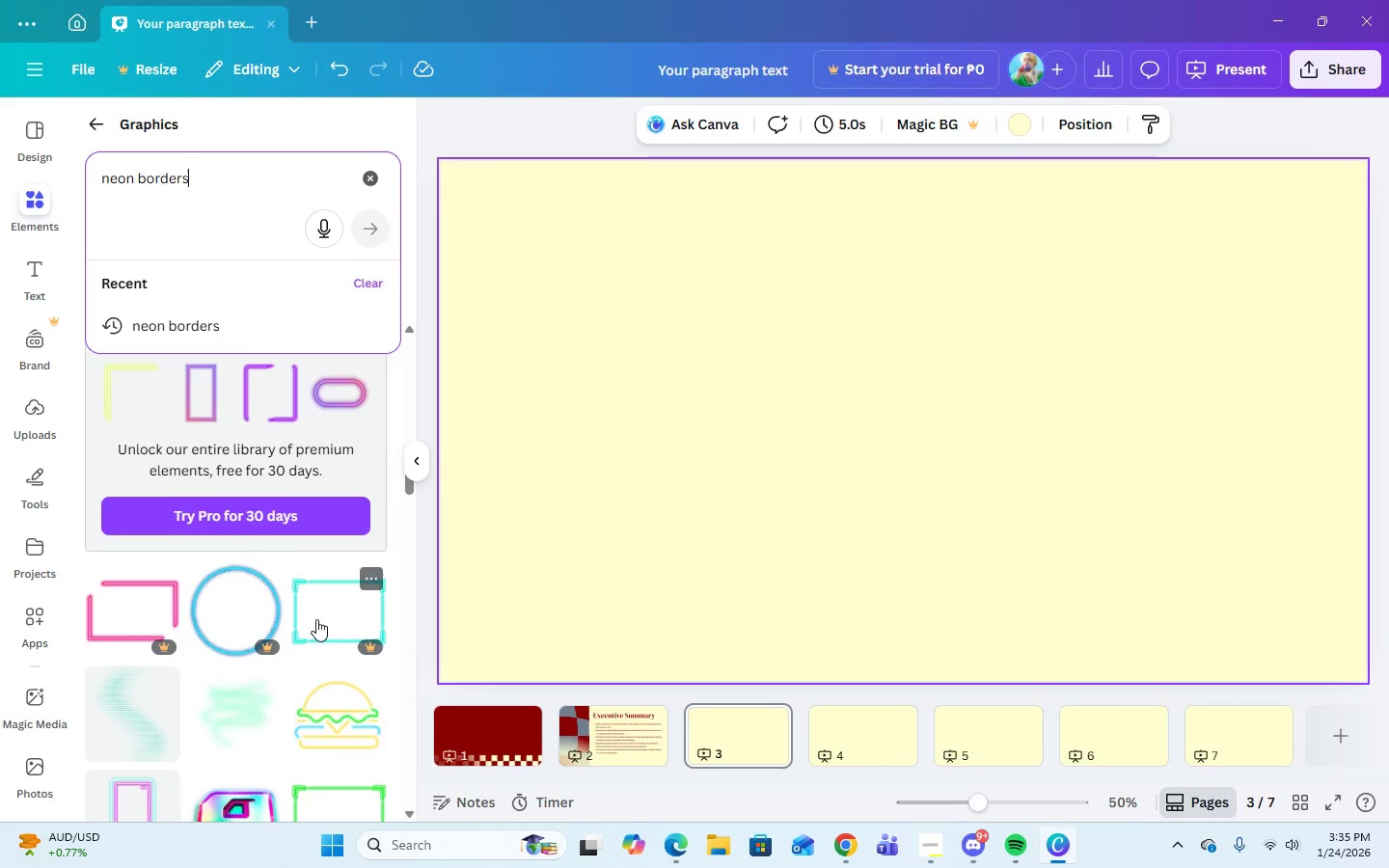 
scroll: coordinate [316, 618], scroll_direction: up, amount: 2.0
 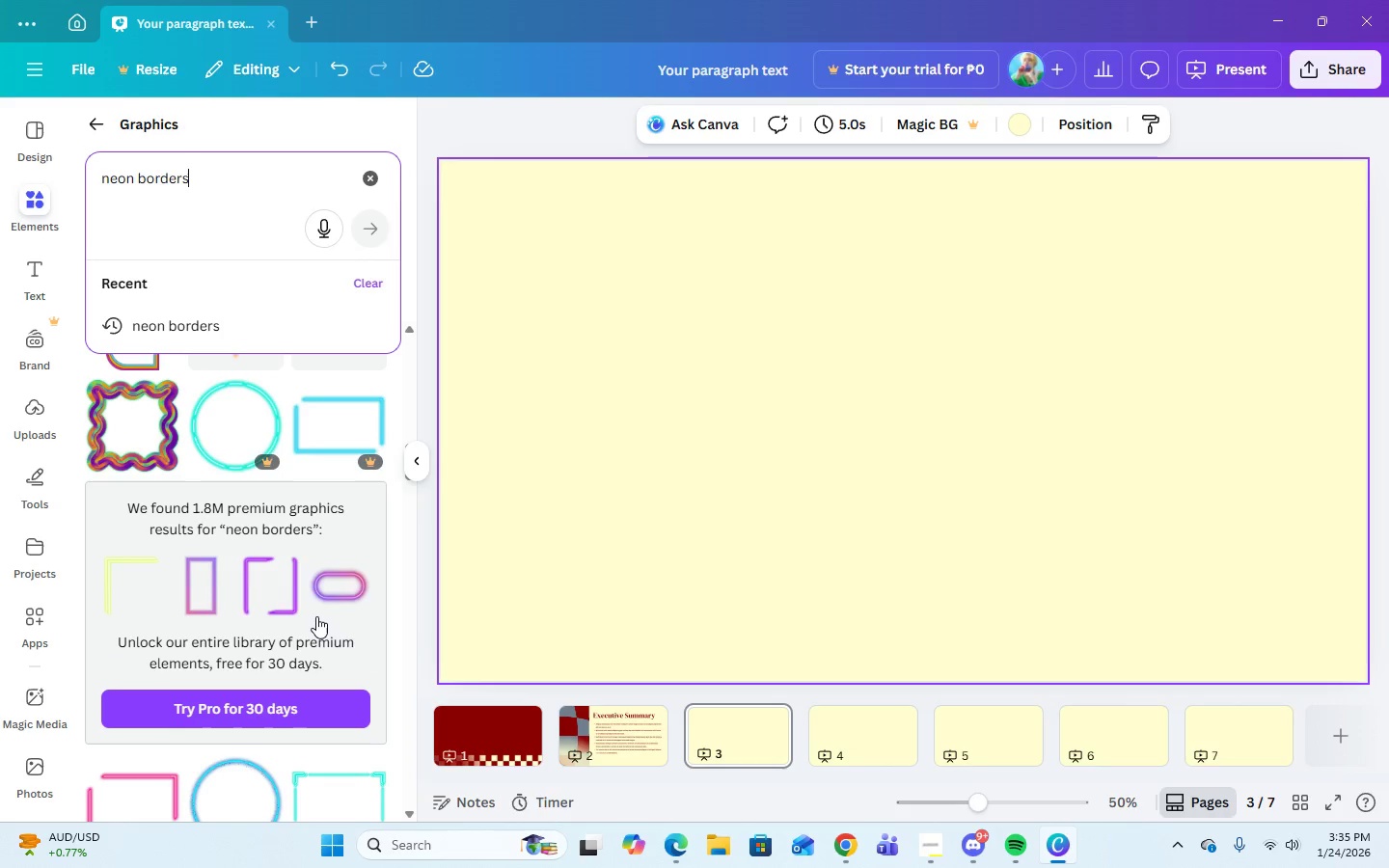 
scroll: coordinate [297, 644], scroll_direction: down, amount: 6.0
 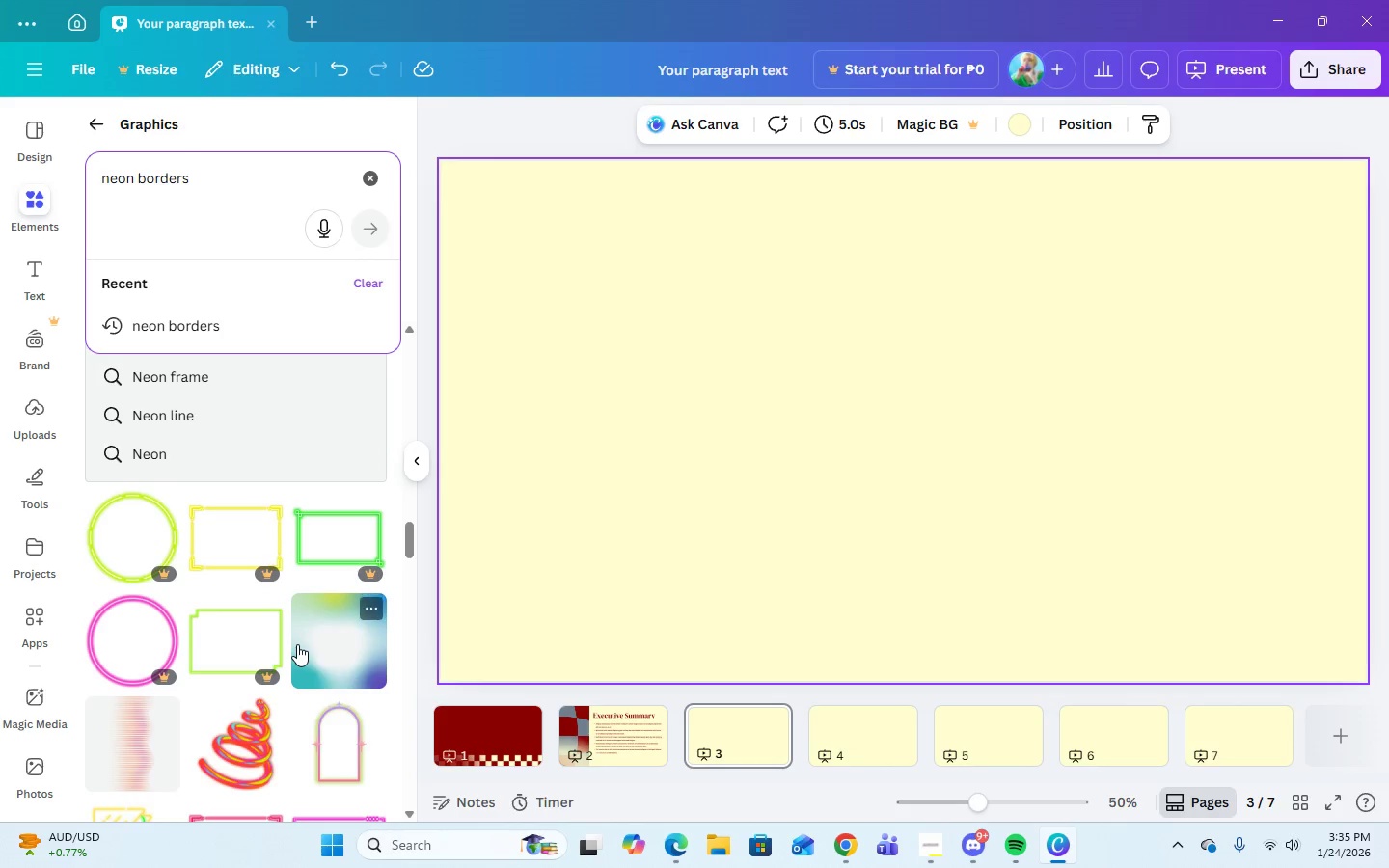 
scroll: coordinate [297, 644], scroll_direction: up, amount: 2.0
 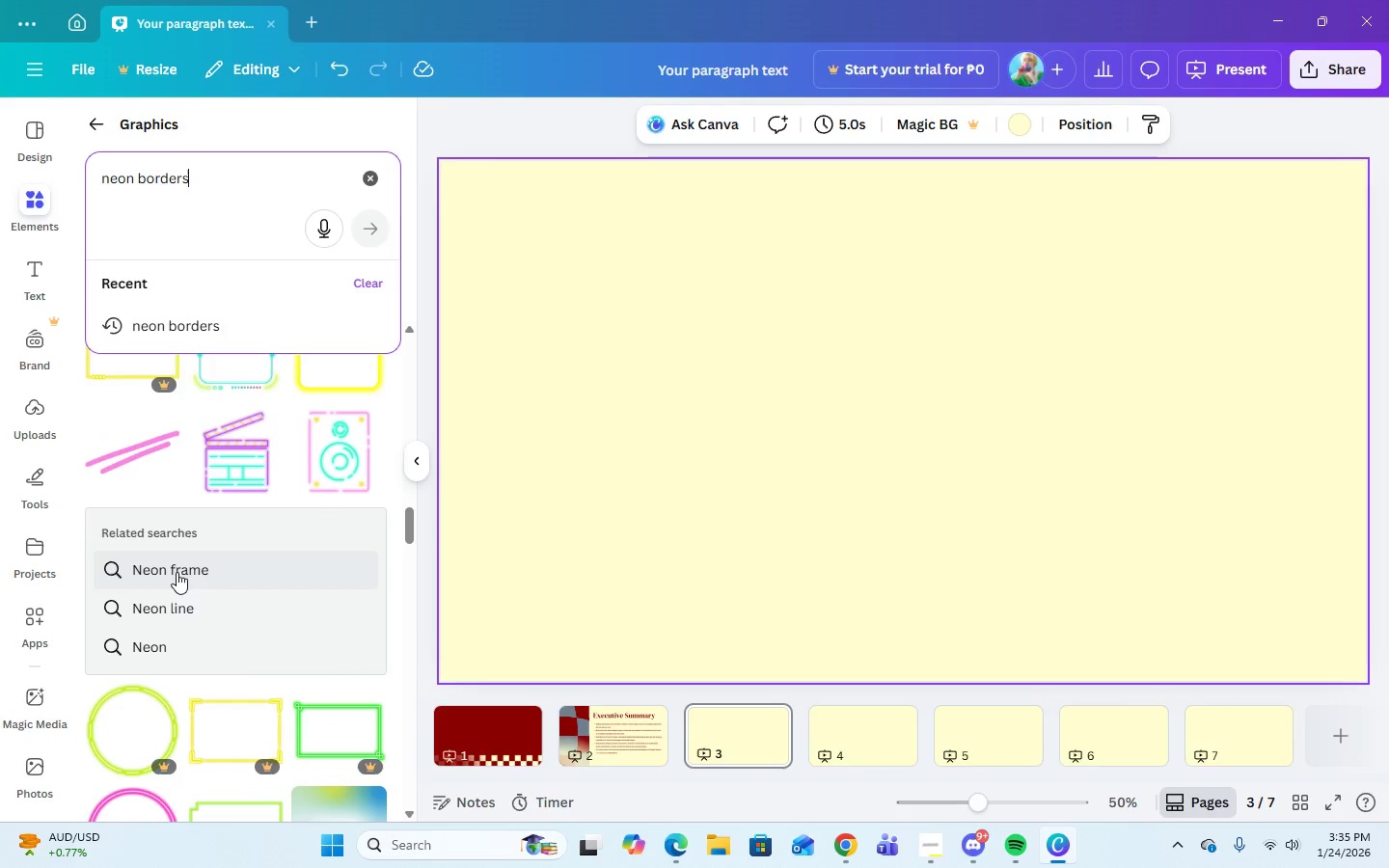 
left_click([177, 572])
 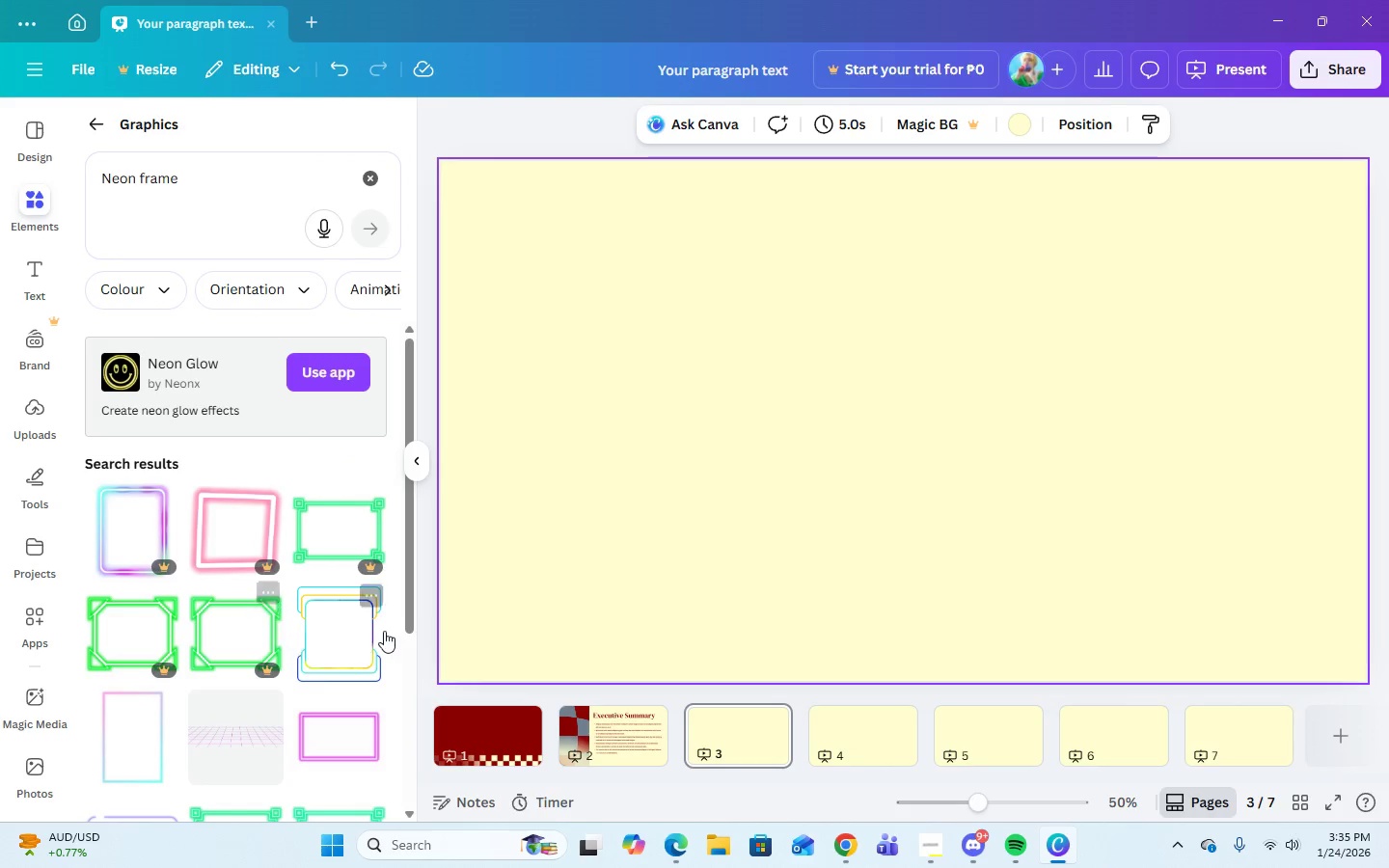 
scroll: coordinate [384, 631], scroll_direction: down, amount: 5.0
 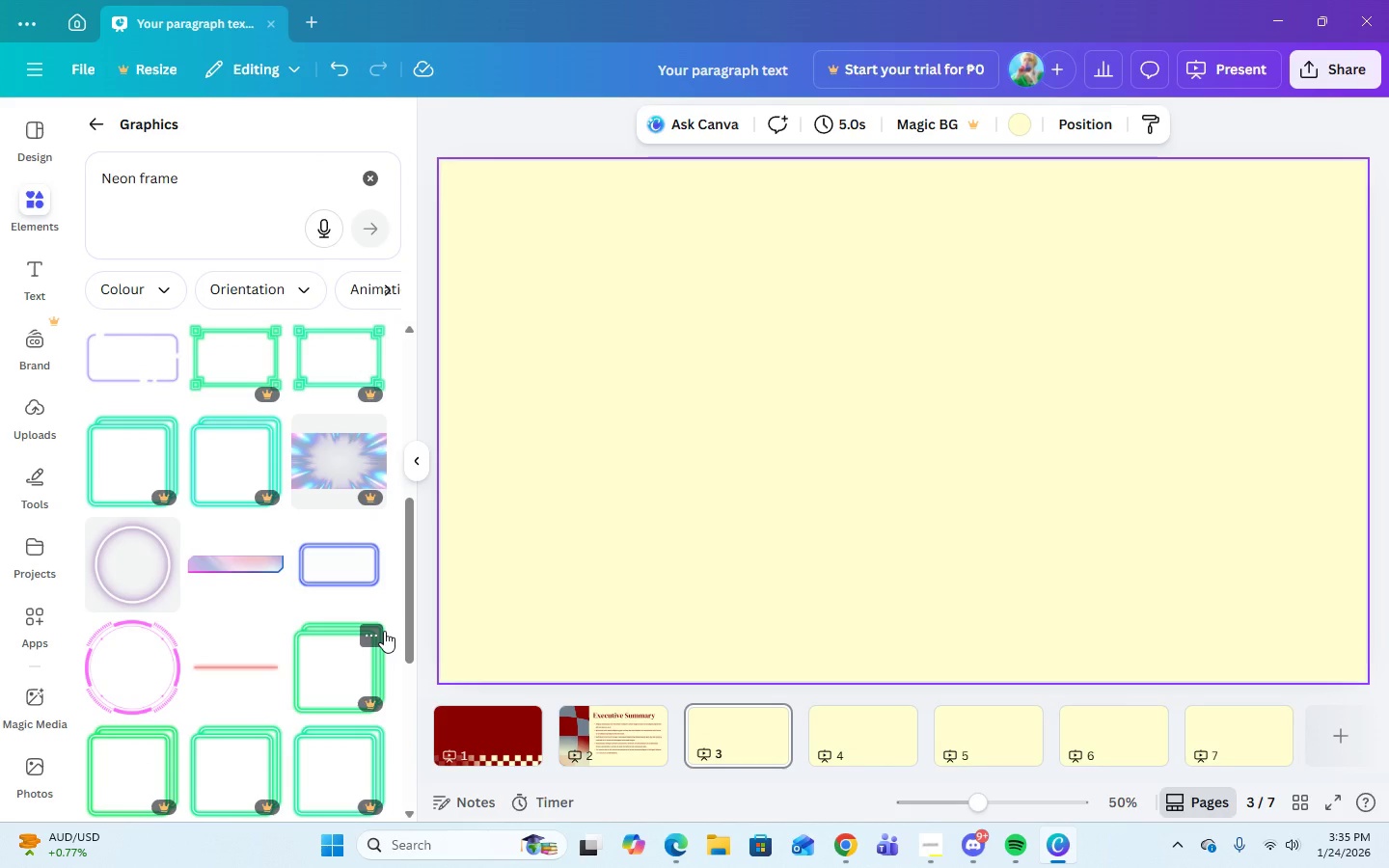 
scroll: coordinate [384, 631], scroll_direction: up, amount: 1.0
 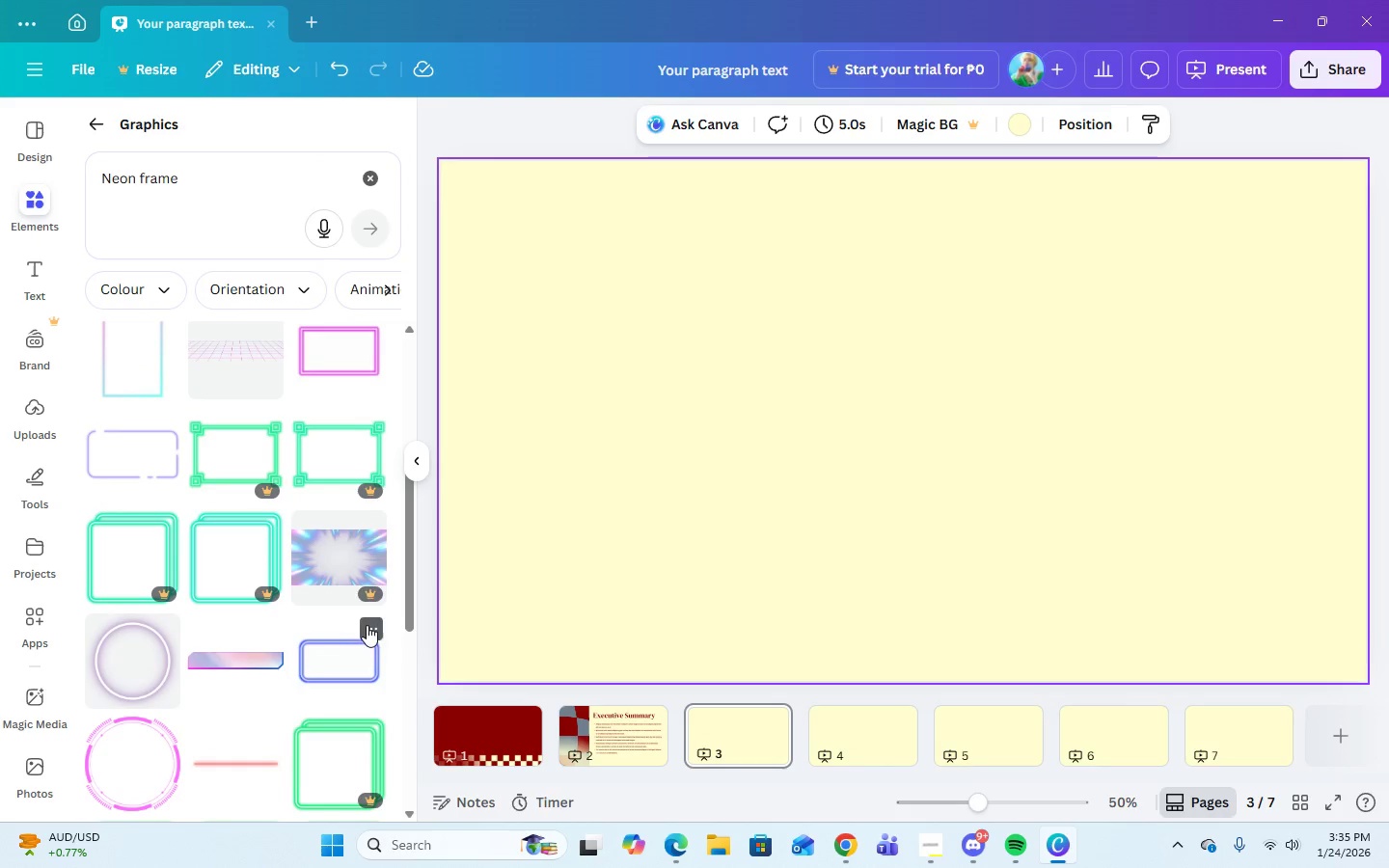 
mouse_move([317, 447])
 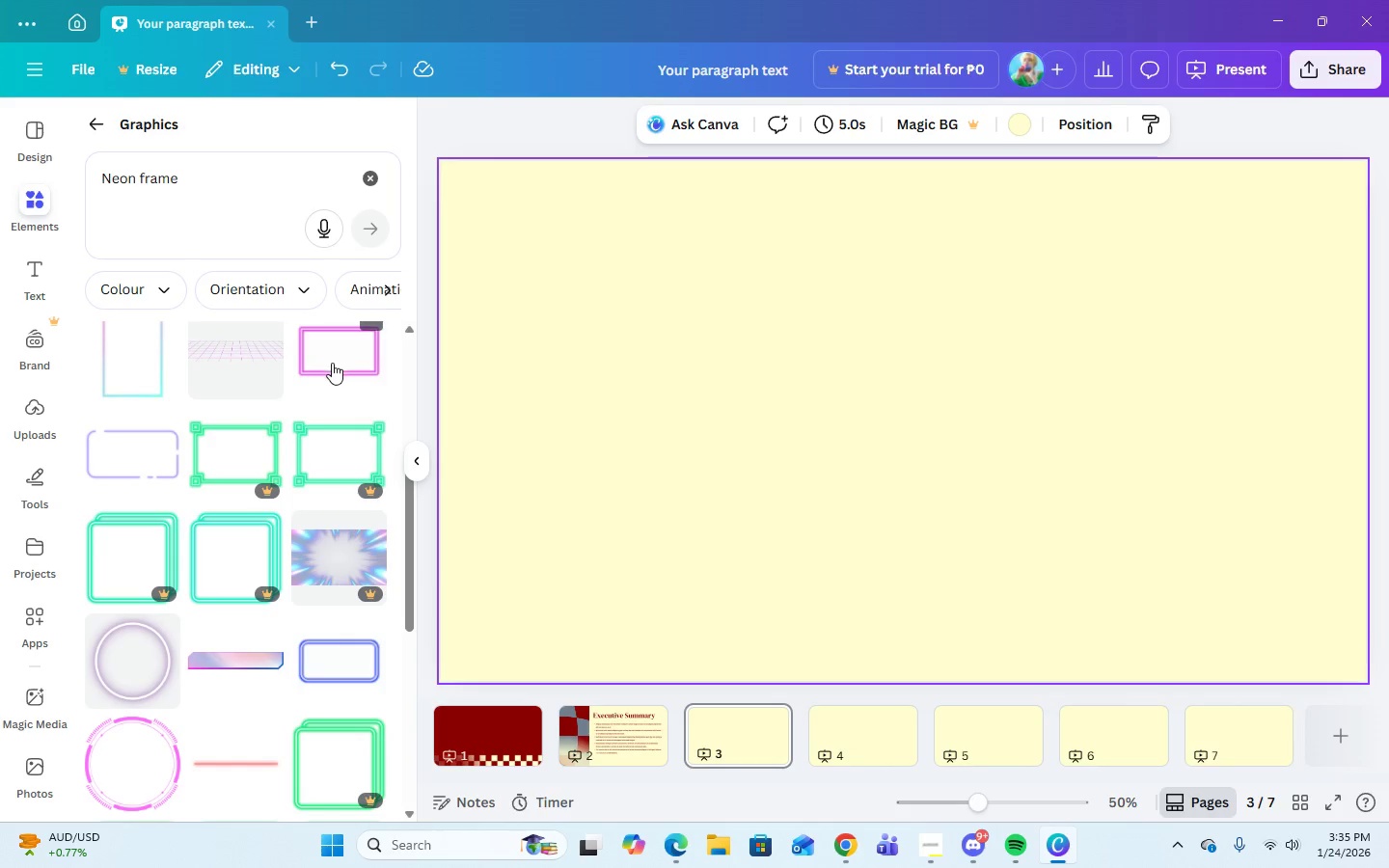 
left_click([332, 363])
 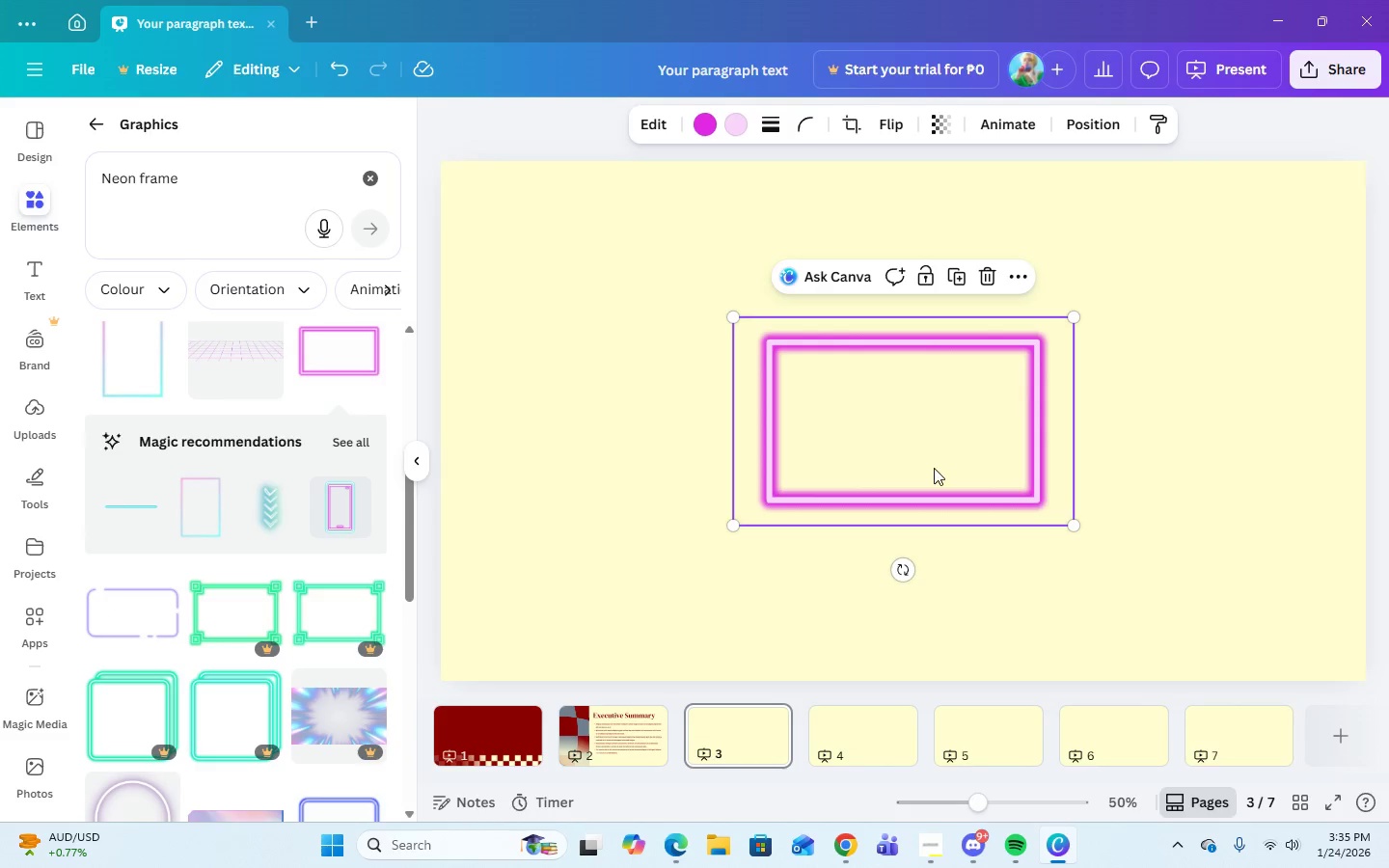 
left_click_drag(start_coordinate=[907, 450], to_coordinate=[660, 338])
 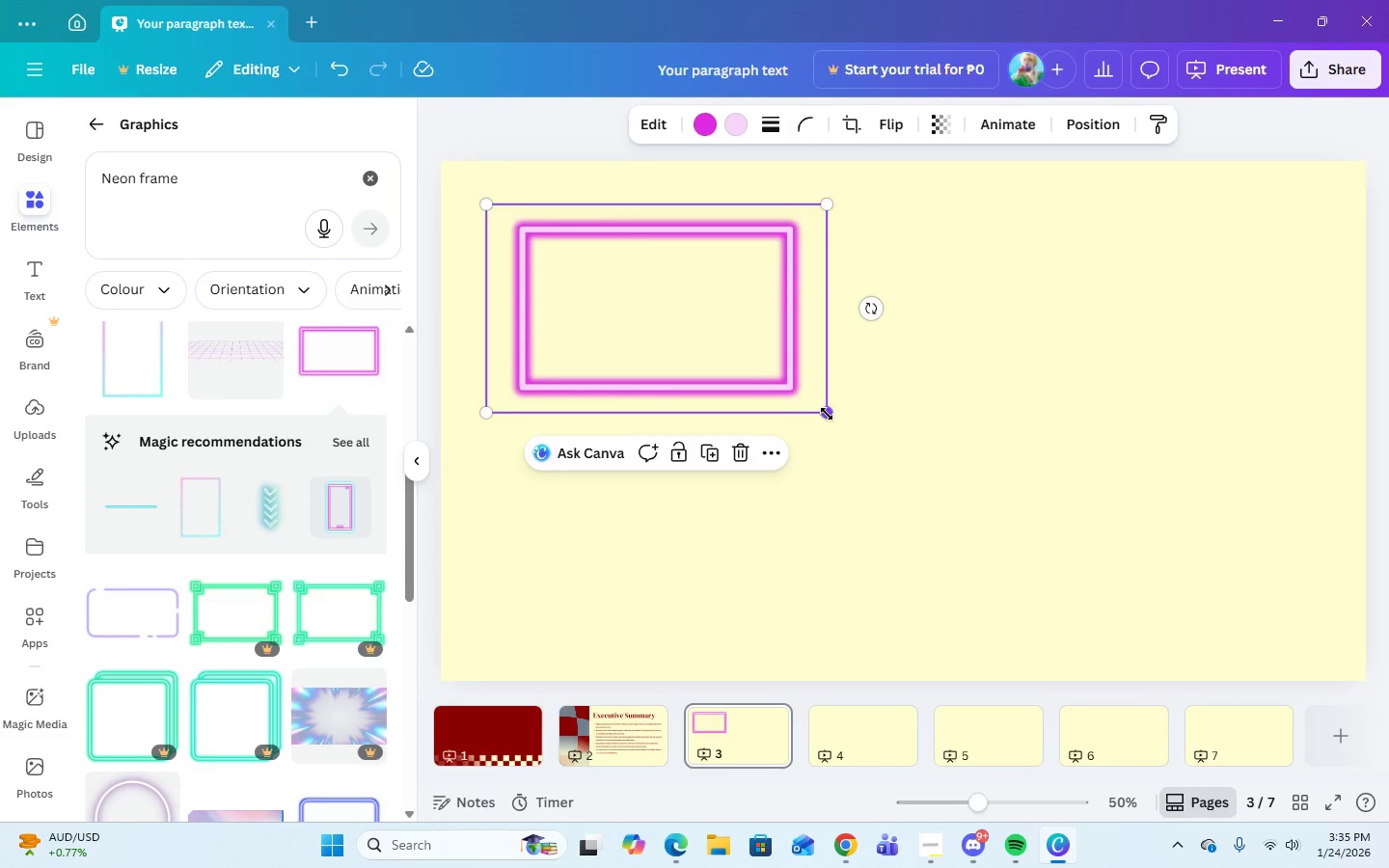 
left_click_drag(start_coordinate=[818, 402], to_coordinate=[807, 392])
 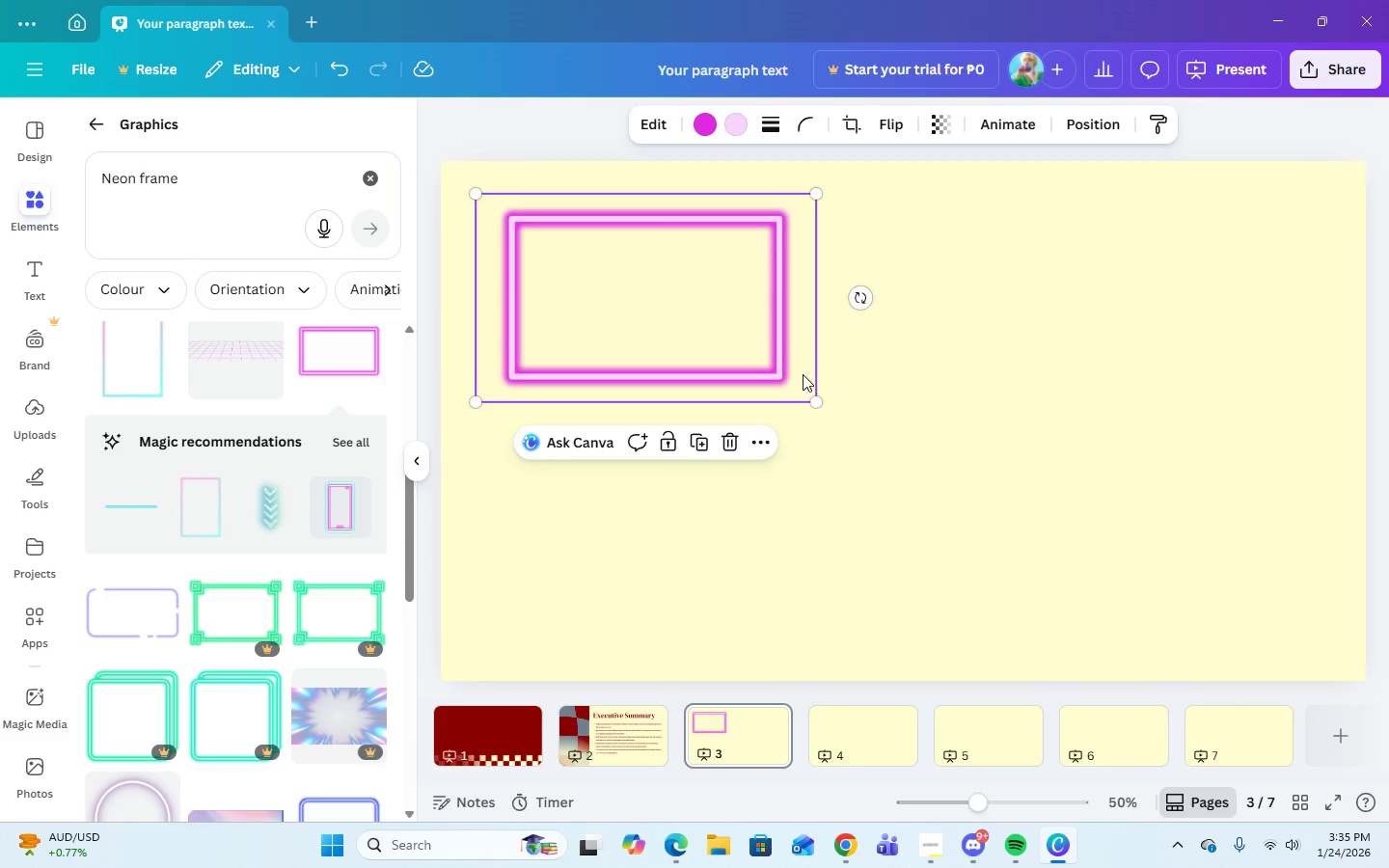 
left_click_drag(start_coordinate=[805, 378], to_coordinate=[792, 357])
 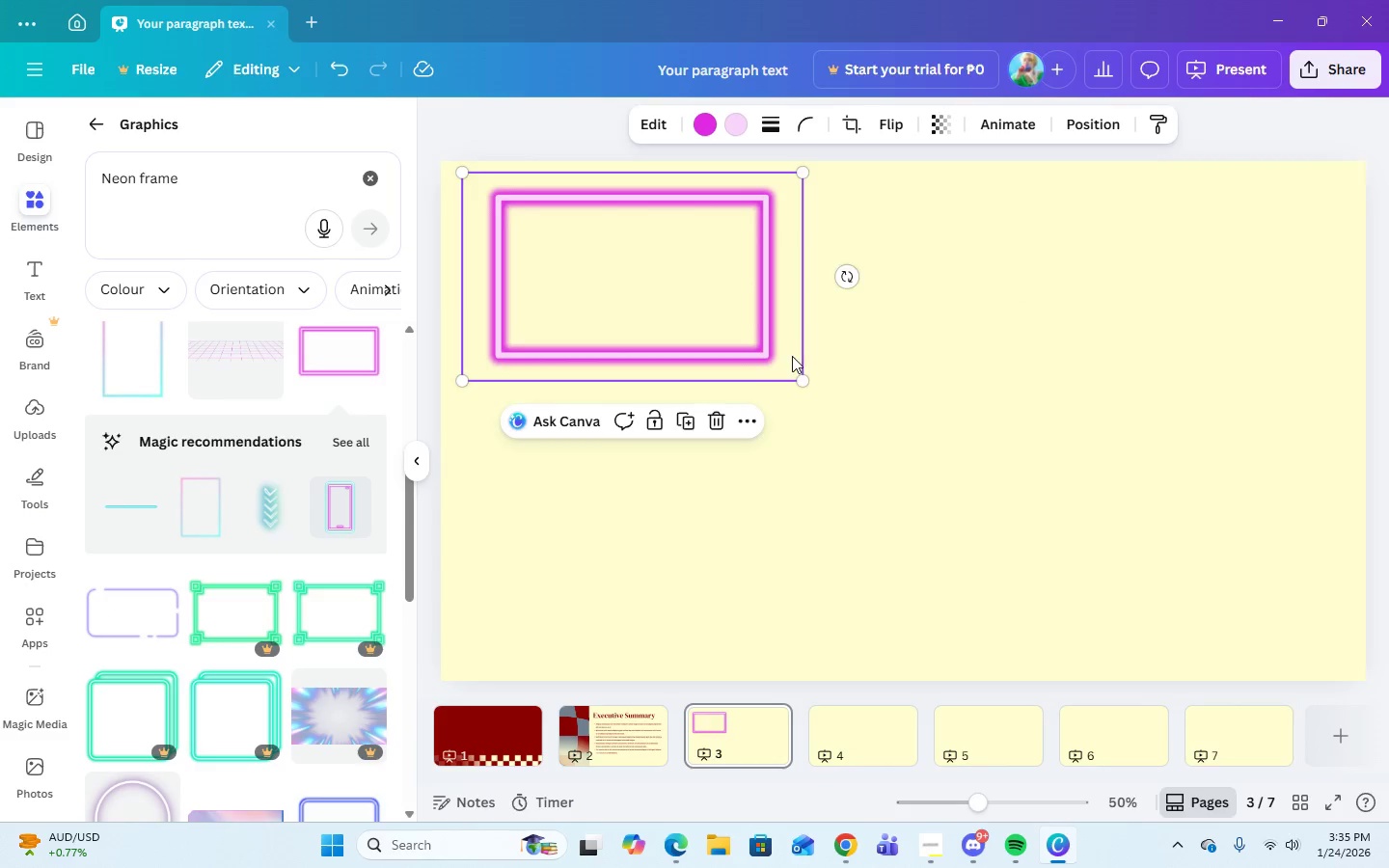 
left_click_drag(start_coordinate=[792, 356], to_coordinate=[817, 384])
 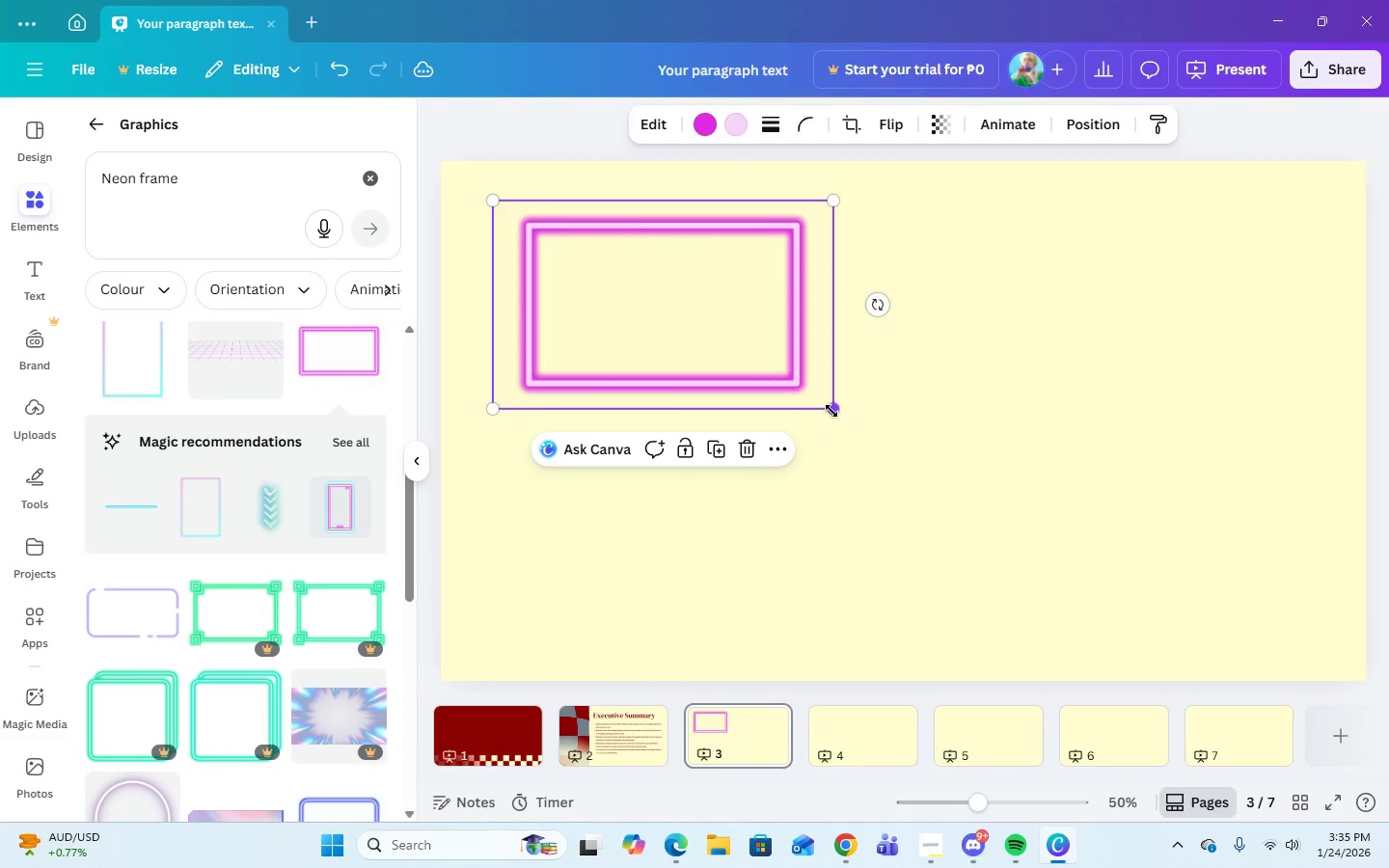 
left_click_drag(start_coordinate=[831, 410], to_coordinate=[683, 307])
 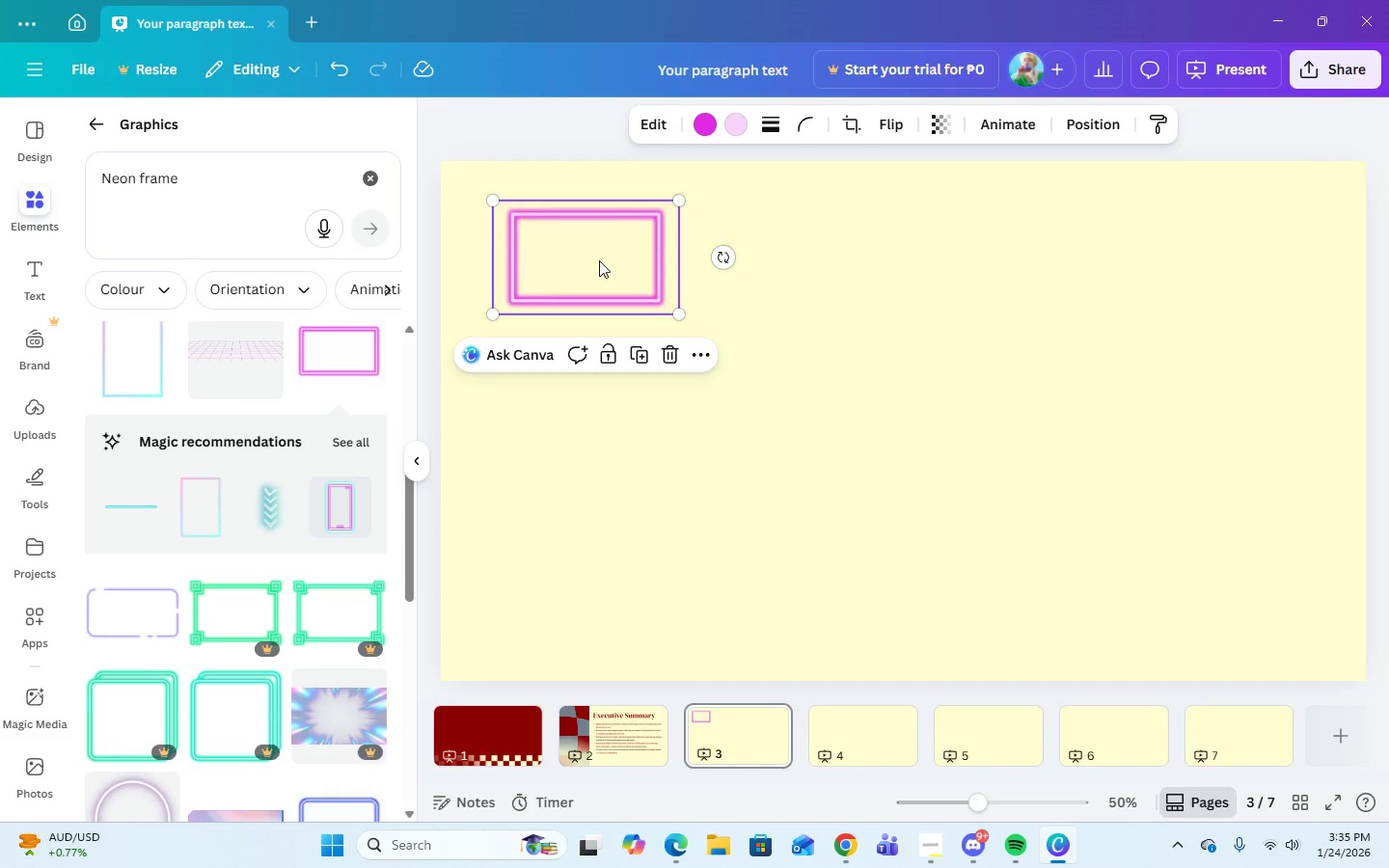 
left_click_drag(start_coordinate=[599, 260], to_coordinate=[592, 259])
 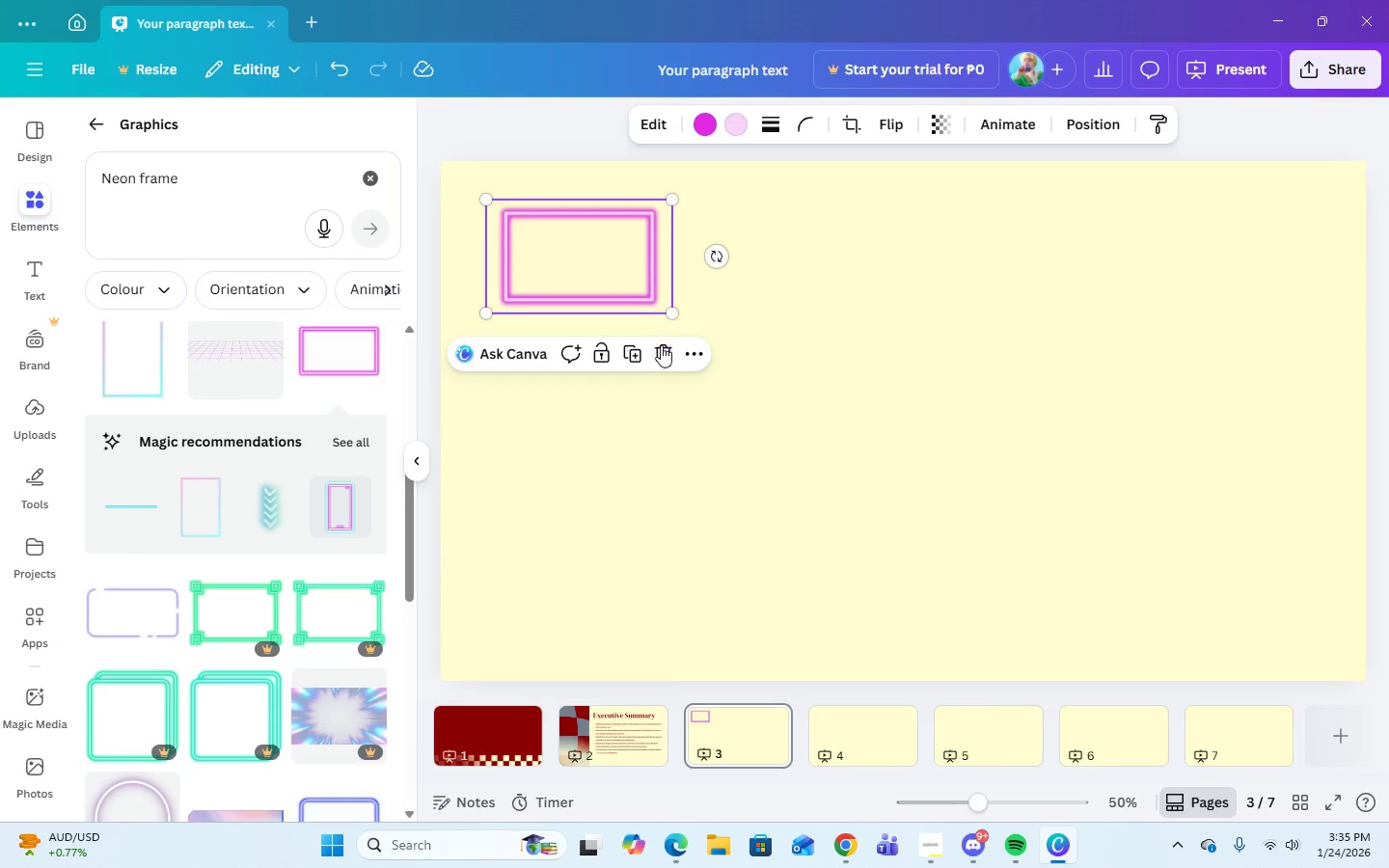 
left_click([660, 359])
 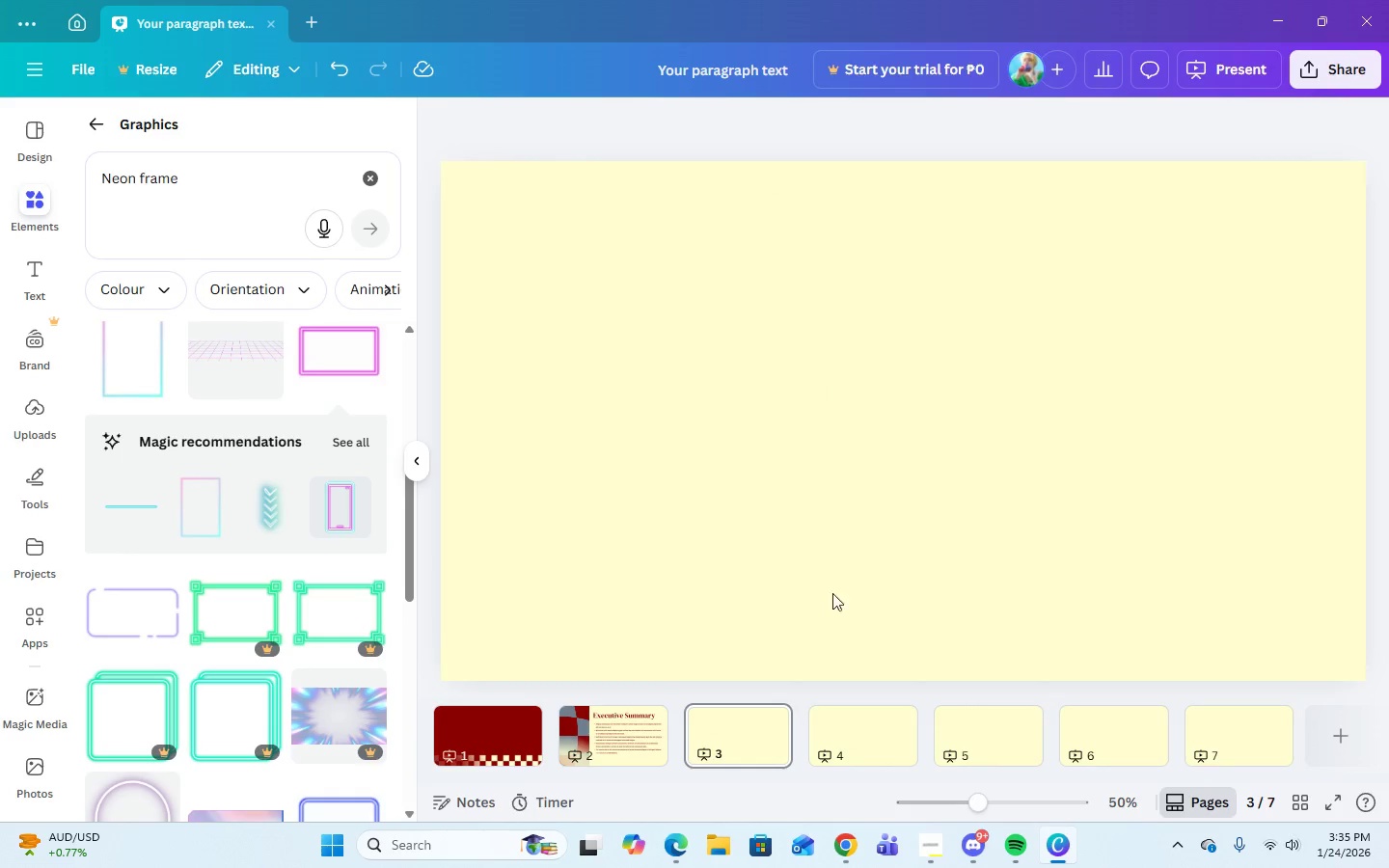 
mouse_move([708, 745])
 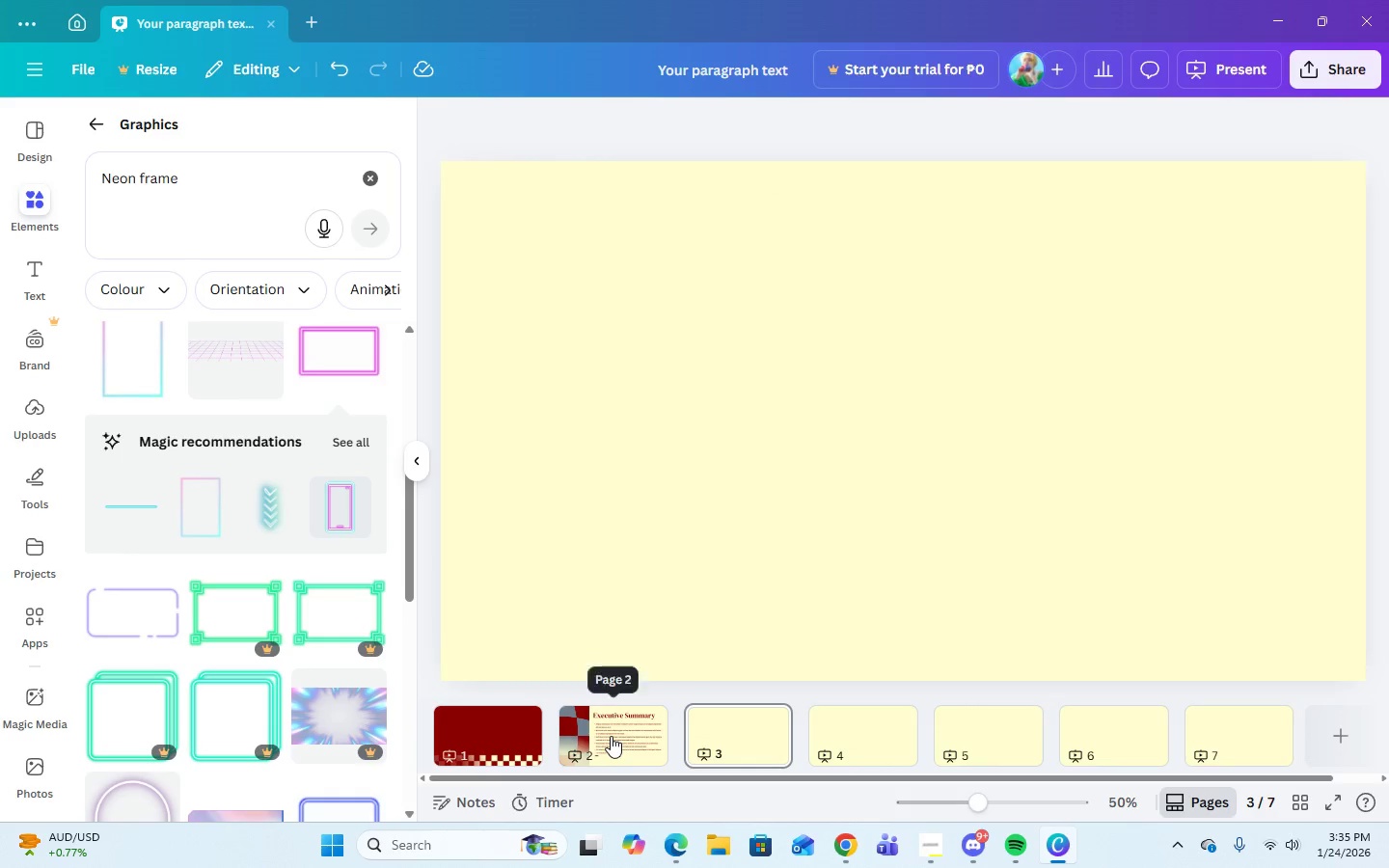 
left_click([611, 736])
 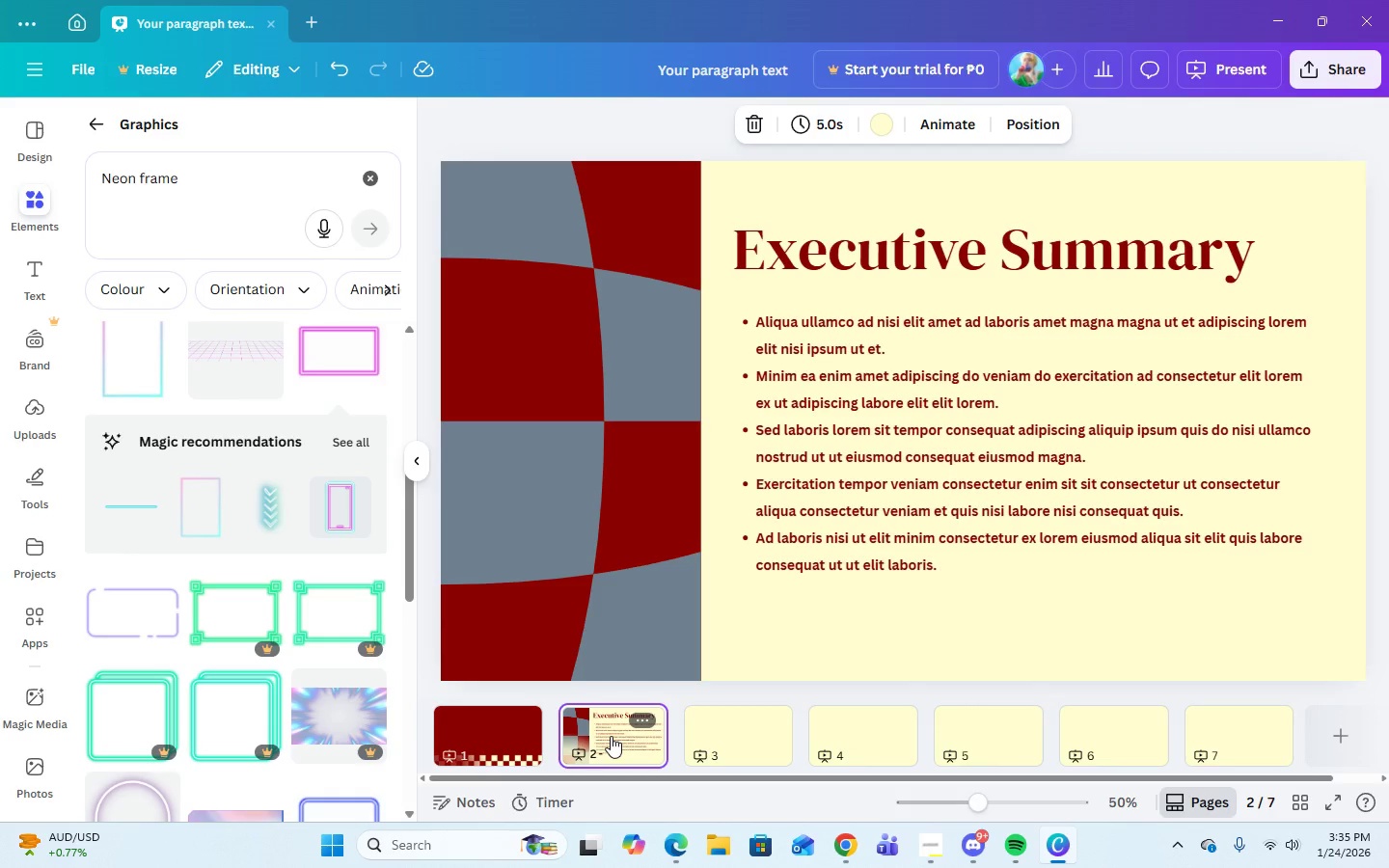 
left_click([504, 737])
 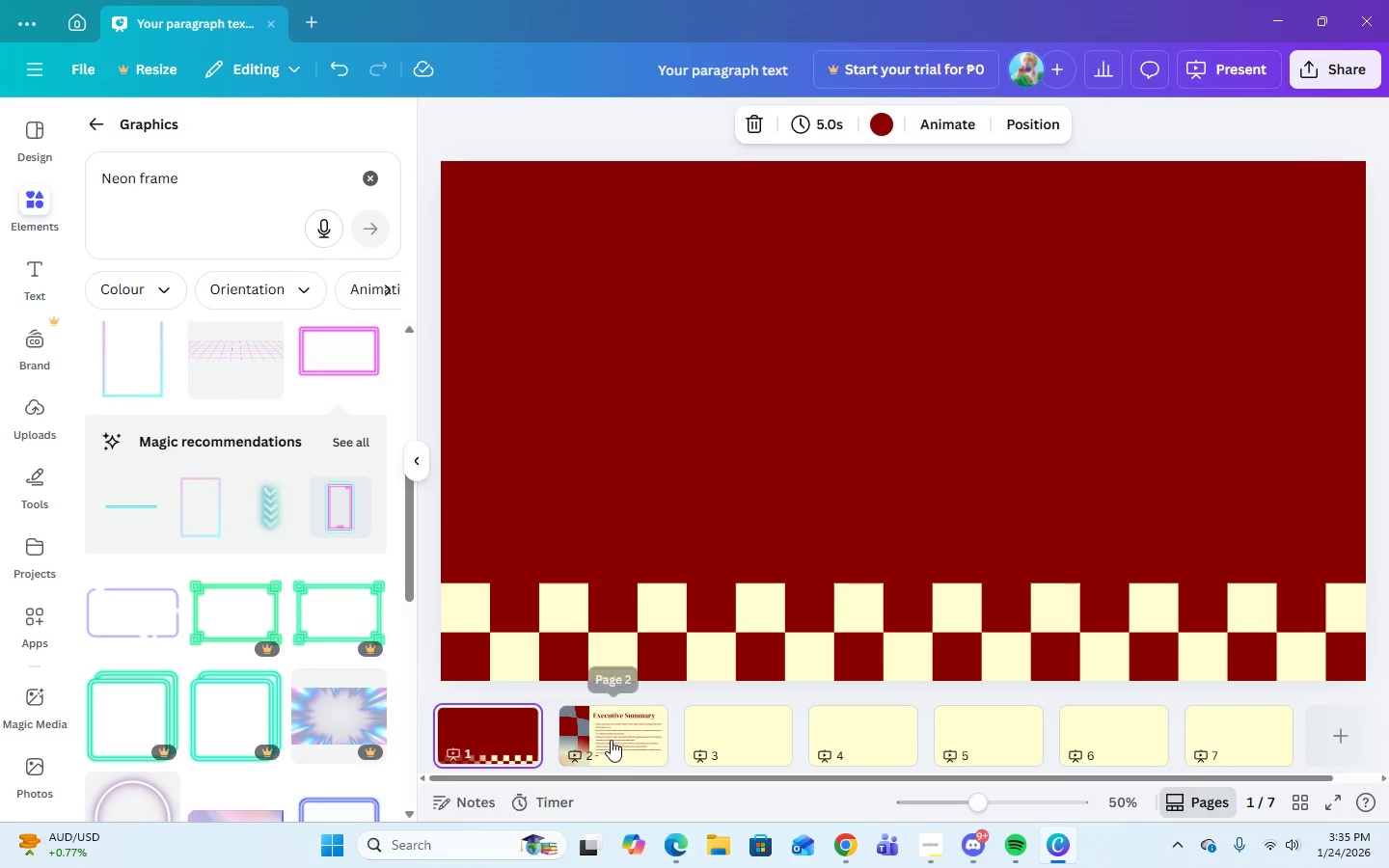 
left_click([611, 740])
 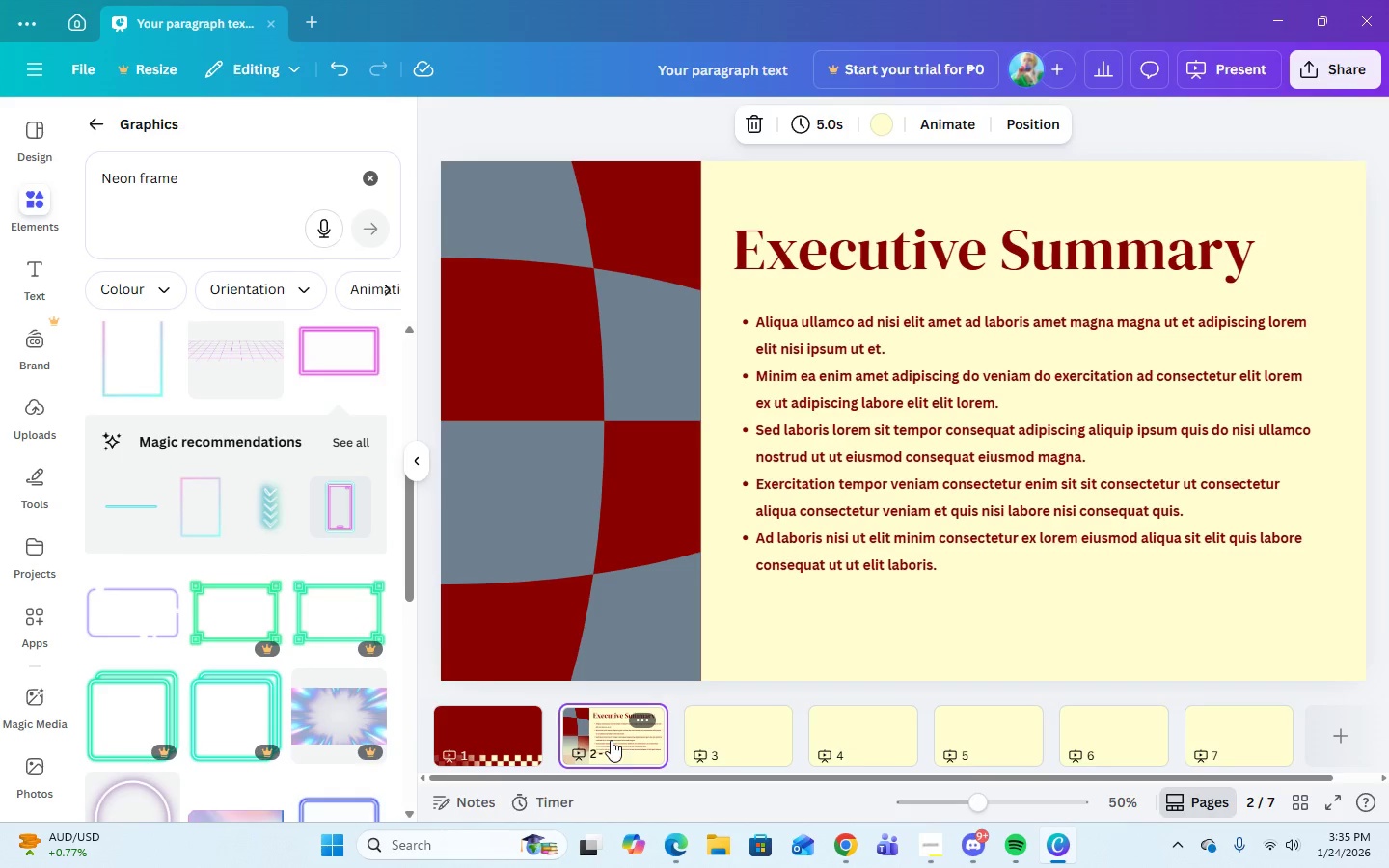 
mouse_move([701, 755])
 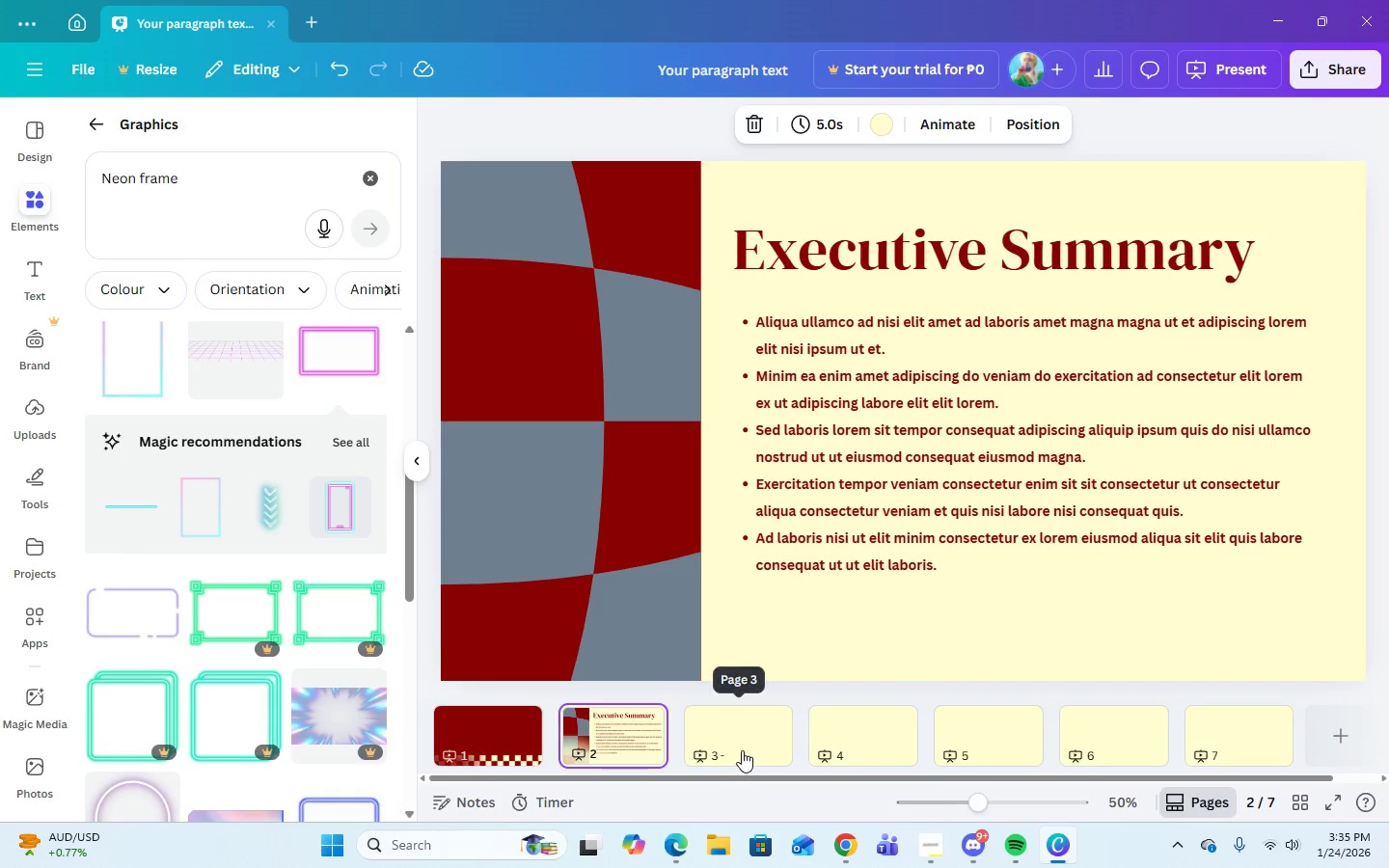 
left_click([742, 750])
 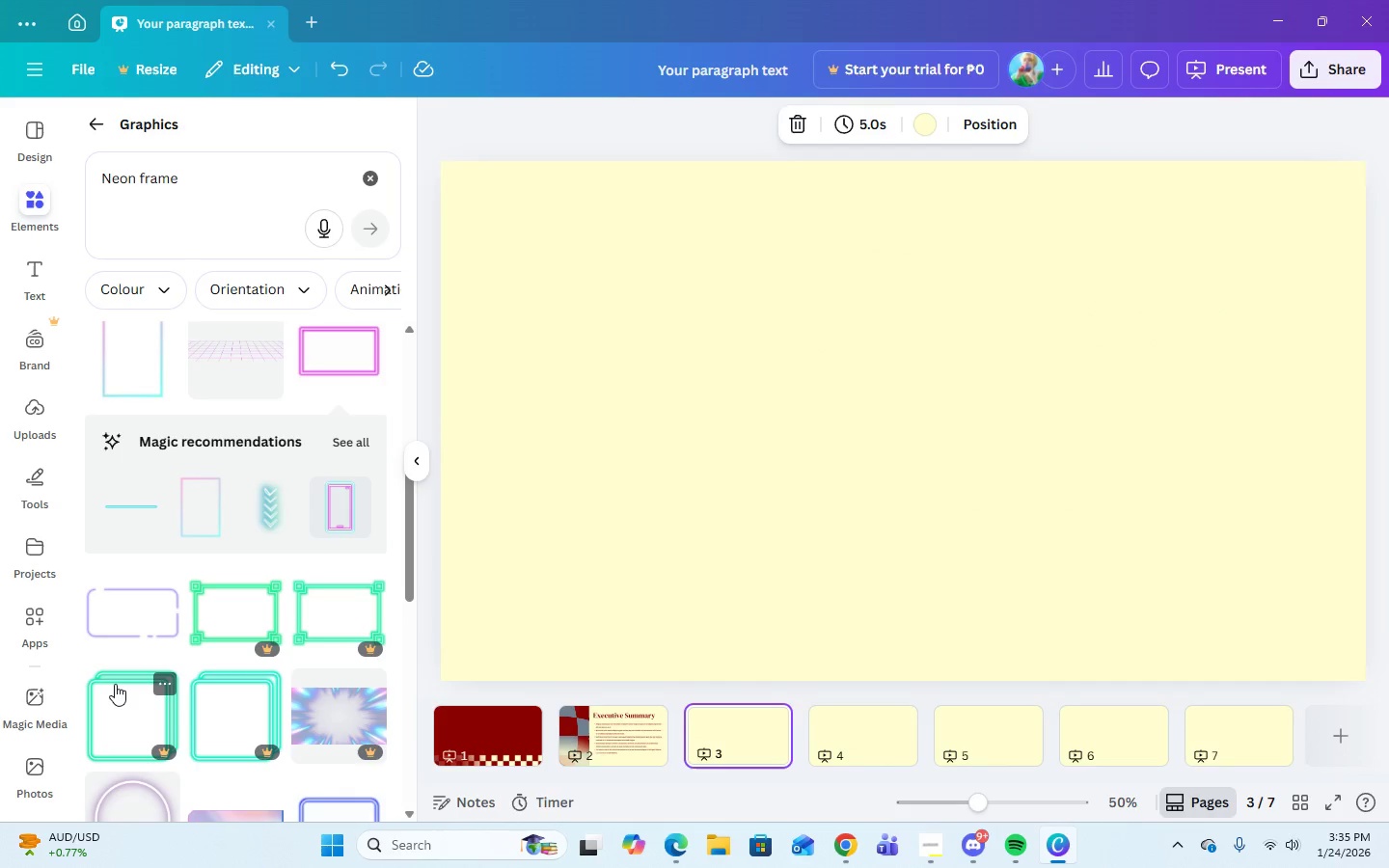 
scroll: coordinate [116, 684], scroll_direction: down, amount: 3.0
 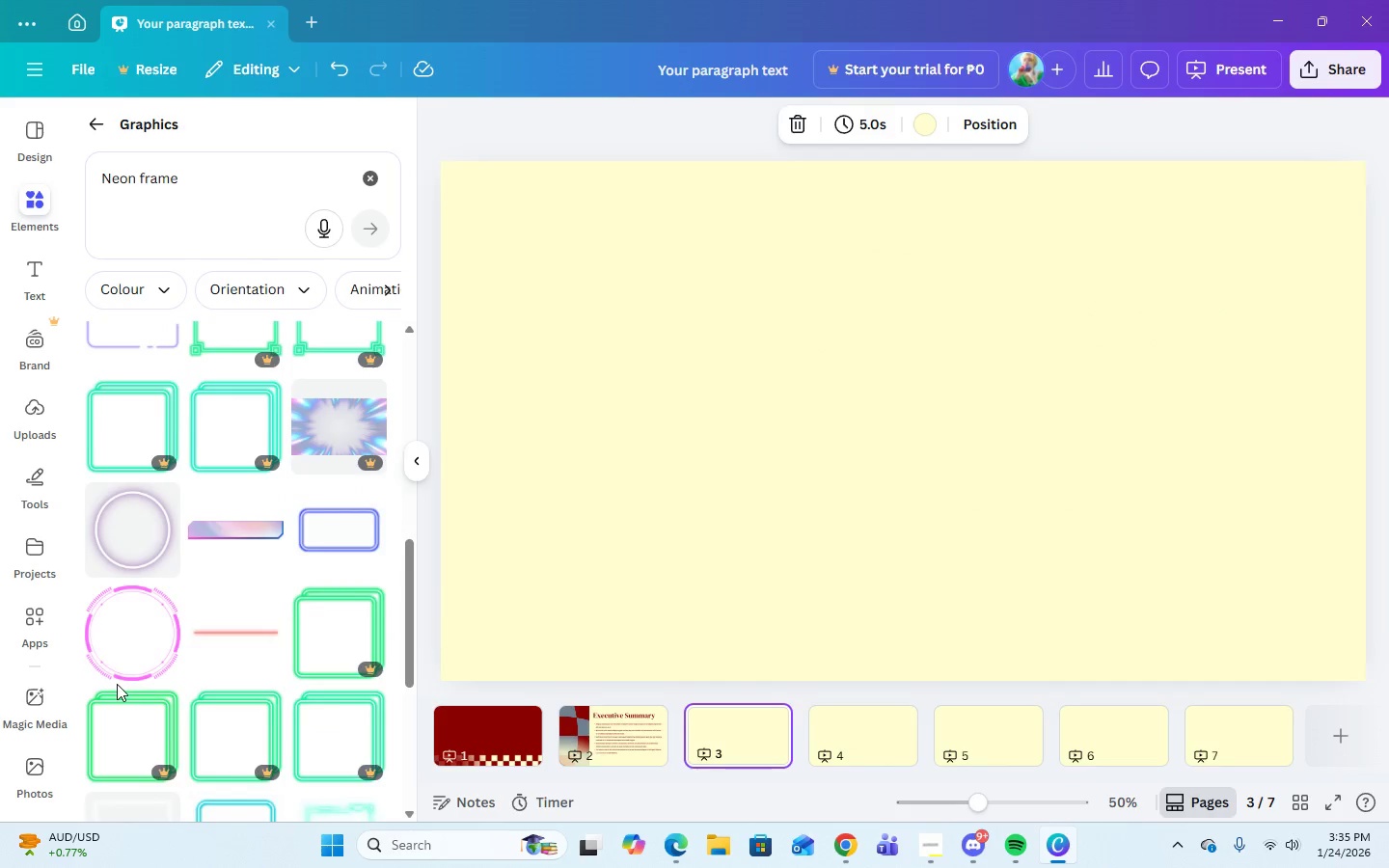 
scroll: coordinate [117, 684], scroll_direction: up, amount: 3.0
 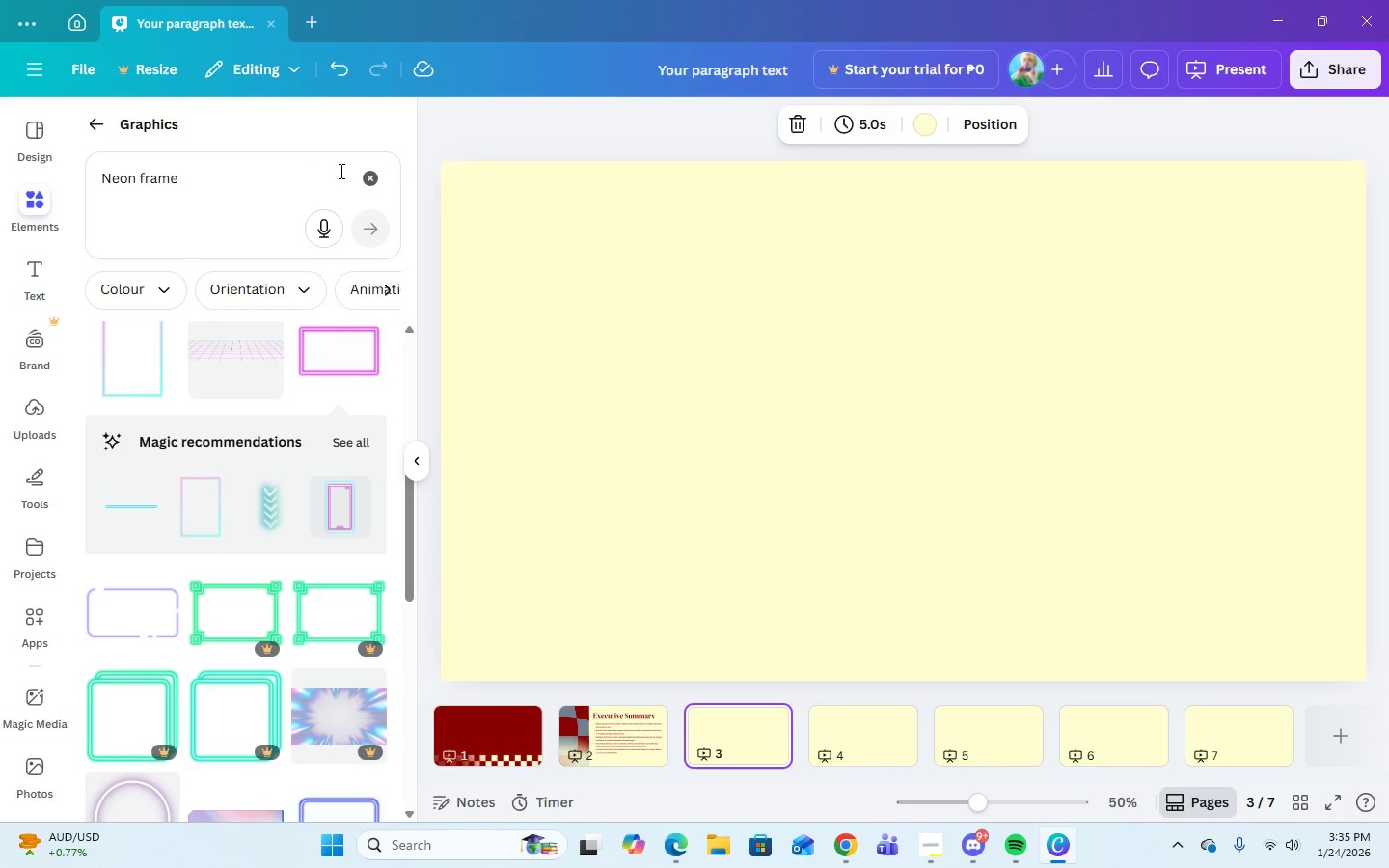 
left_click([370, 178])
 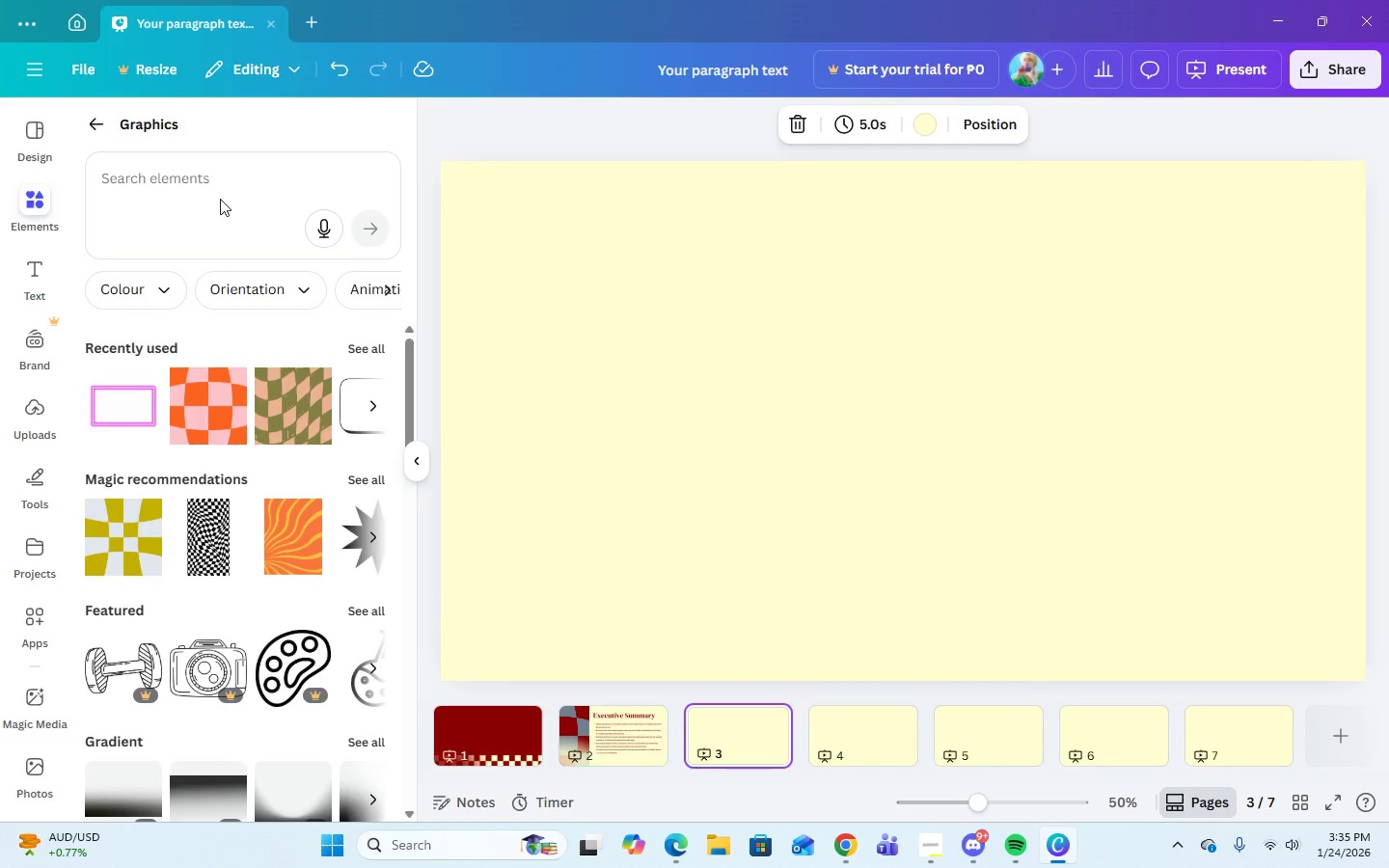 
double_click([207, 177])
 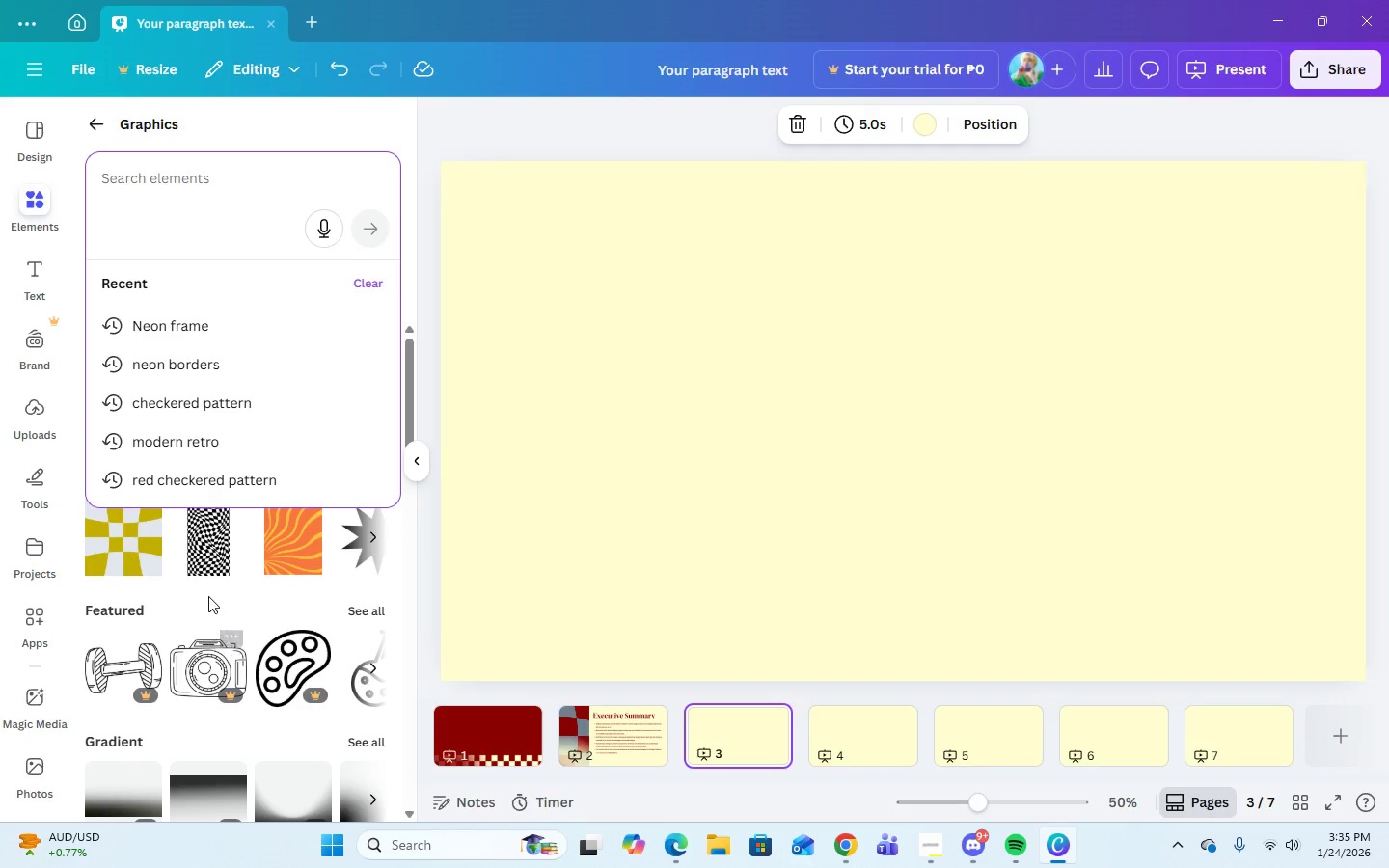 
wait(5.47)
 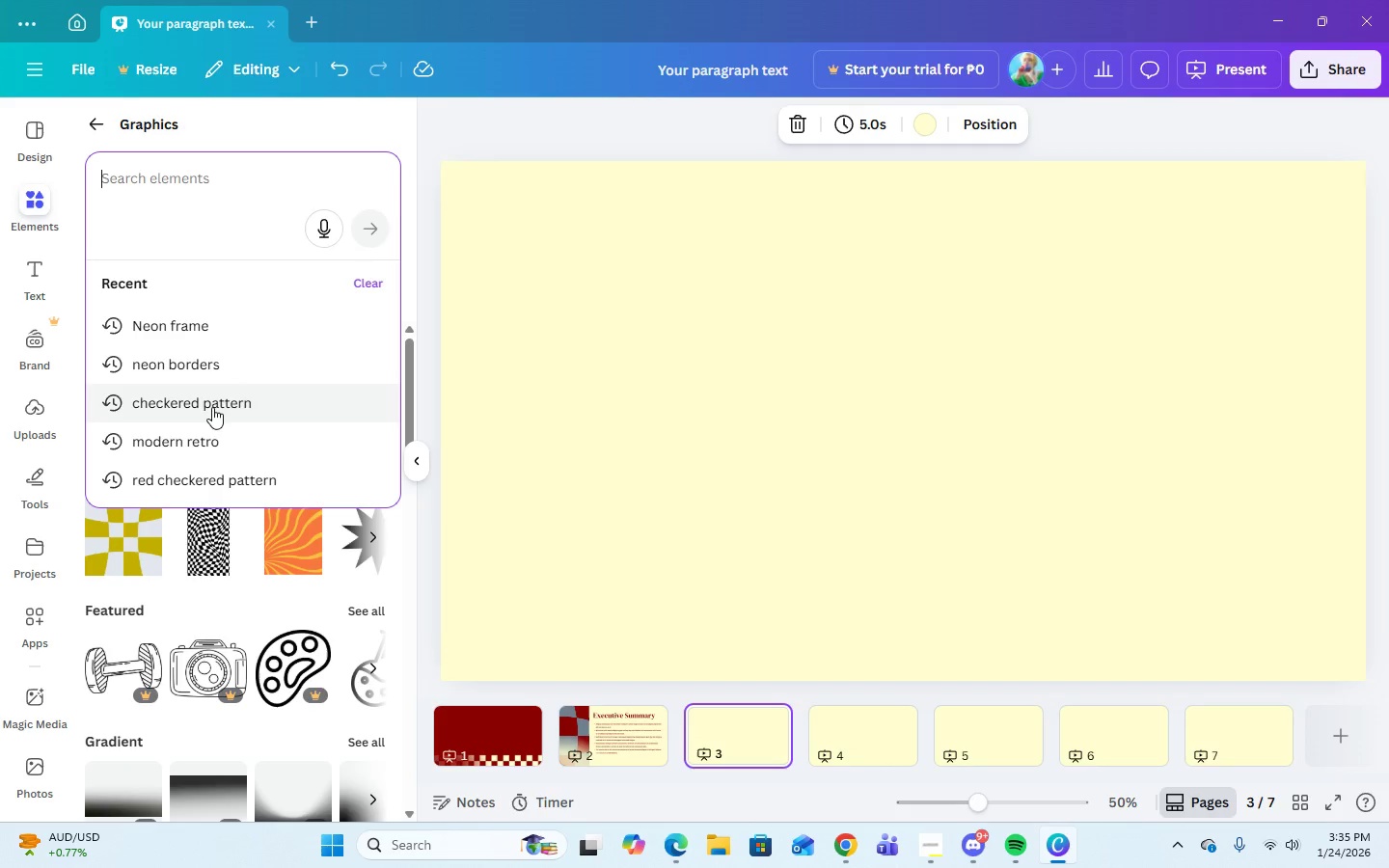 
left_click([174, 397])
 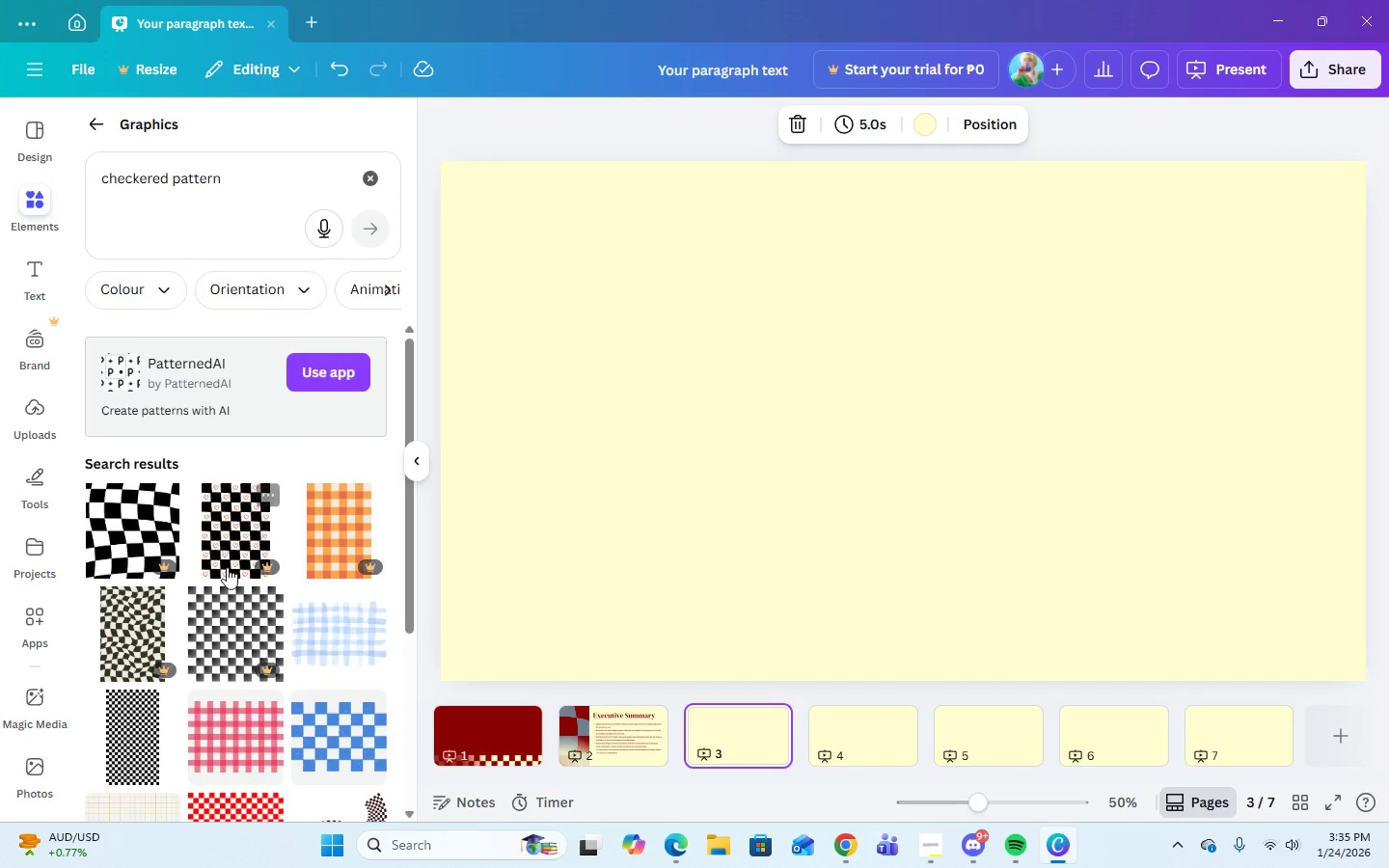 
scroll: coordinate [233, 578], scroll_direction: down, amount: 3.0
 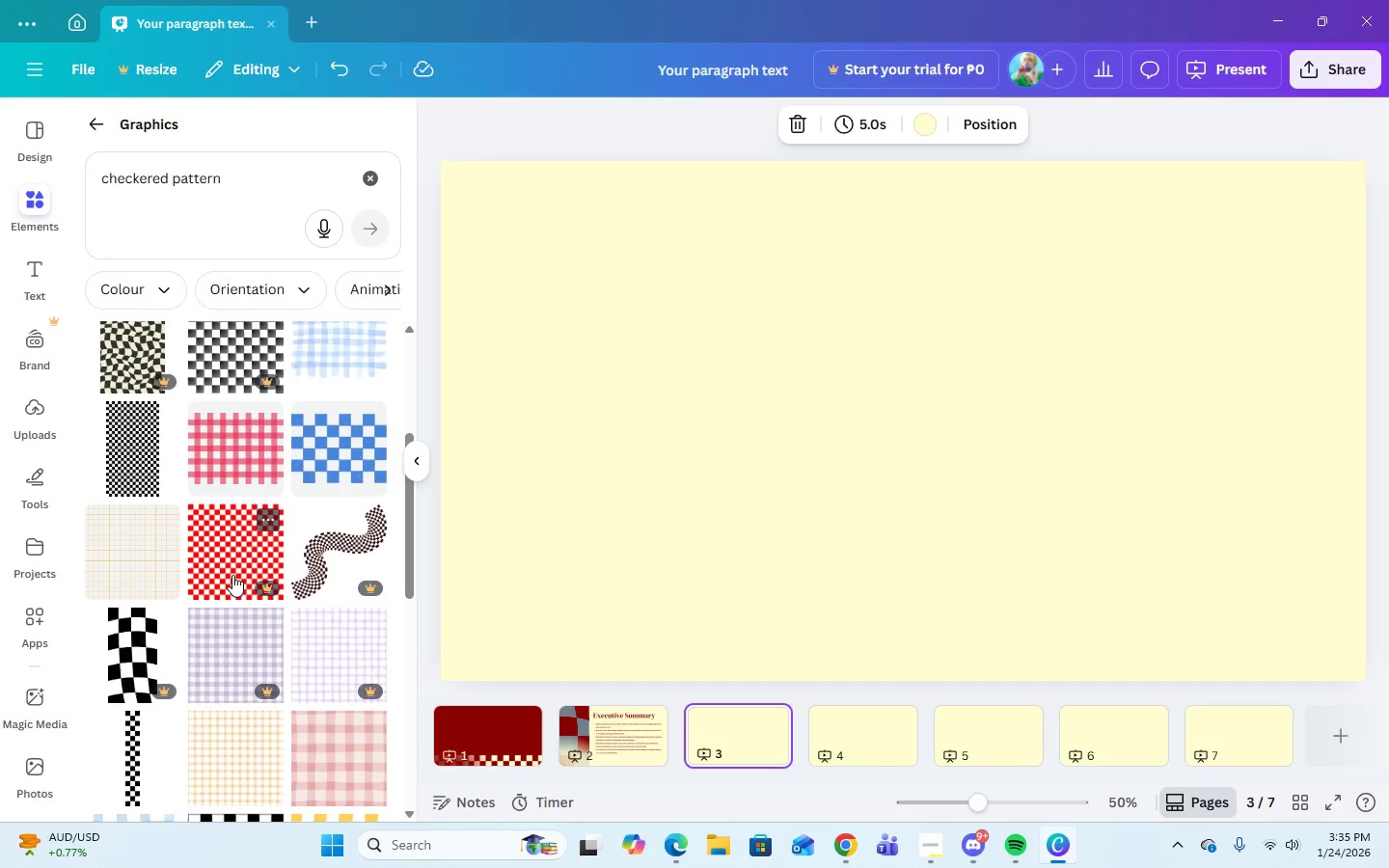 
scroll: coordinate [232, 537], scroll_direction: up, amount: 5.0
 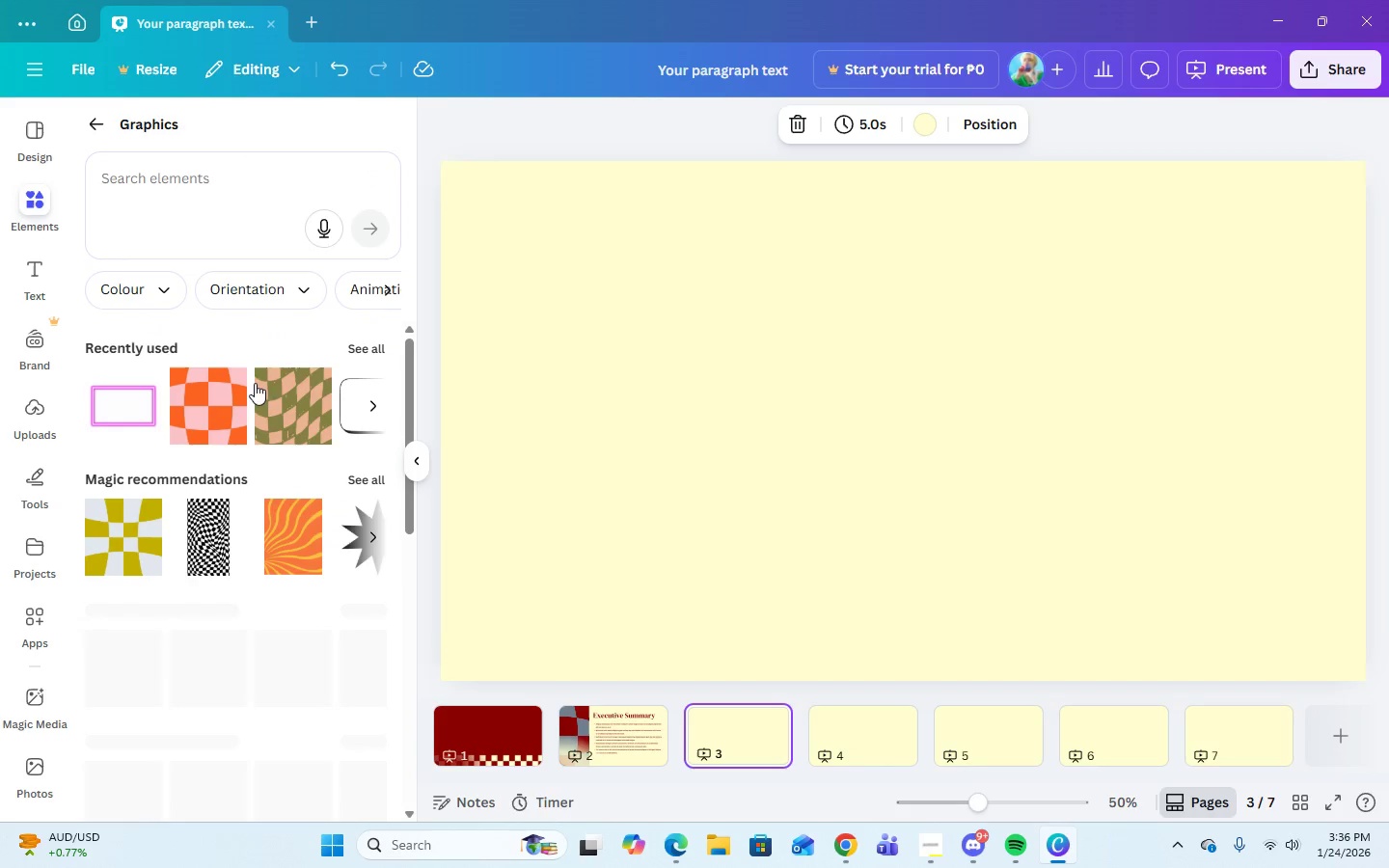 
left_click([212, 176])
 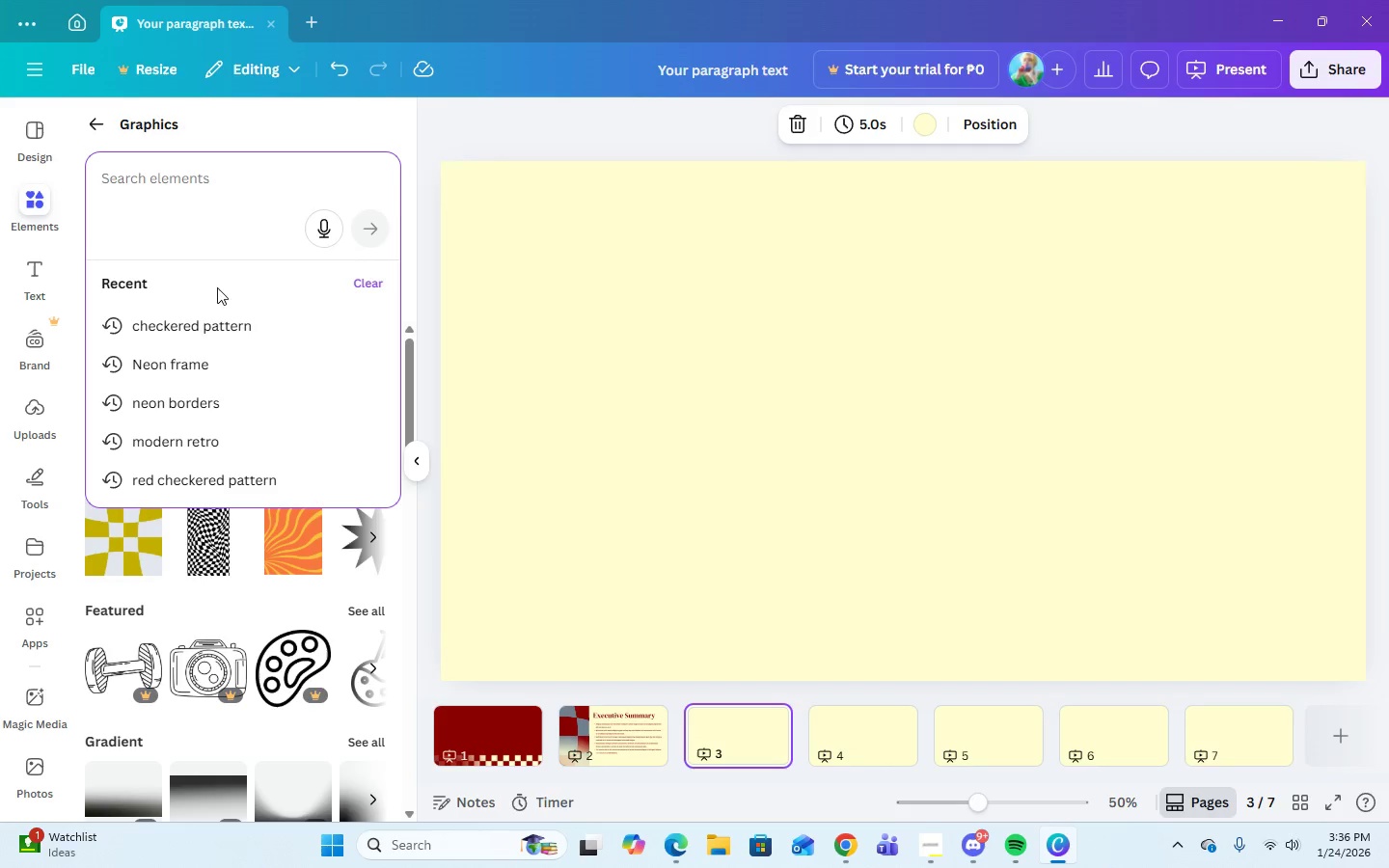 
left_click([190, 432])
 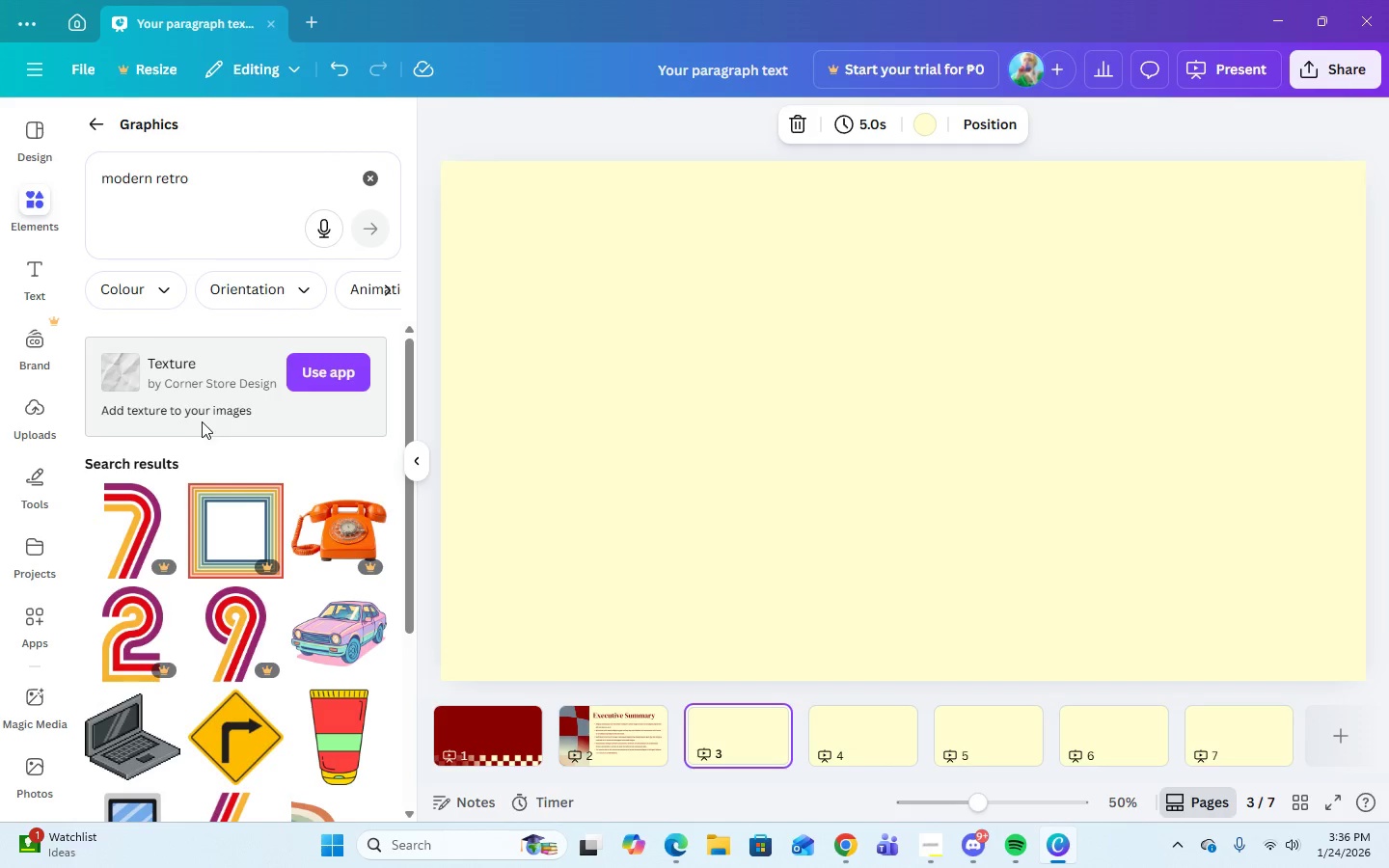 
scroll: coordinate [242, 556], scroll_direction: down, amount: 13.0
 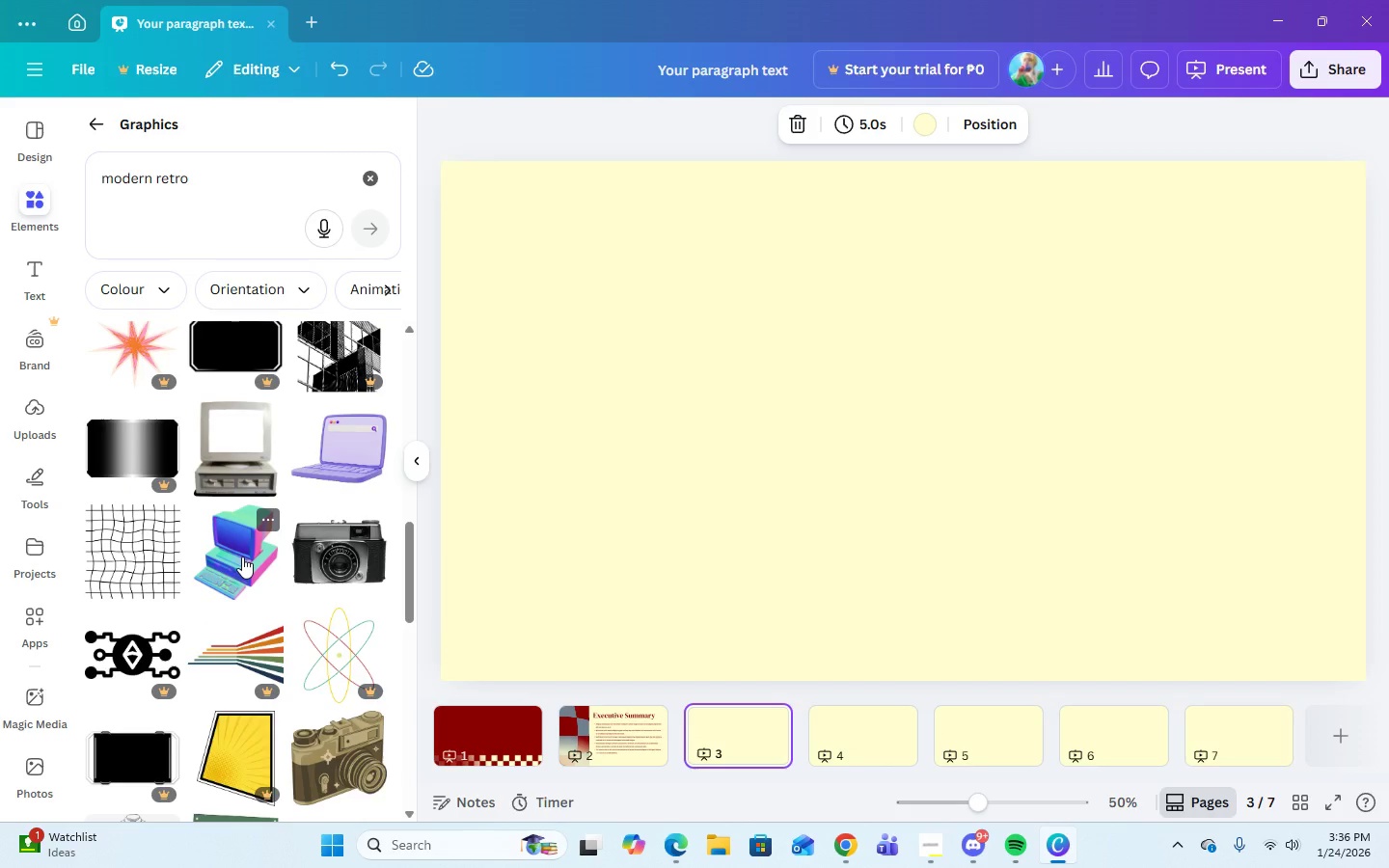 
wait(10.34)
 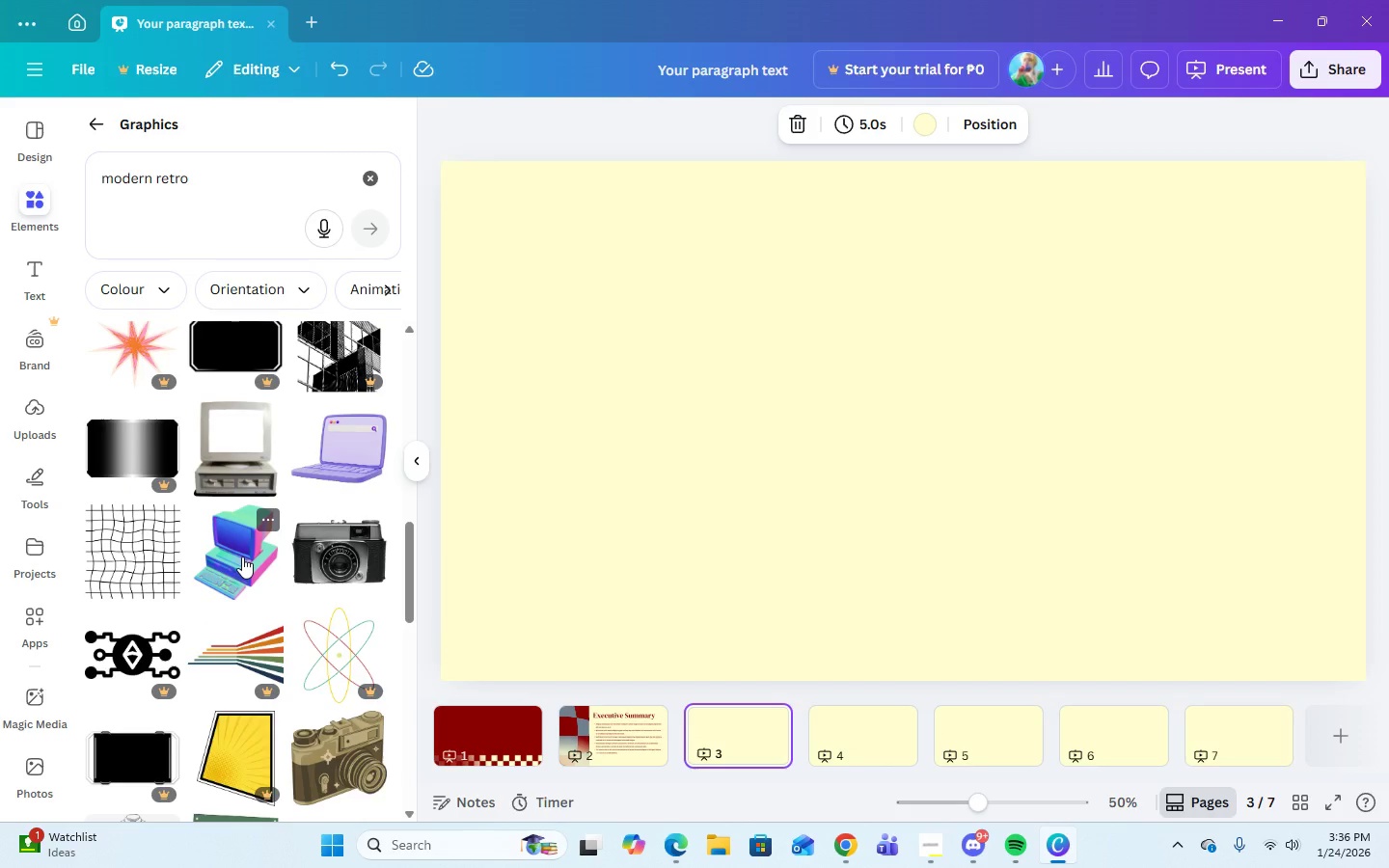 
left_click([126, 553])
 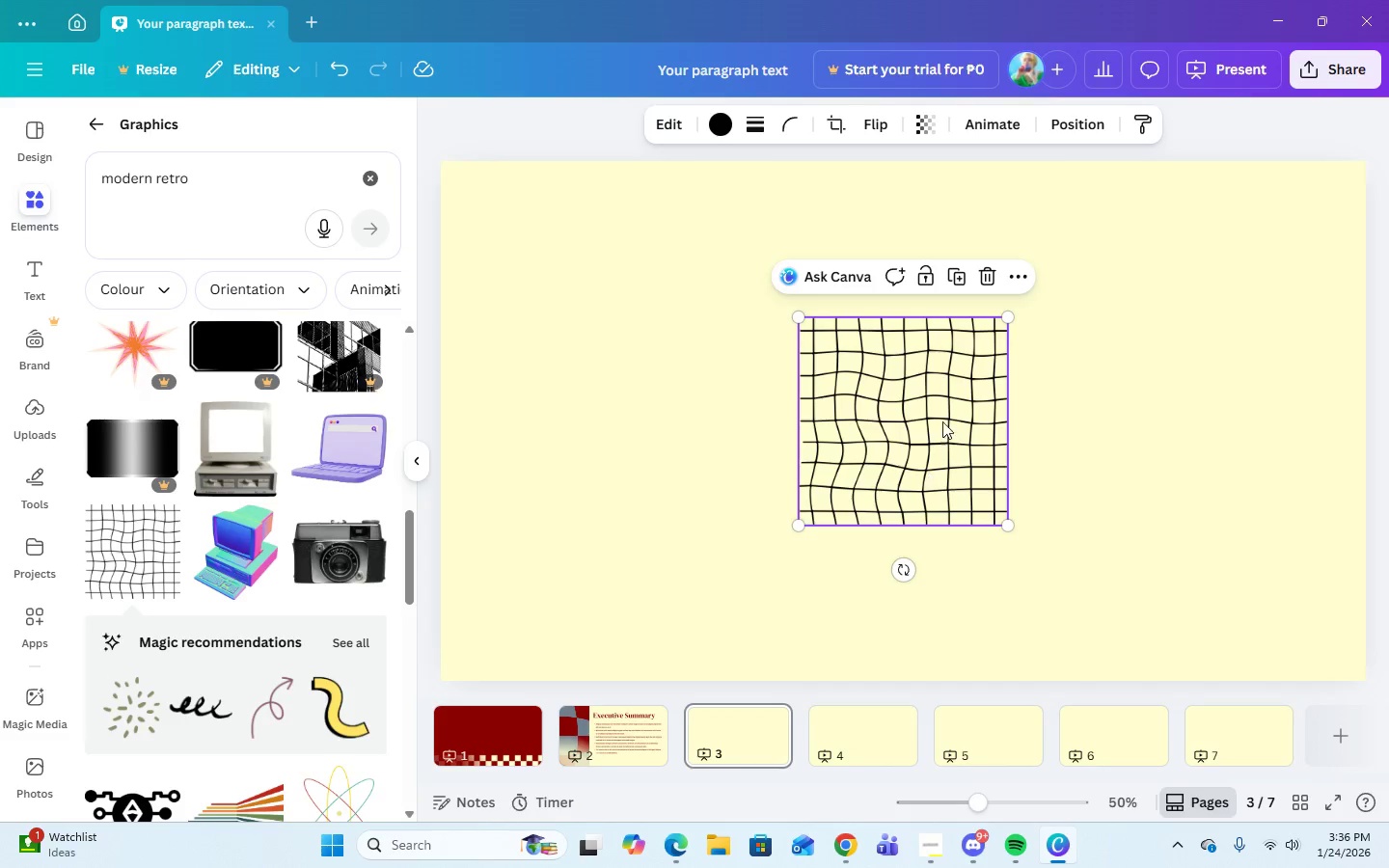 
left_click_drag(start_coordinate=[929, 419], to_coordinate=[629, 314])
 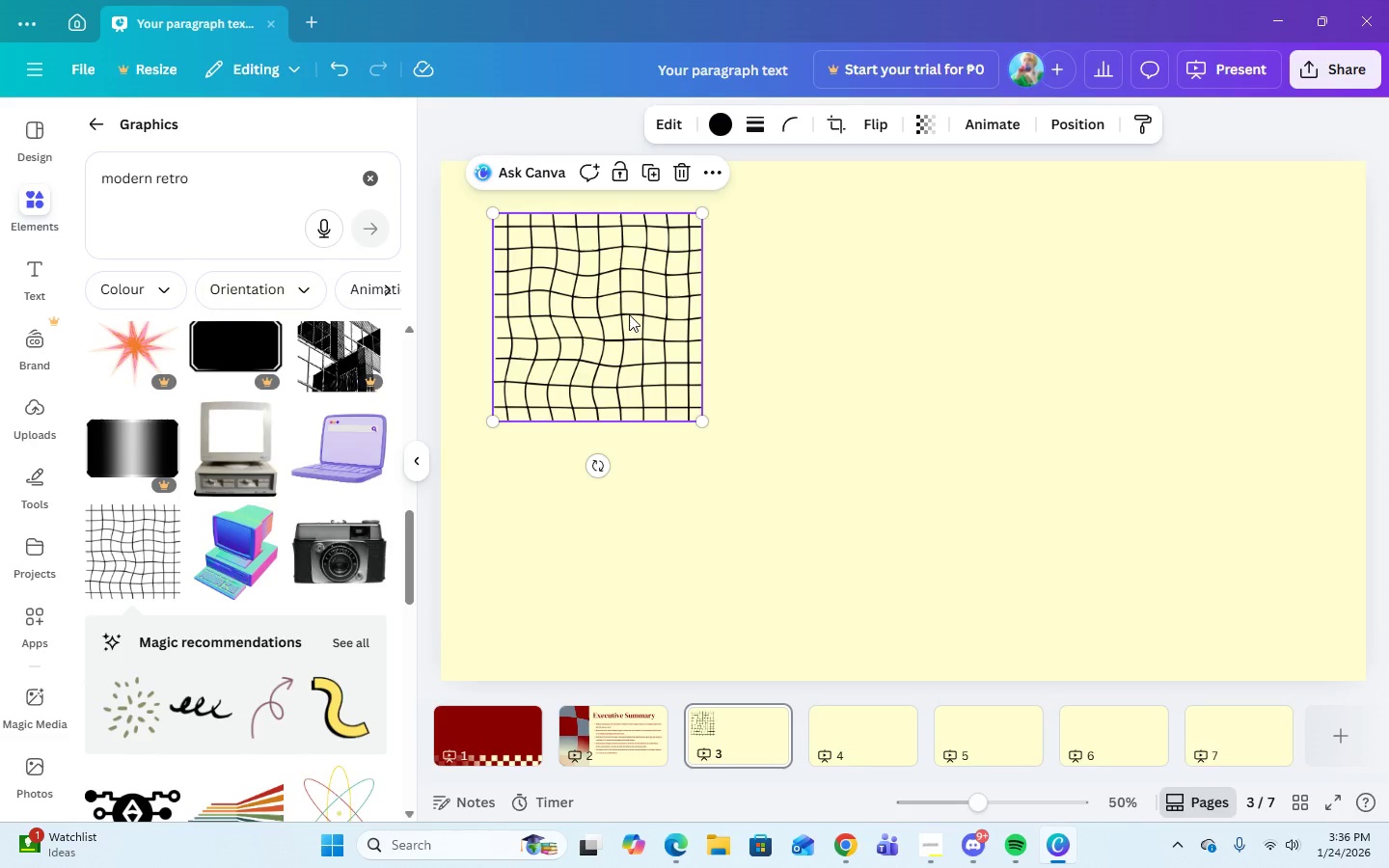 
wait(7.28)
 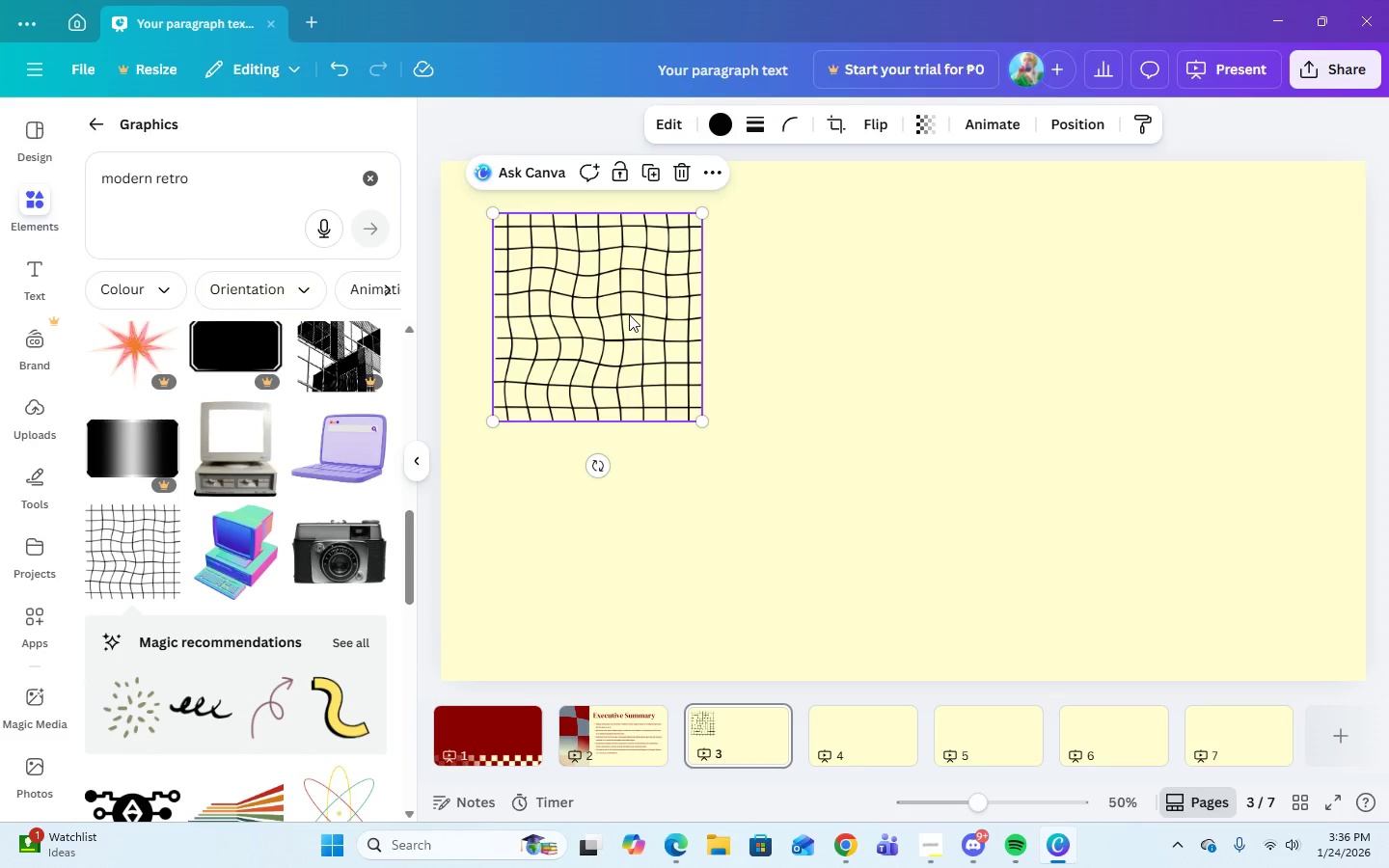 
scroll: coordinate [257, 512], scroll_direction: down, amount: 15.0
 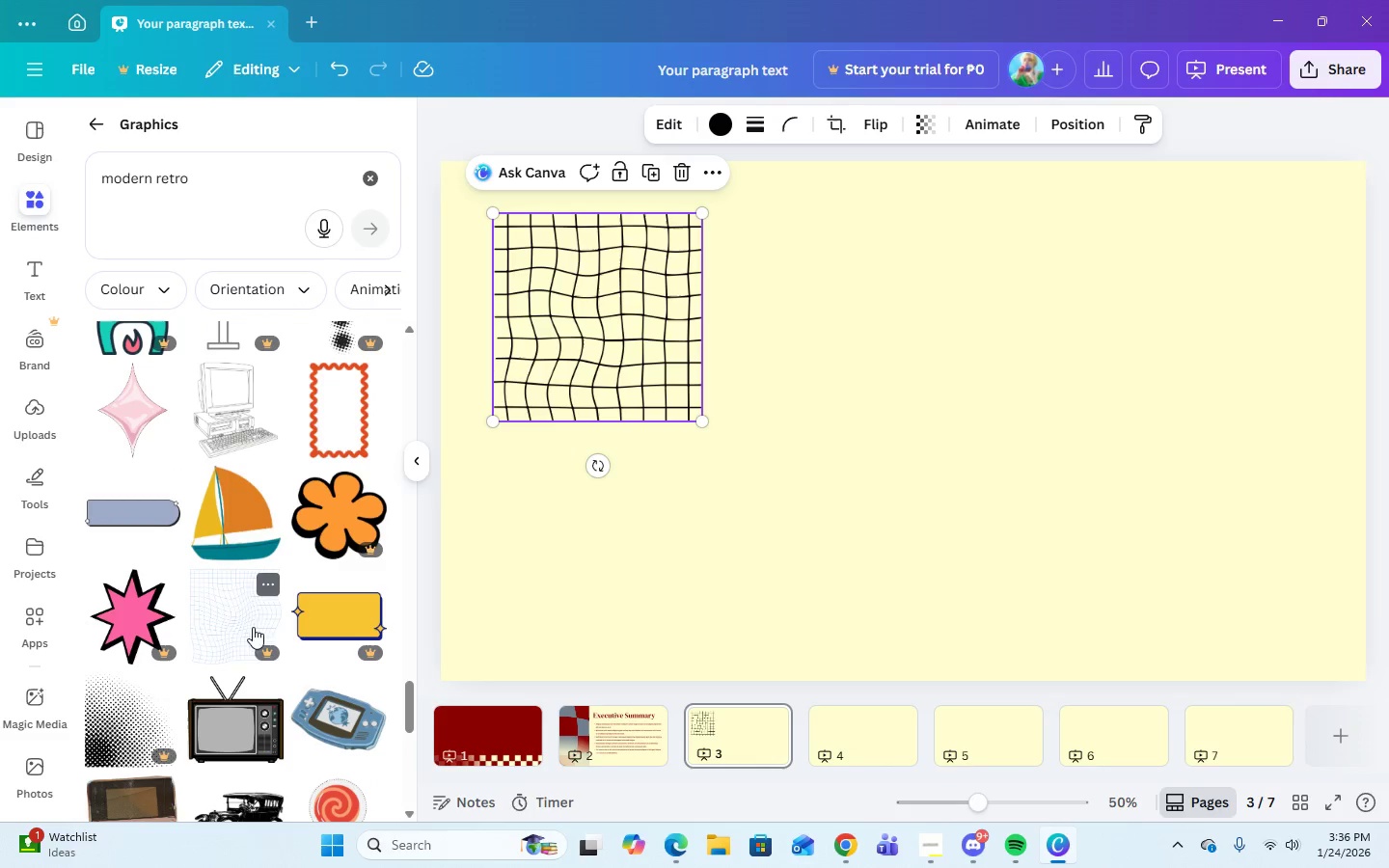 
scroll: coordinate [299, 637], scroll_direction: down, amount: 29.0
 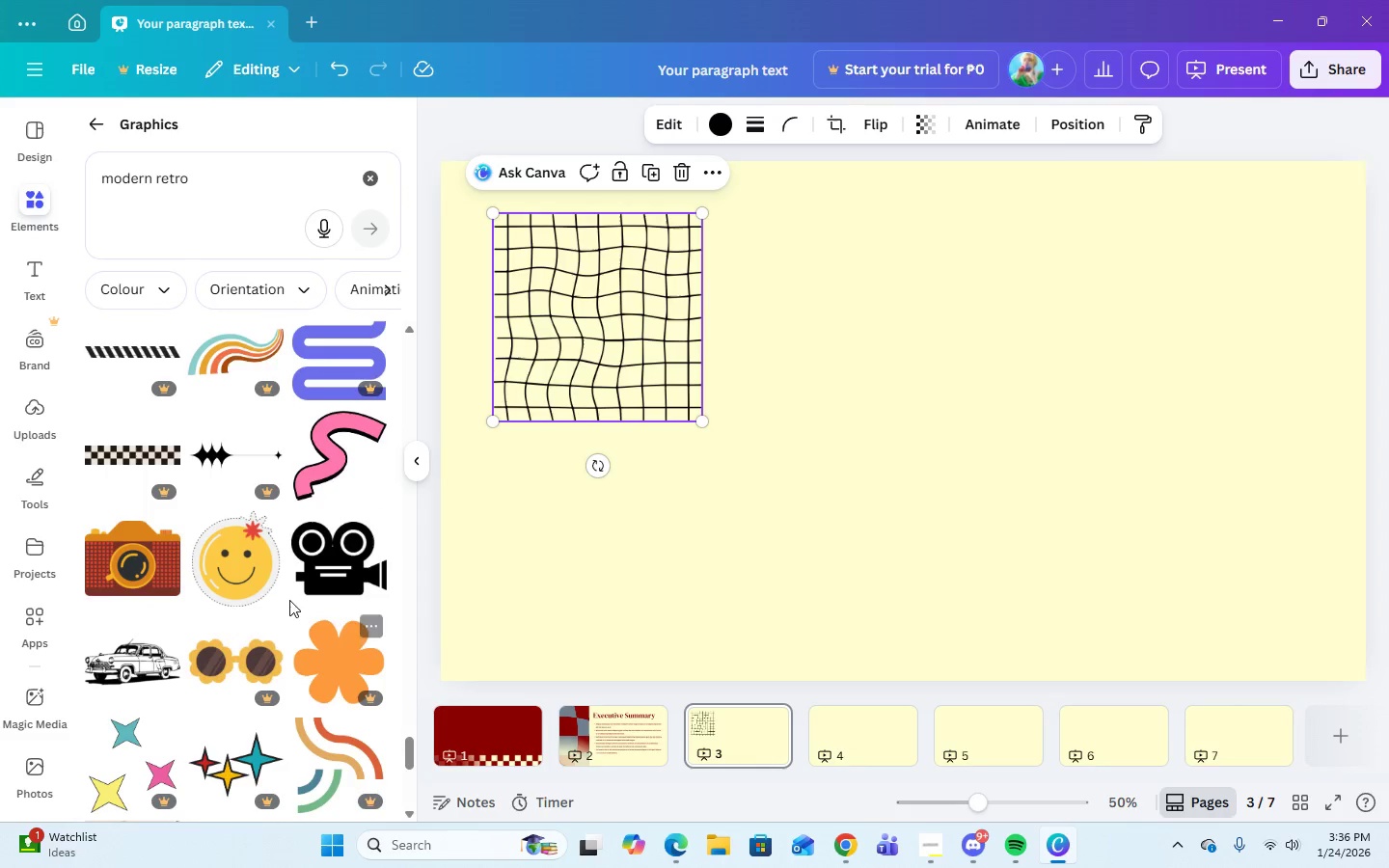 
scroll: coordinate [303, 572], scroll_direction: down, amount: 7.0
 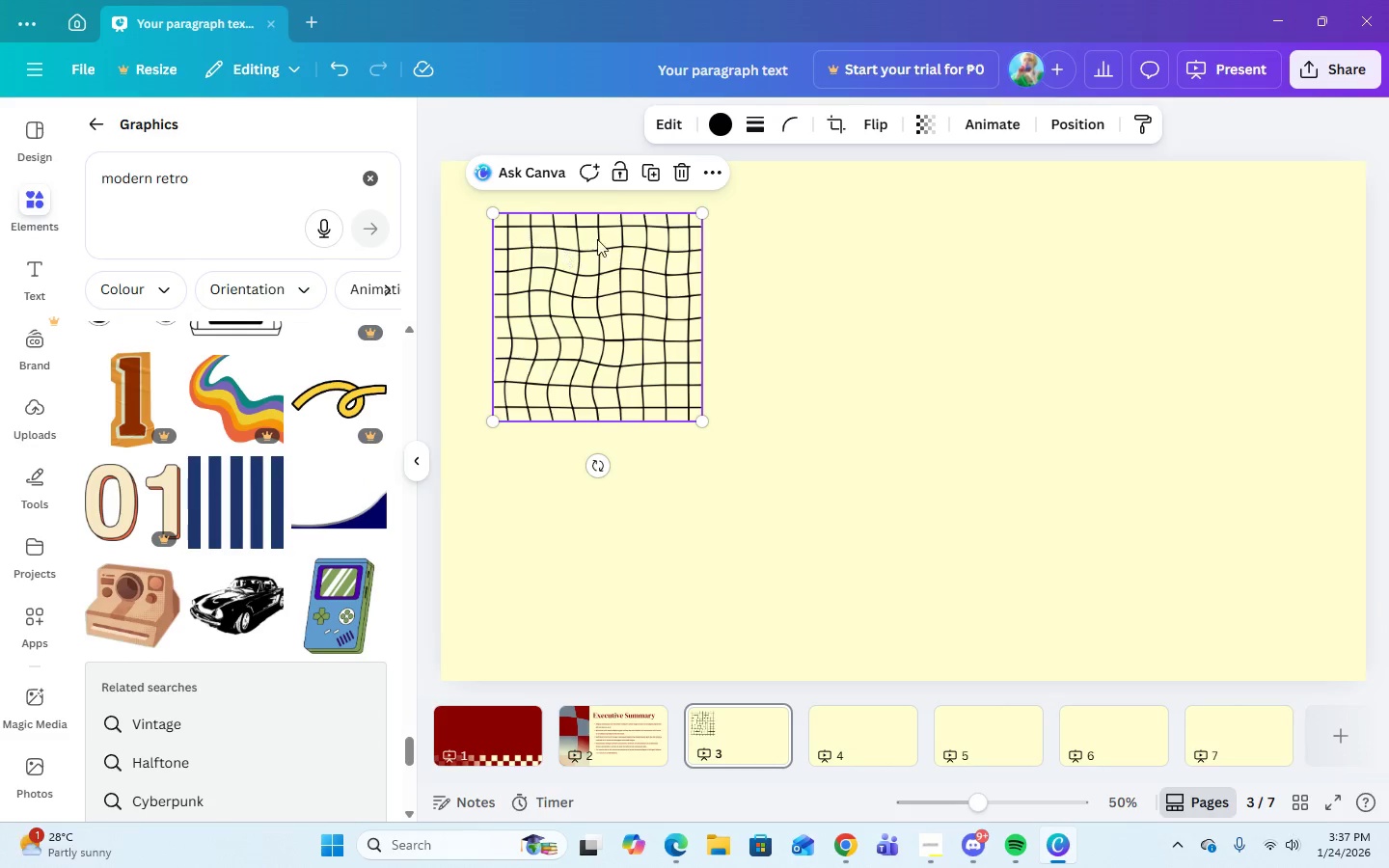 
left_click([685, 174])
 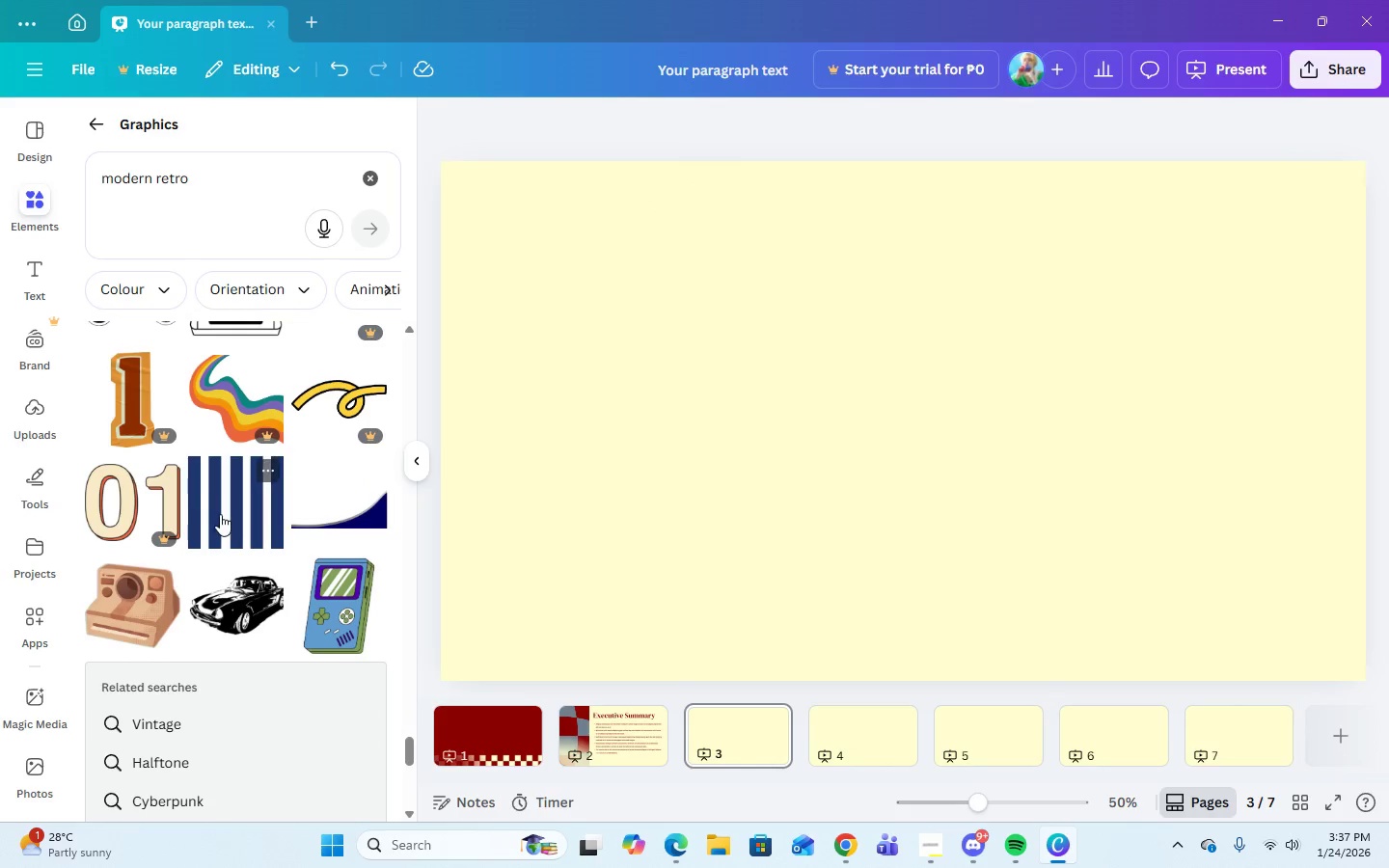 
scroll: coordinate [230, 549], scroll_direction: down, amount: 5.0
 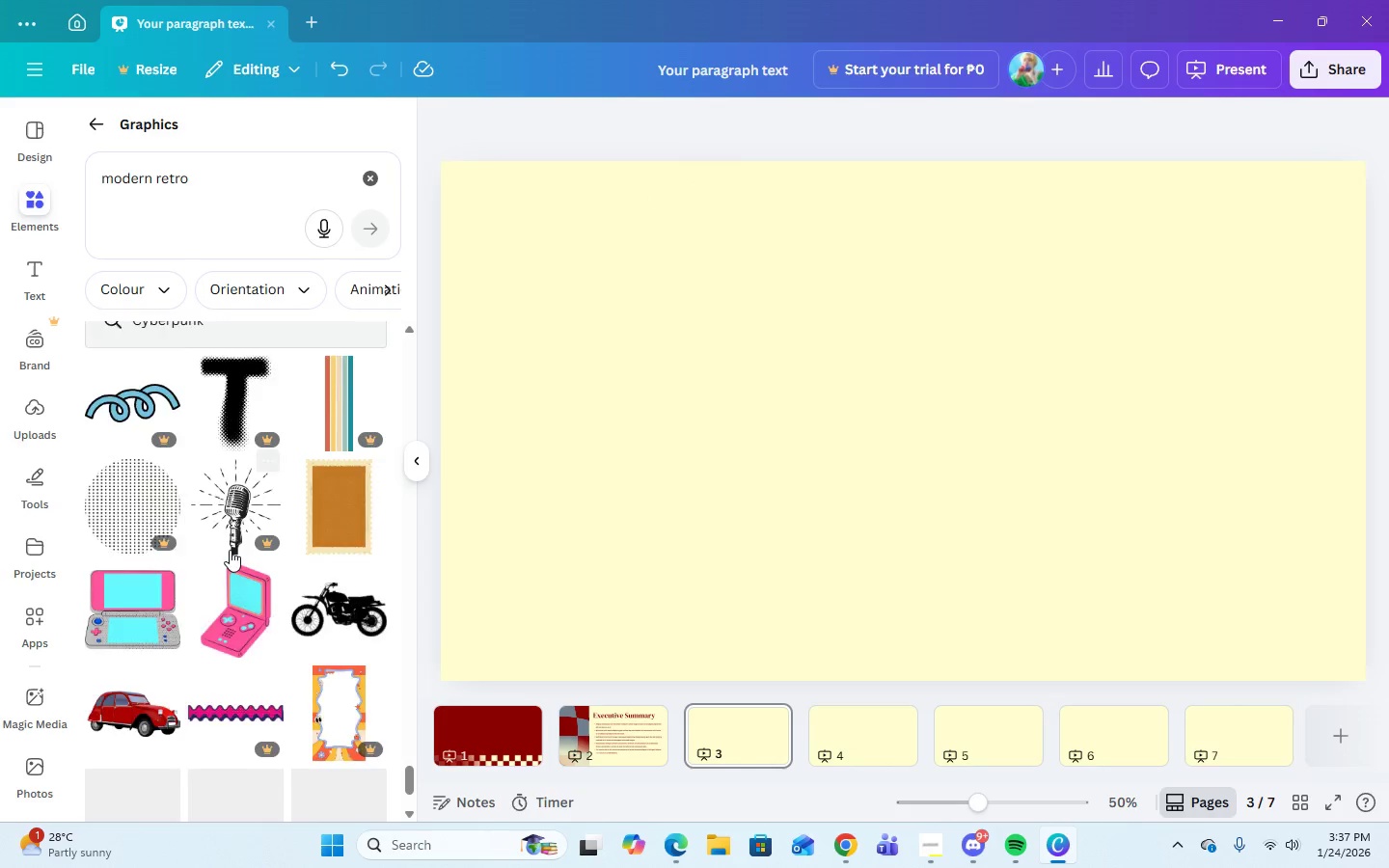 
scroll: coordinate [231, 566], scroll_direction: up, amount: 5.0
 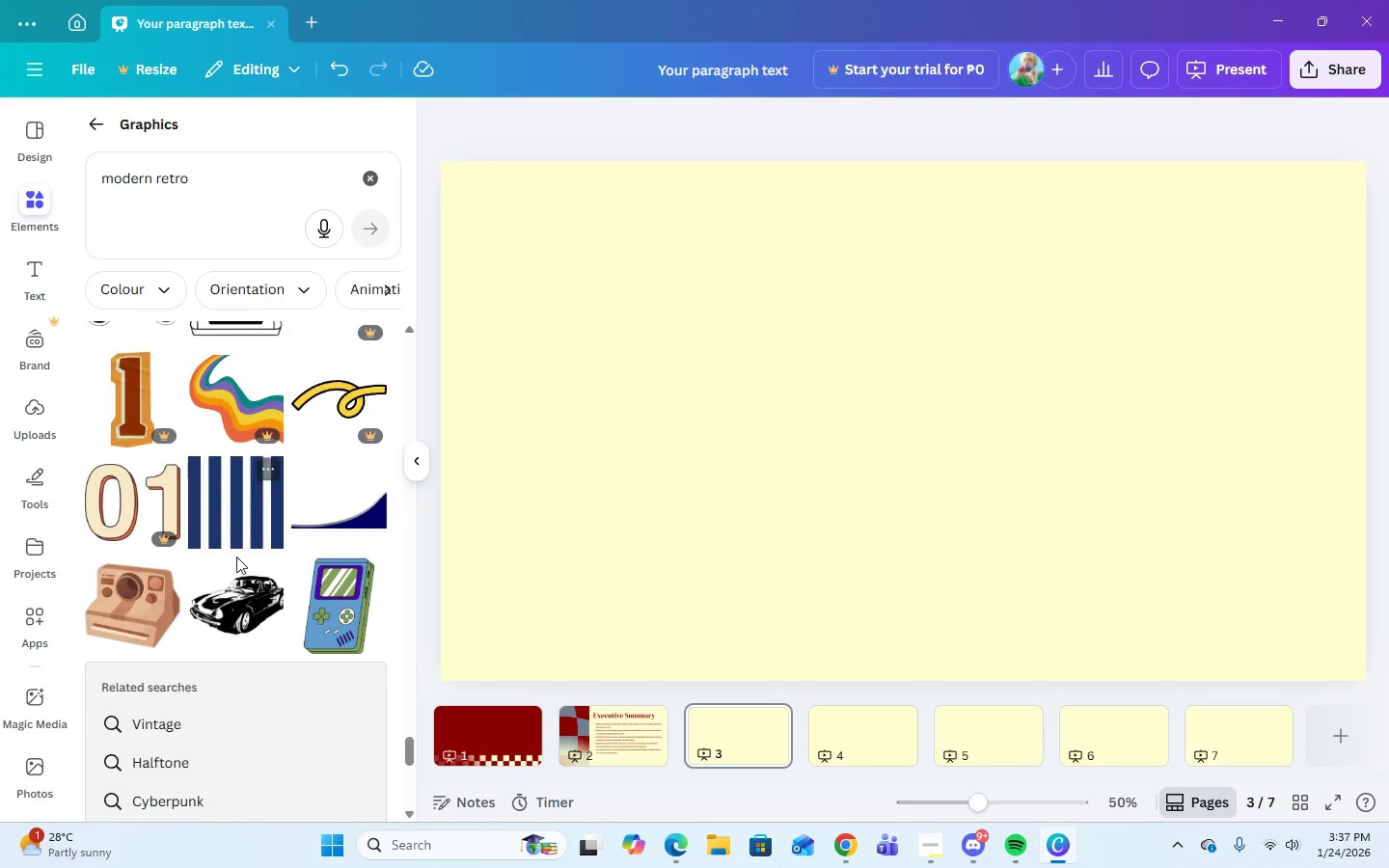 
left_click([235, 522])
 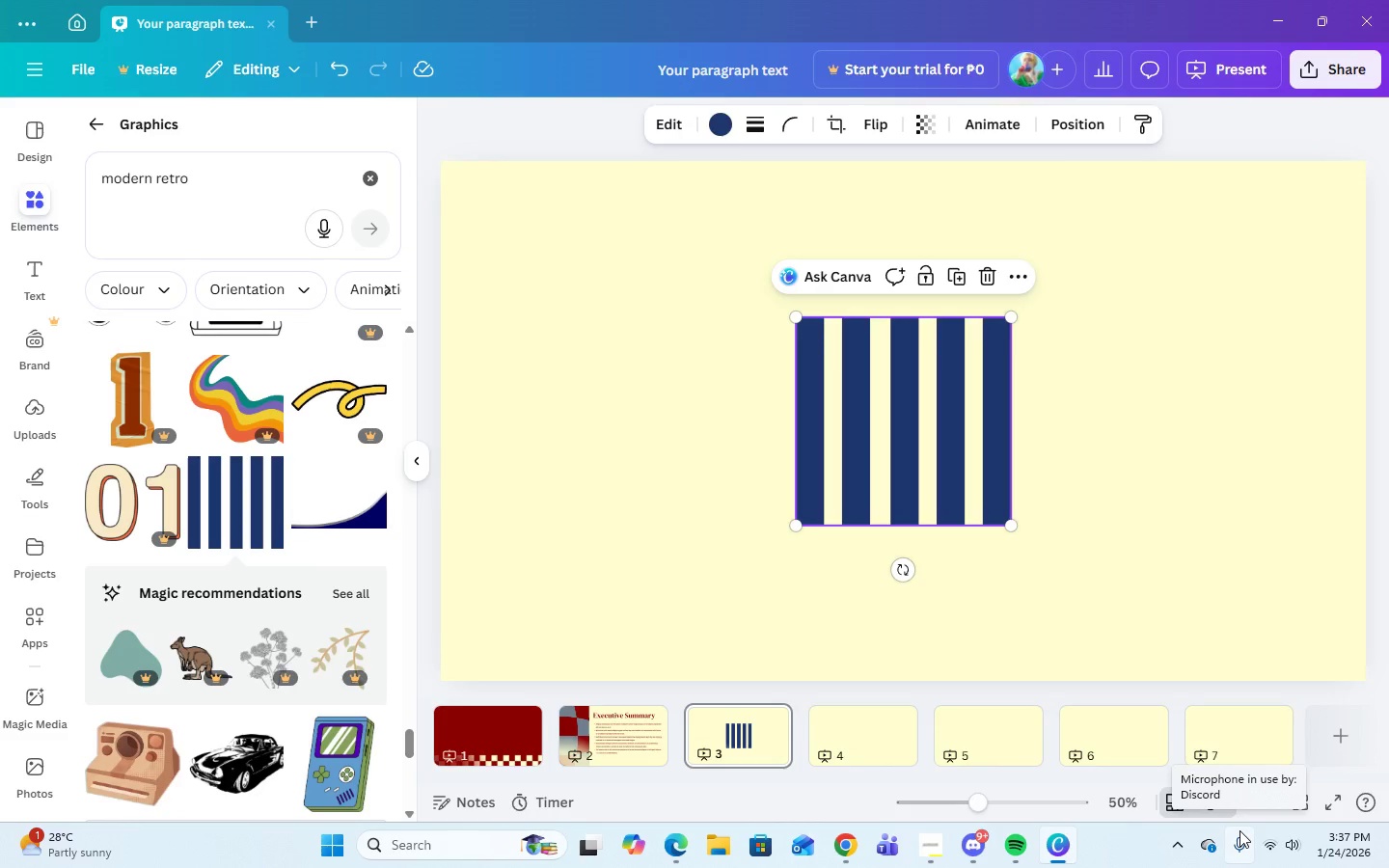 
wait(6.47)
 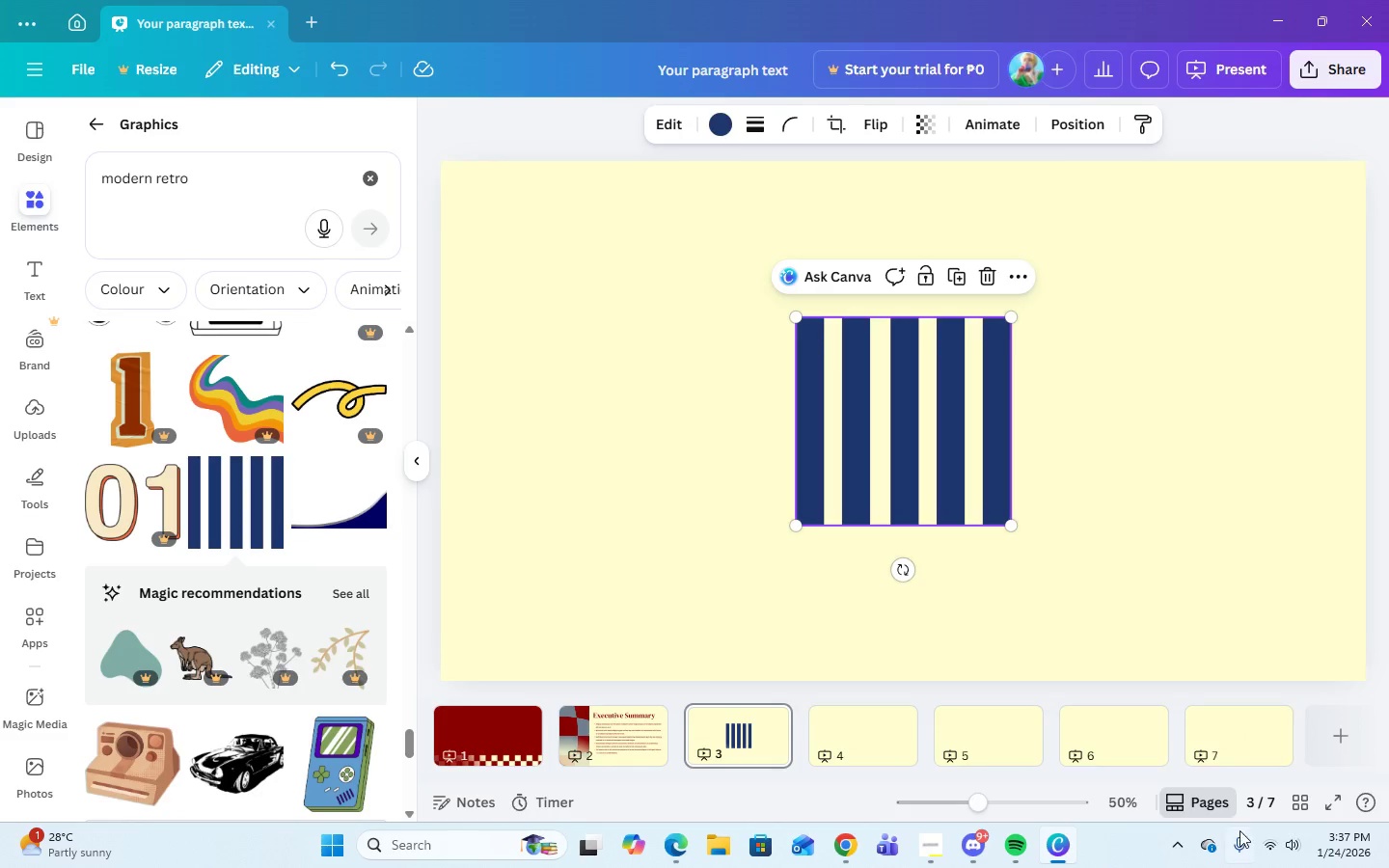 
left_click([864, 400])
 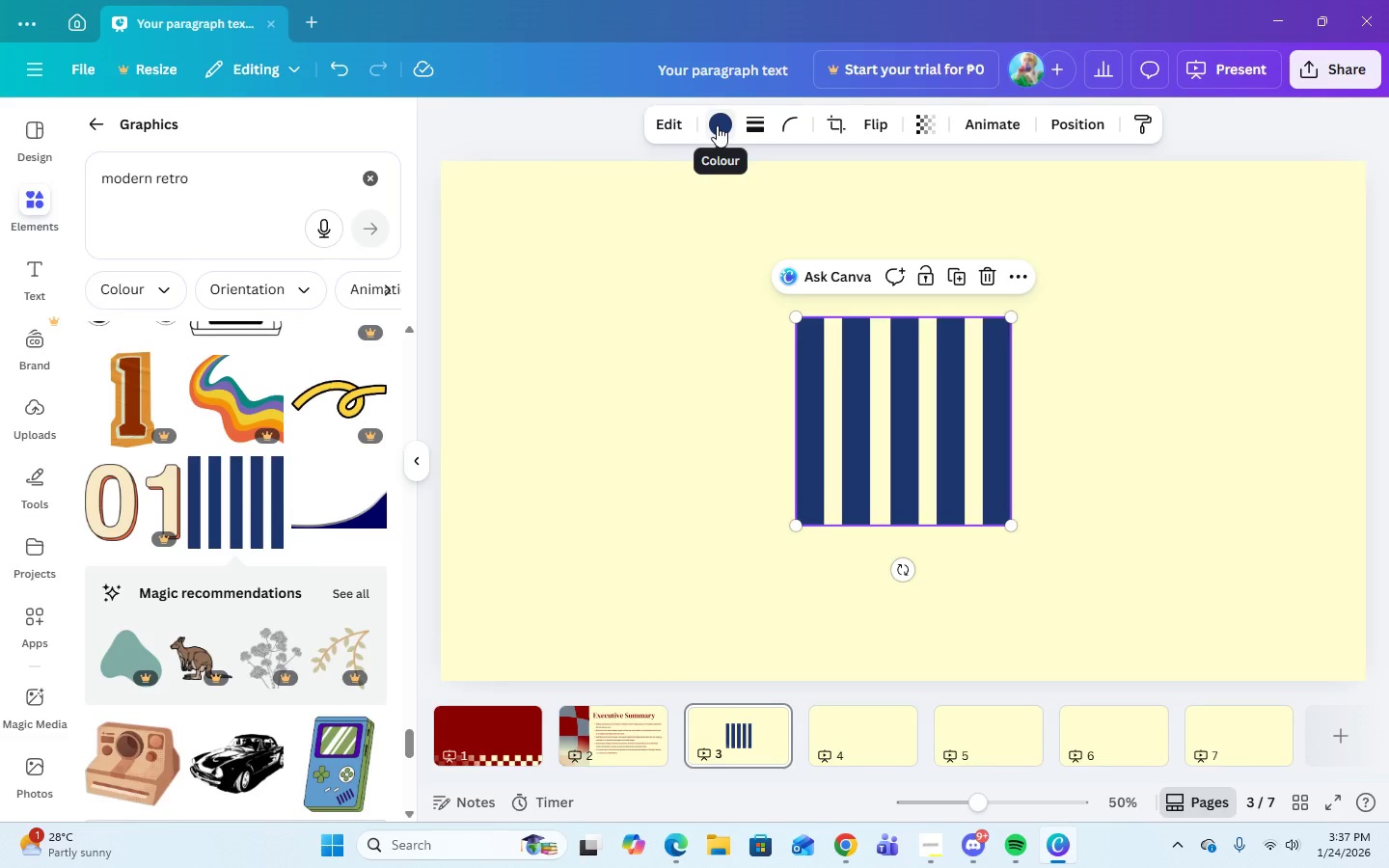 
left_click([717, 125])
 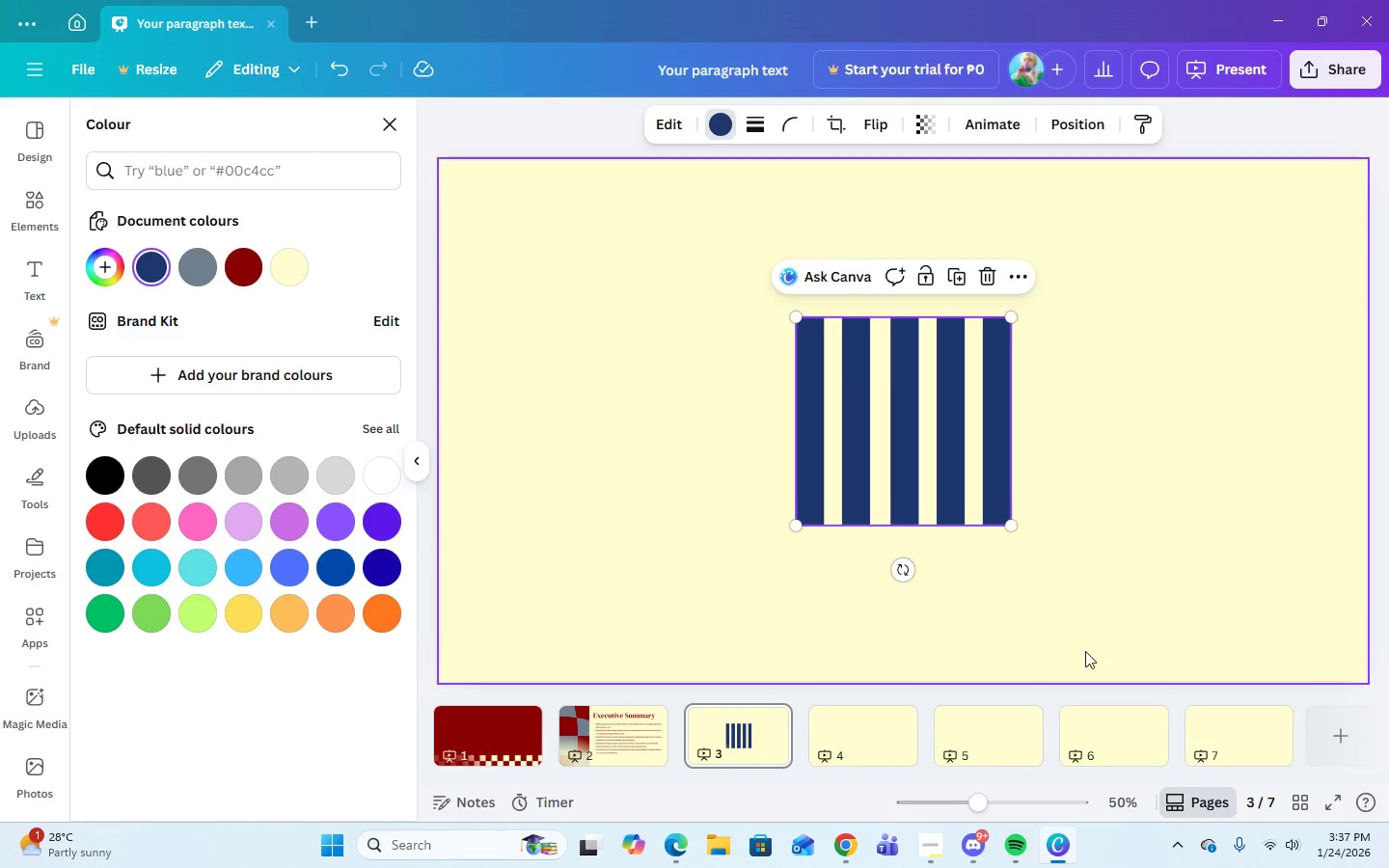 
left_click([886, 393])
 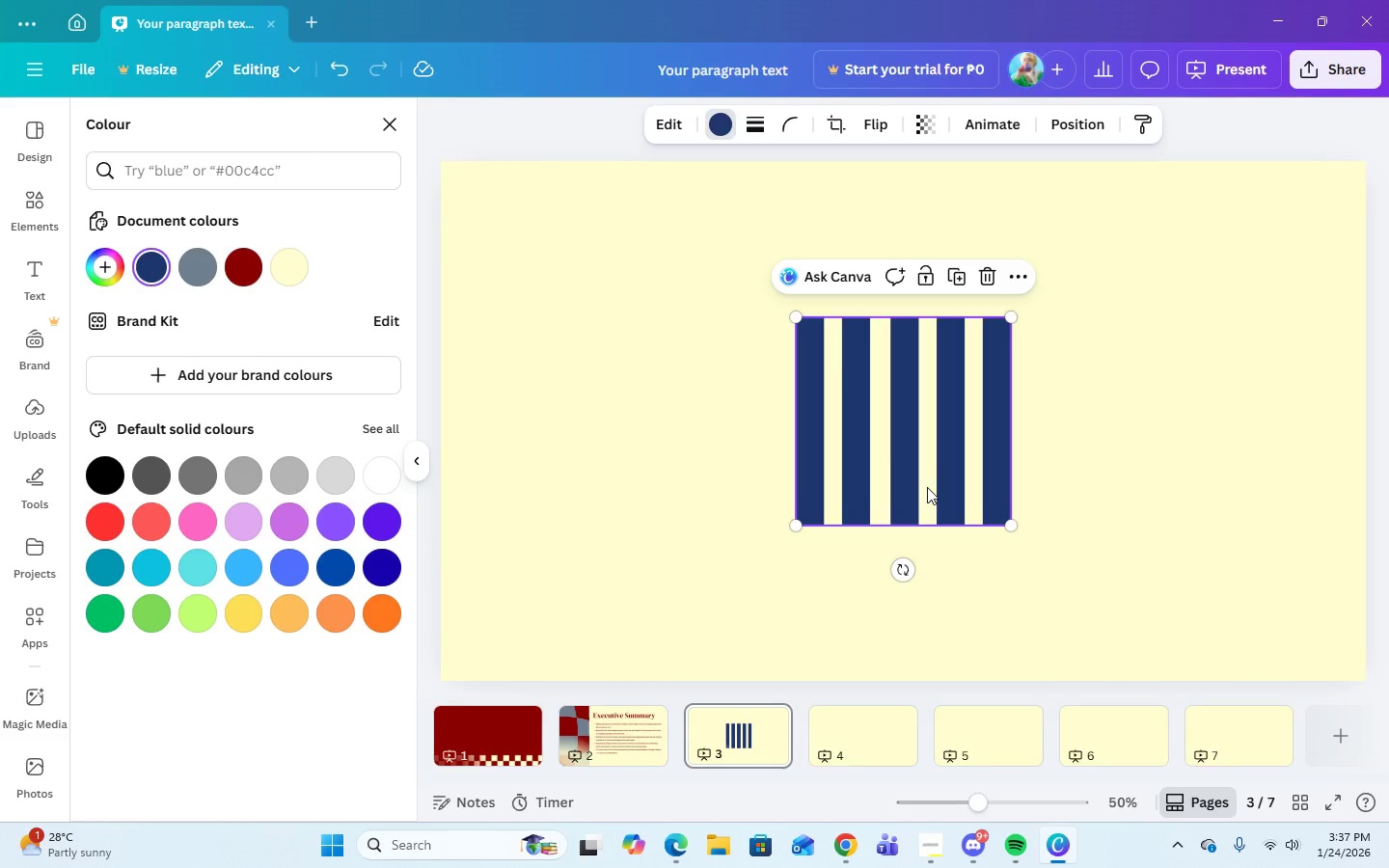 
left_click_drag(start_coordinate=[927, 487], to_coordinate=[1243, 336])
 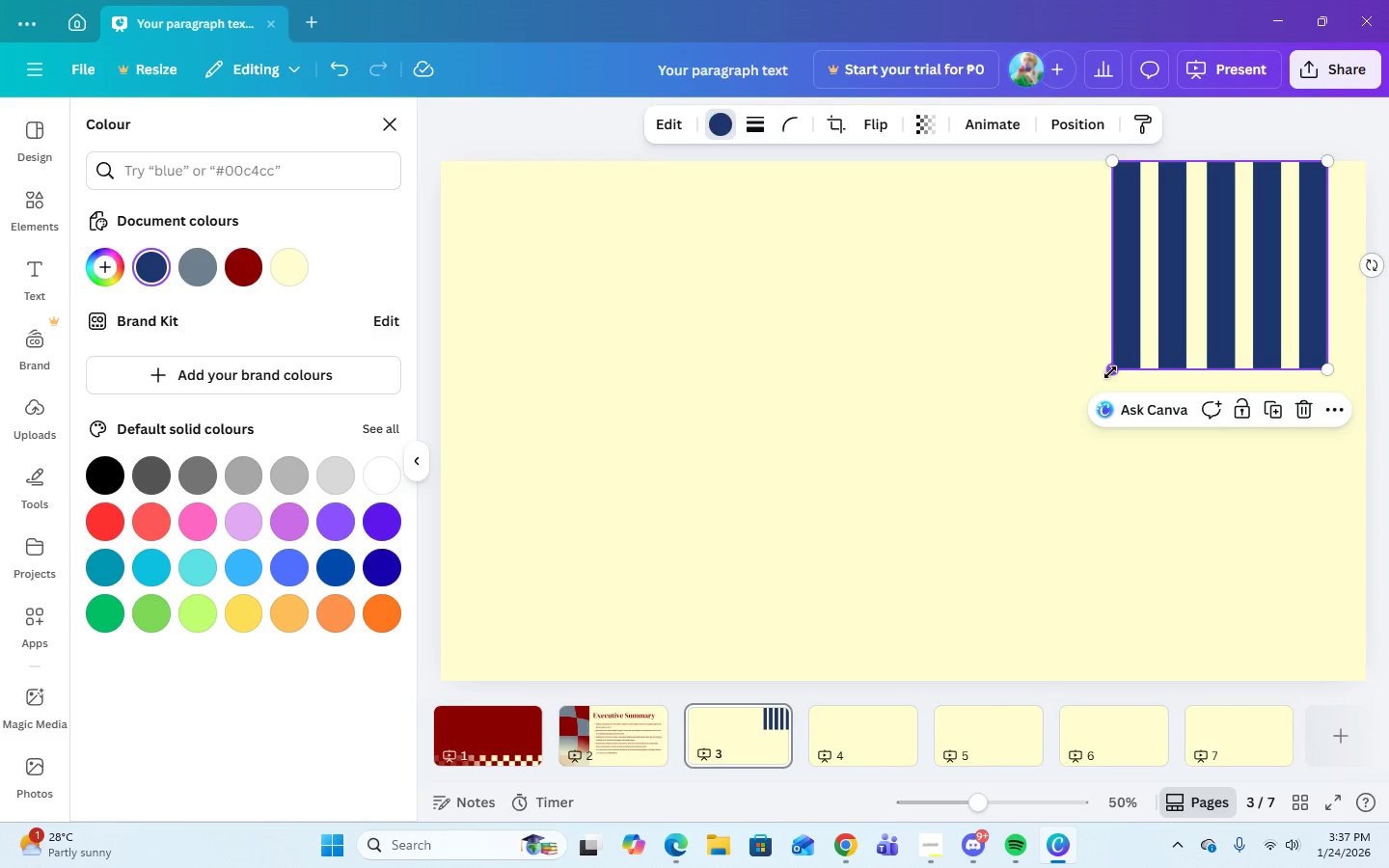 
wait(11.42)
 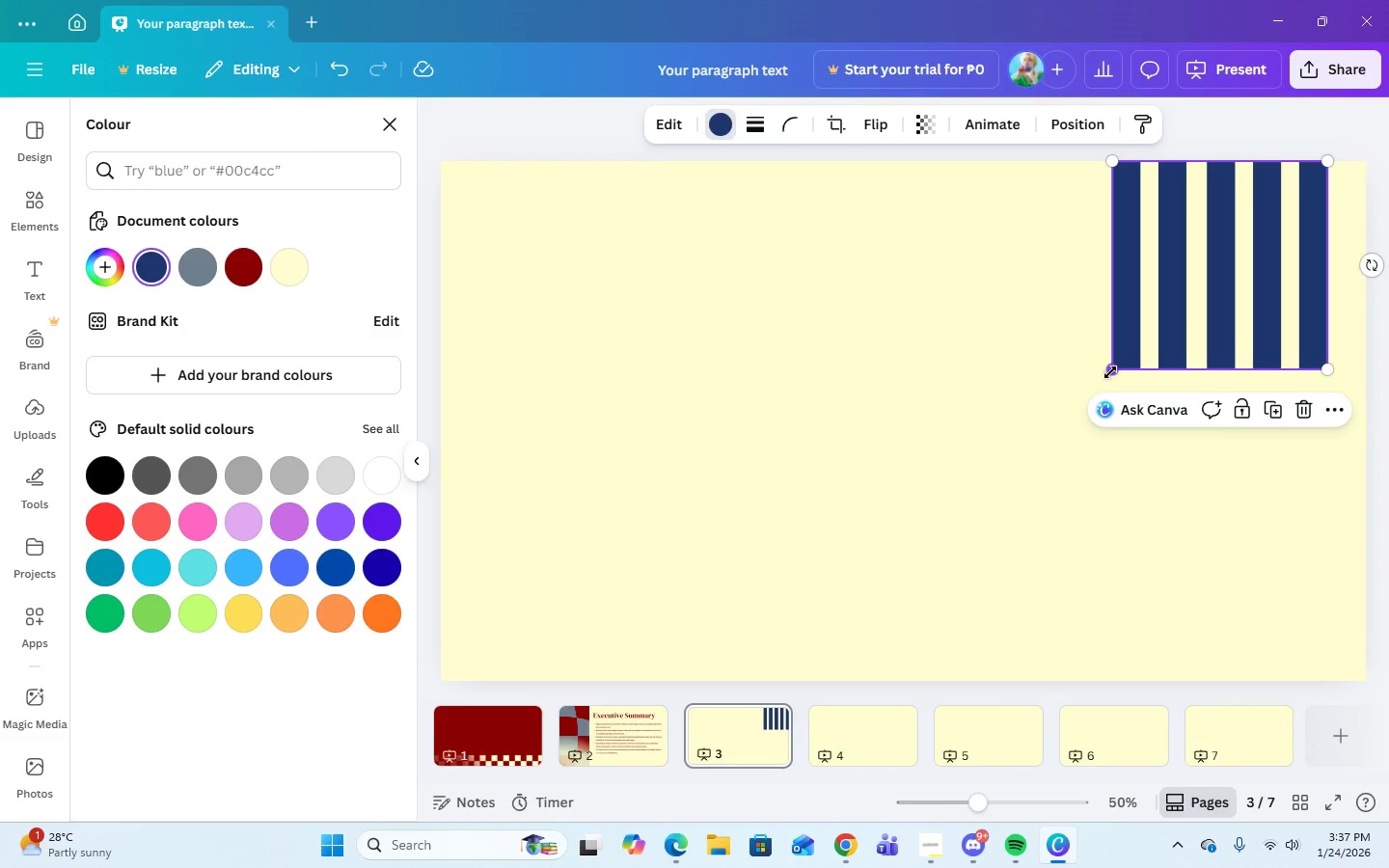 
left_click_drag(start_coordinate=[1116, 369], to_coordinate=[1028, 620])
 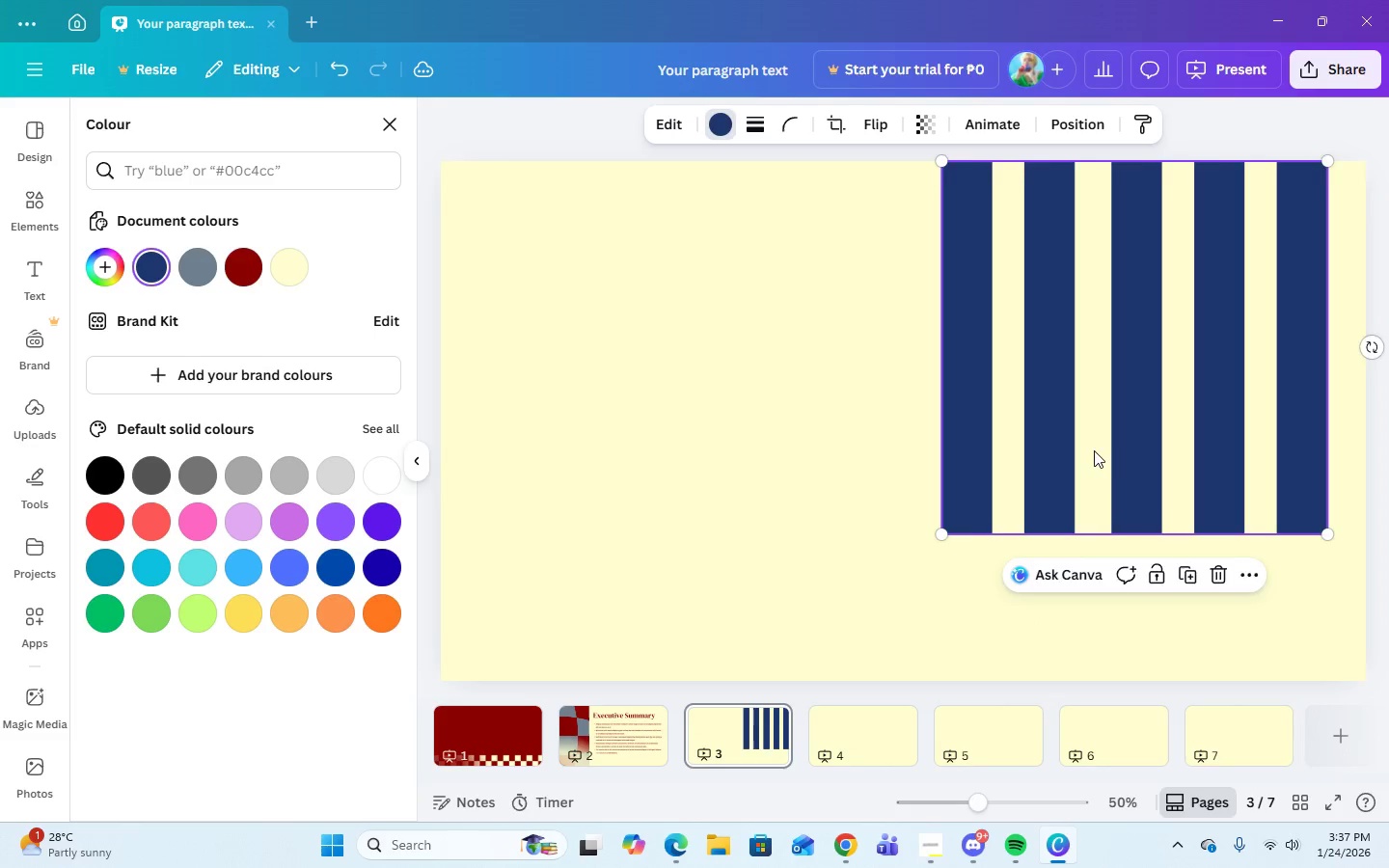 
left_click_drag(start_coordinate=[1095, 457], to_coordinate=[1099, 473])
 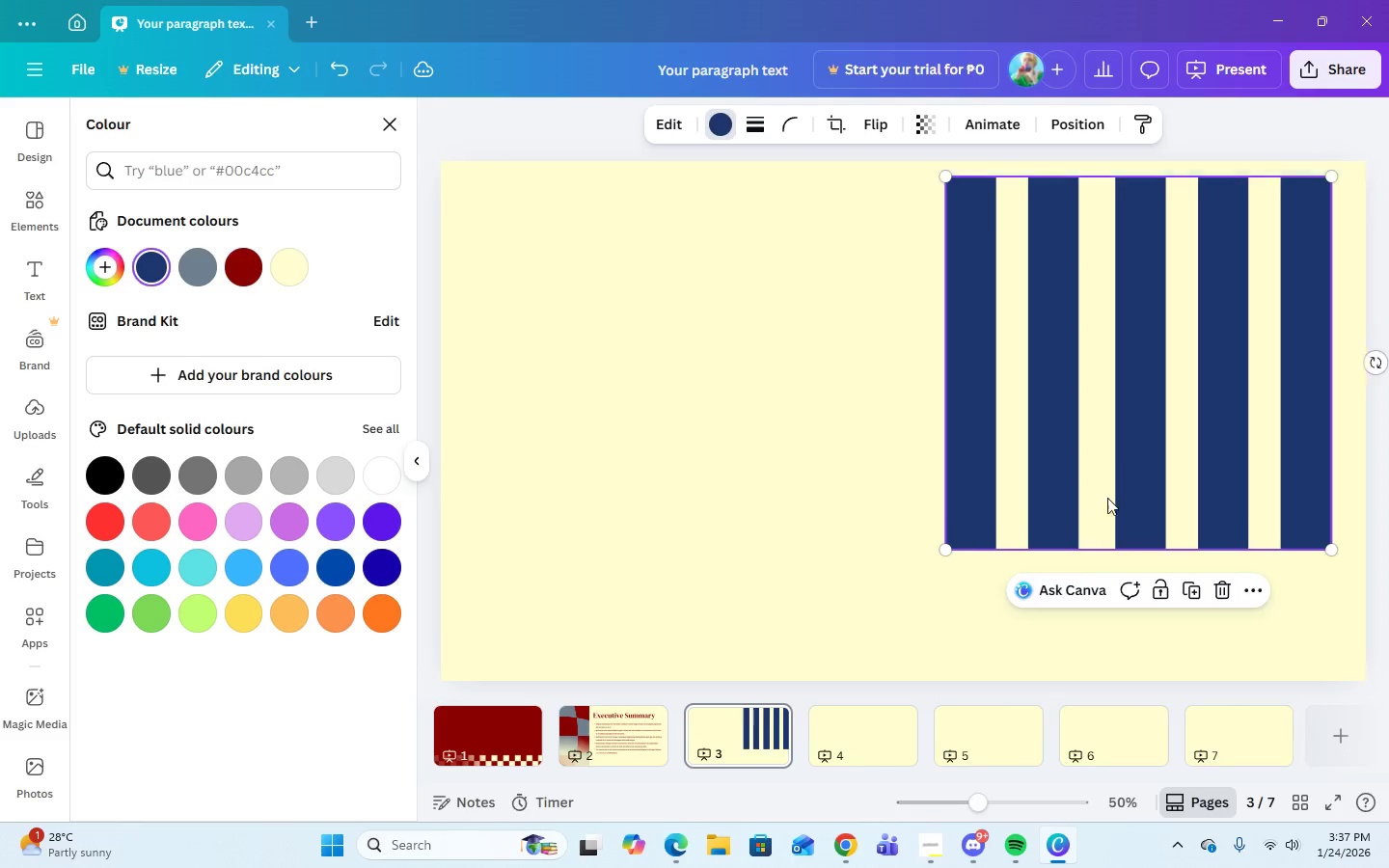 
left_click_drag(start_coordinate=[1106, 494], to_coordinate=[1093, 530])
 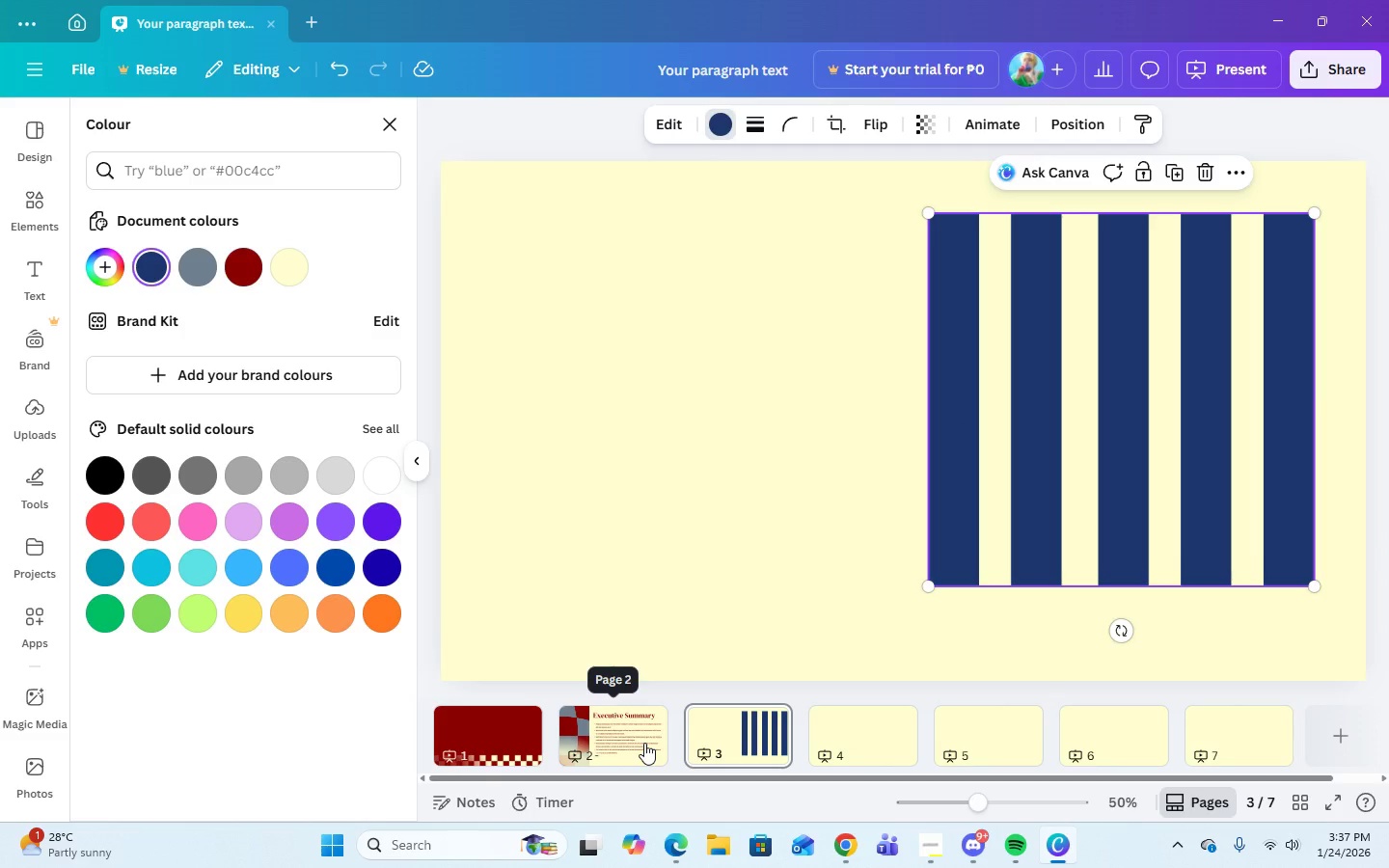 
left_click([644, 743])
 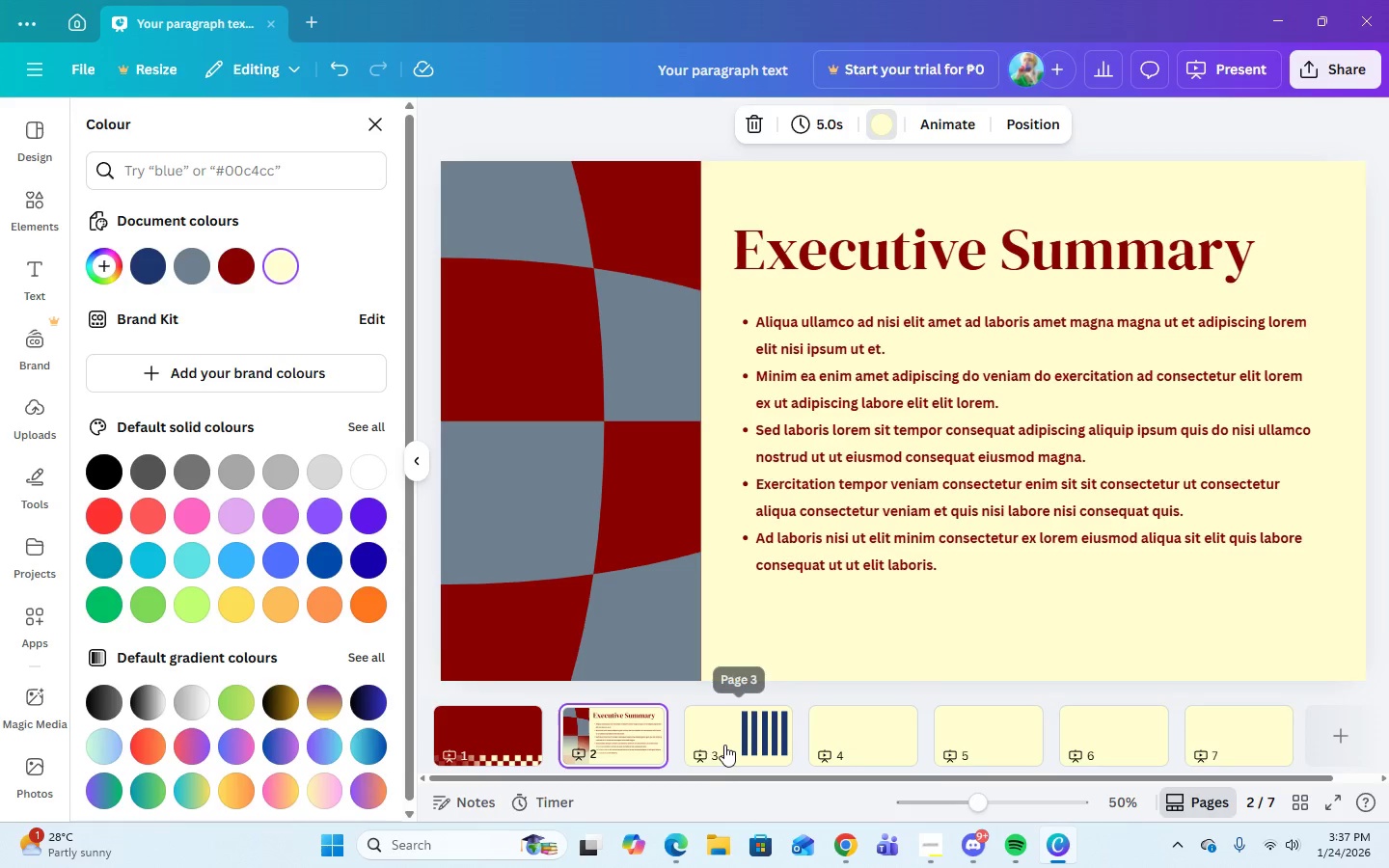 
left_click([744, 736])
 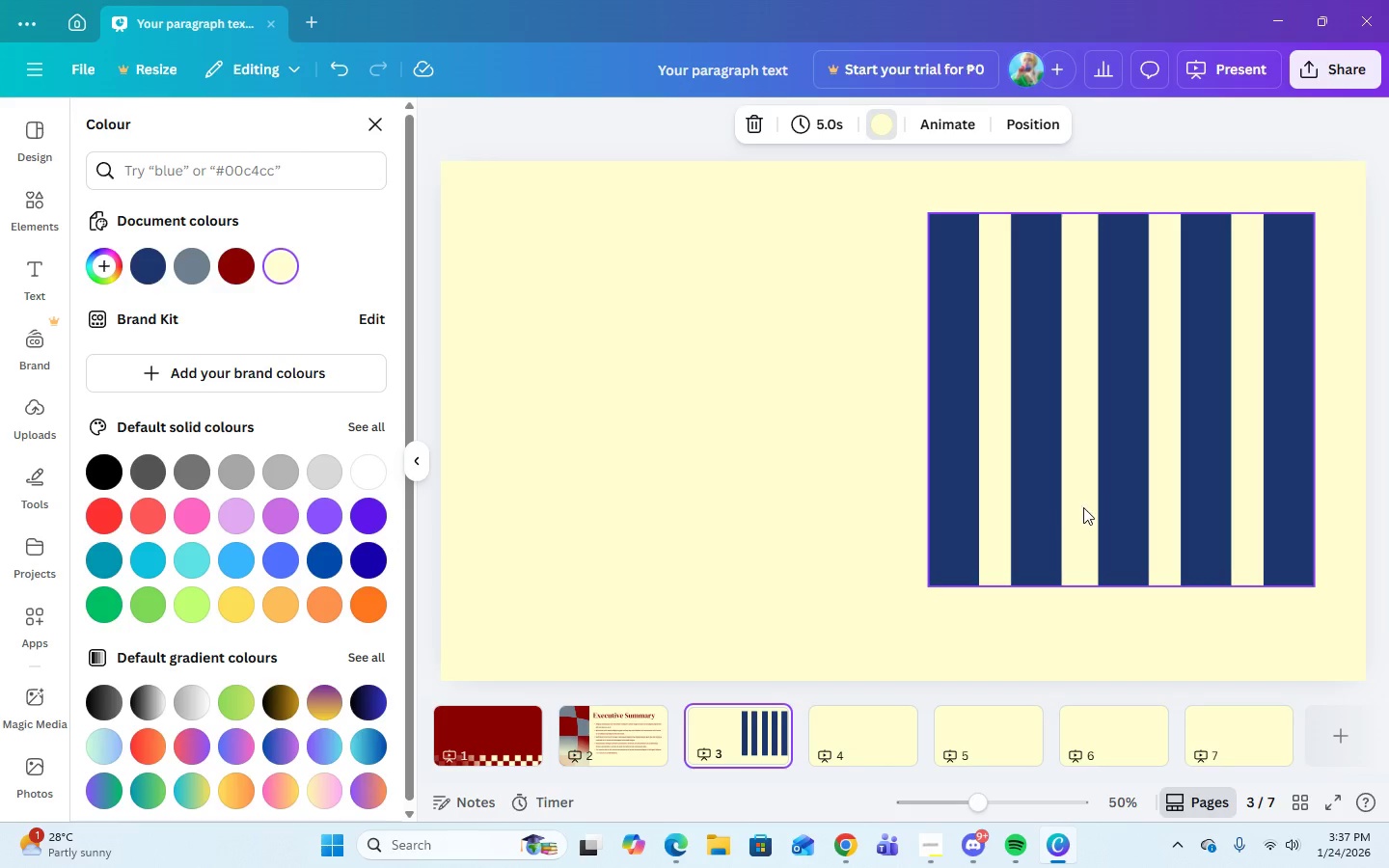 
left_click([1083, 507])
 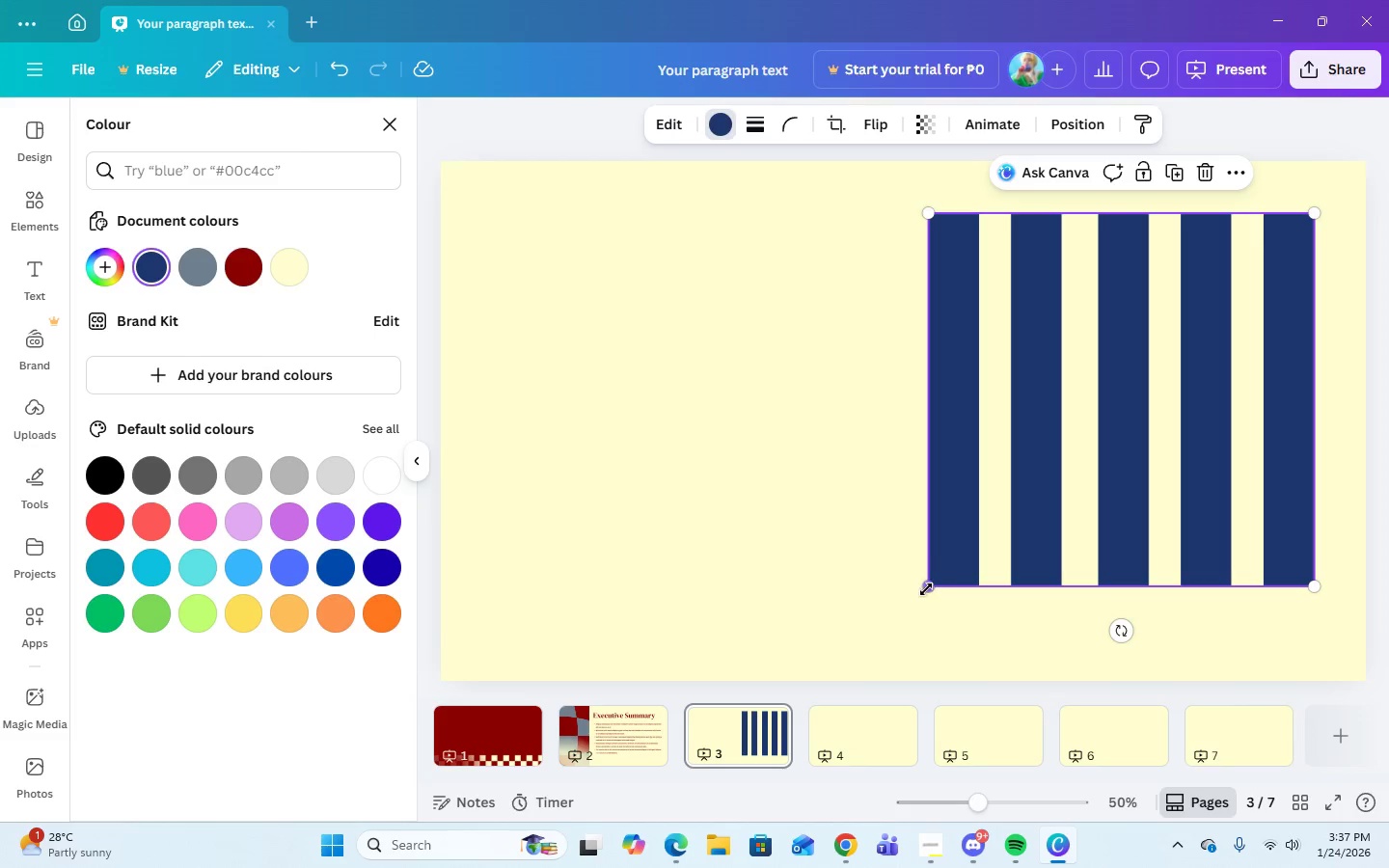 
left_click_drag(start_coordinate=[926, 588], to_coordinate=[1178, 497])
 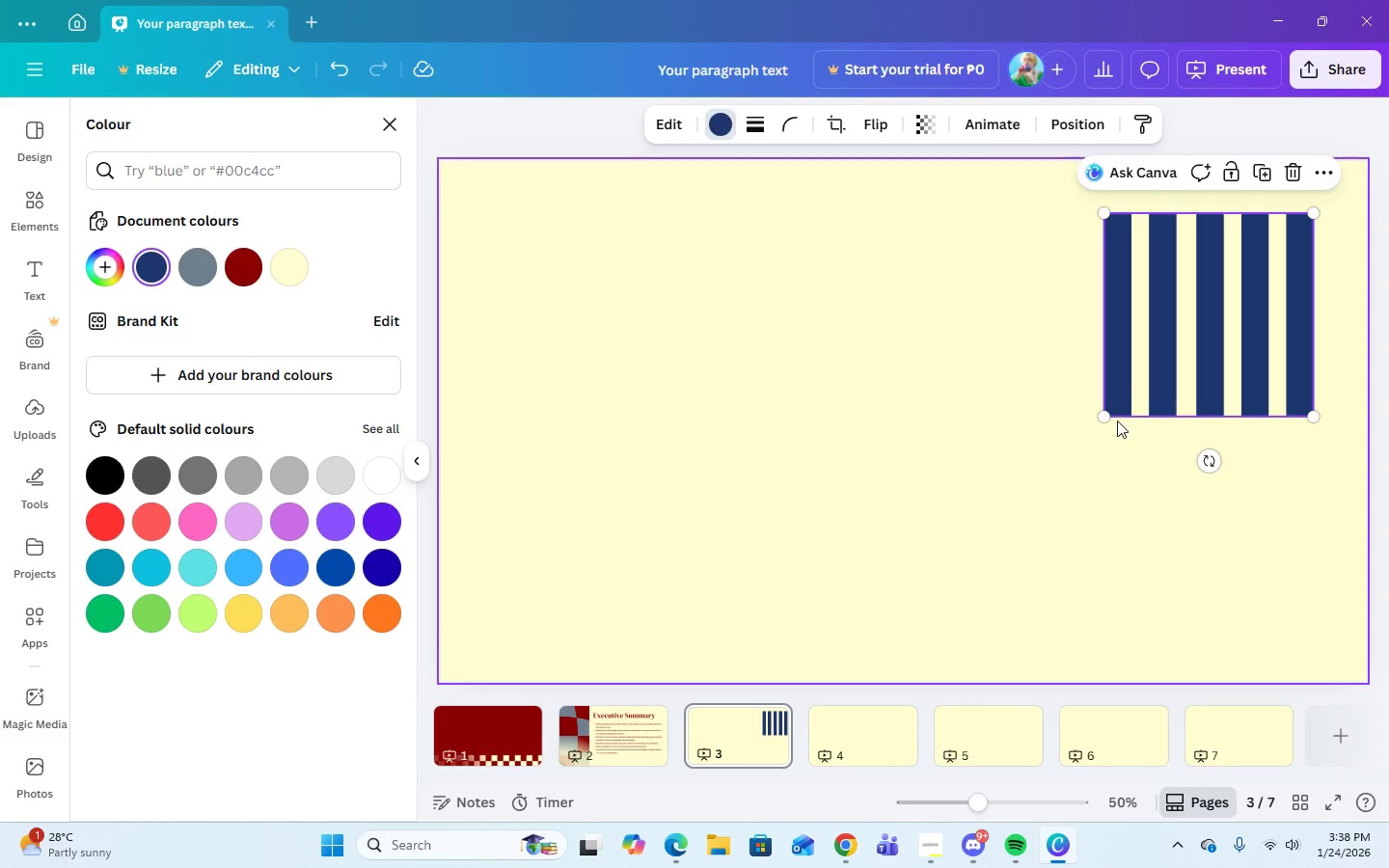 
left_click_drag(start_coordinate=[1103, 420], to_coordinate=[1096, 702])
 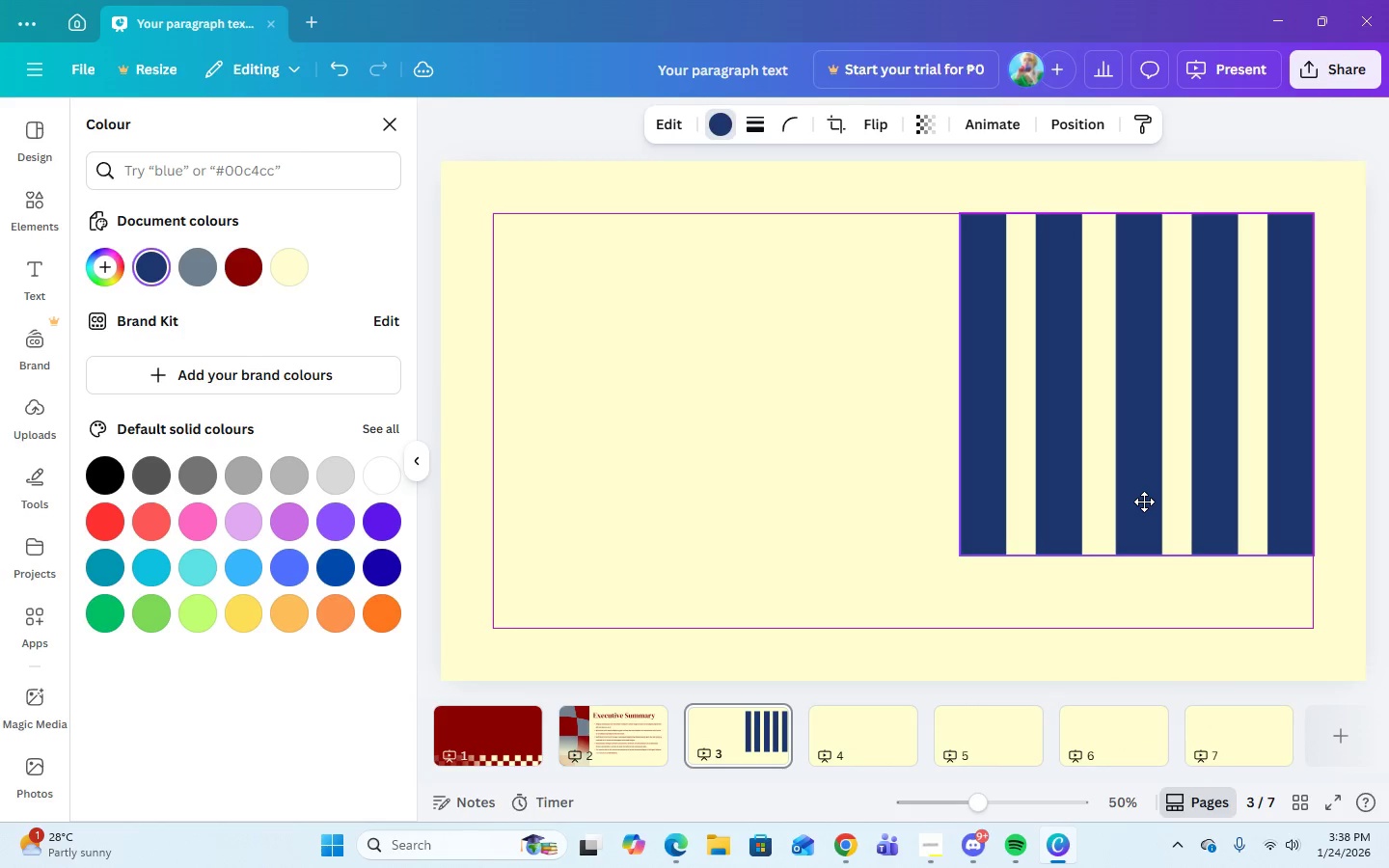 
left_click_drag(start_coordinate=[1144, 502], to_coordinate=[1157, 470])
 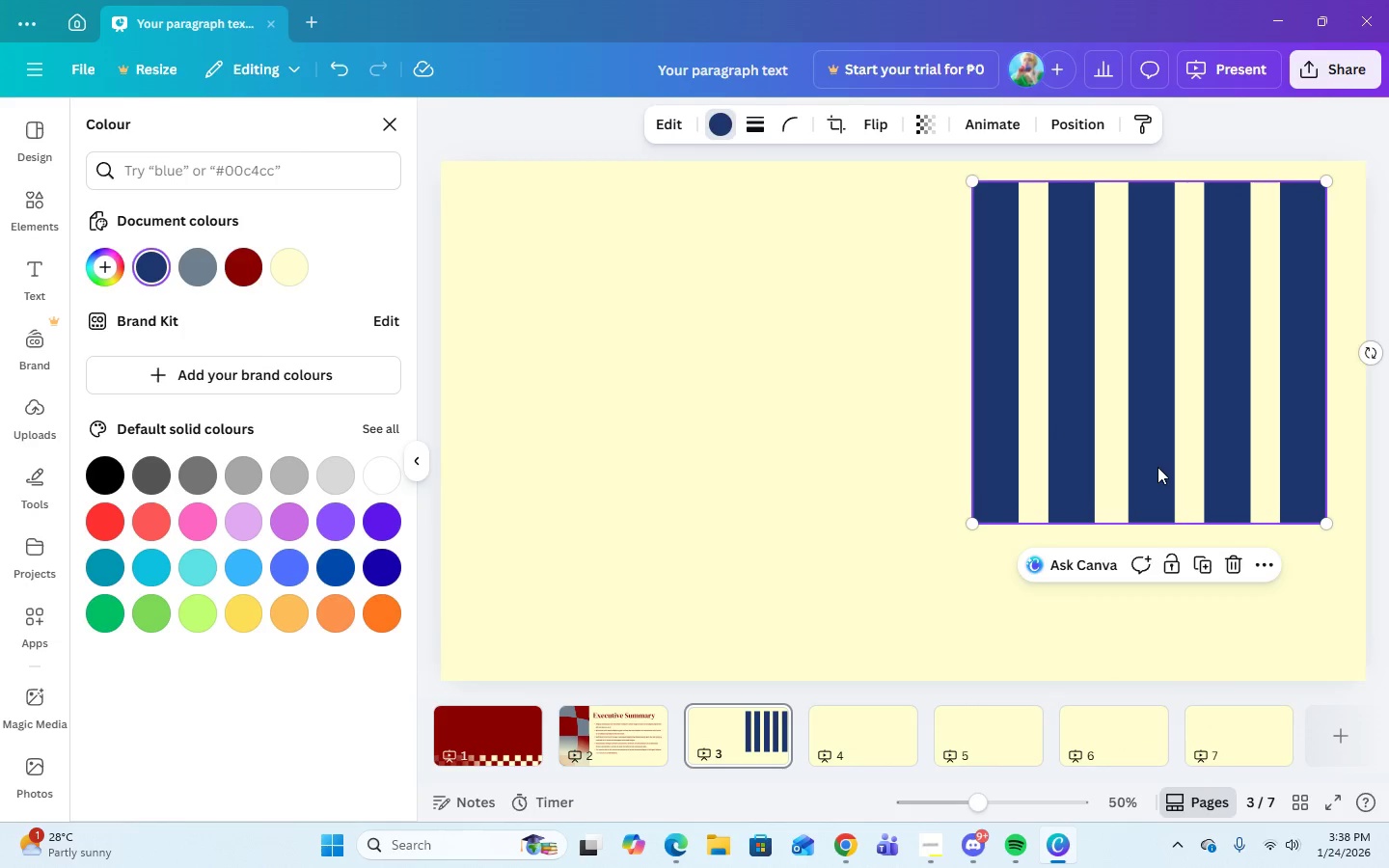 
left_click_drag(start_coordinate=[1158, 467], to_coordinate=[1151, 442])
 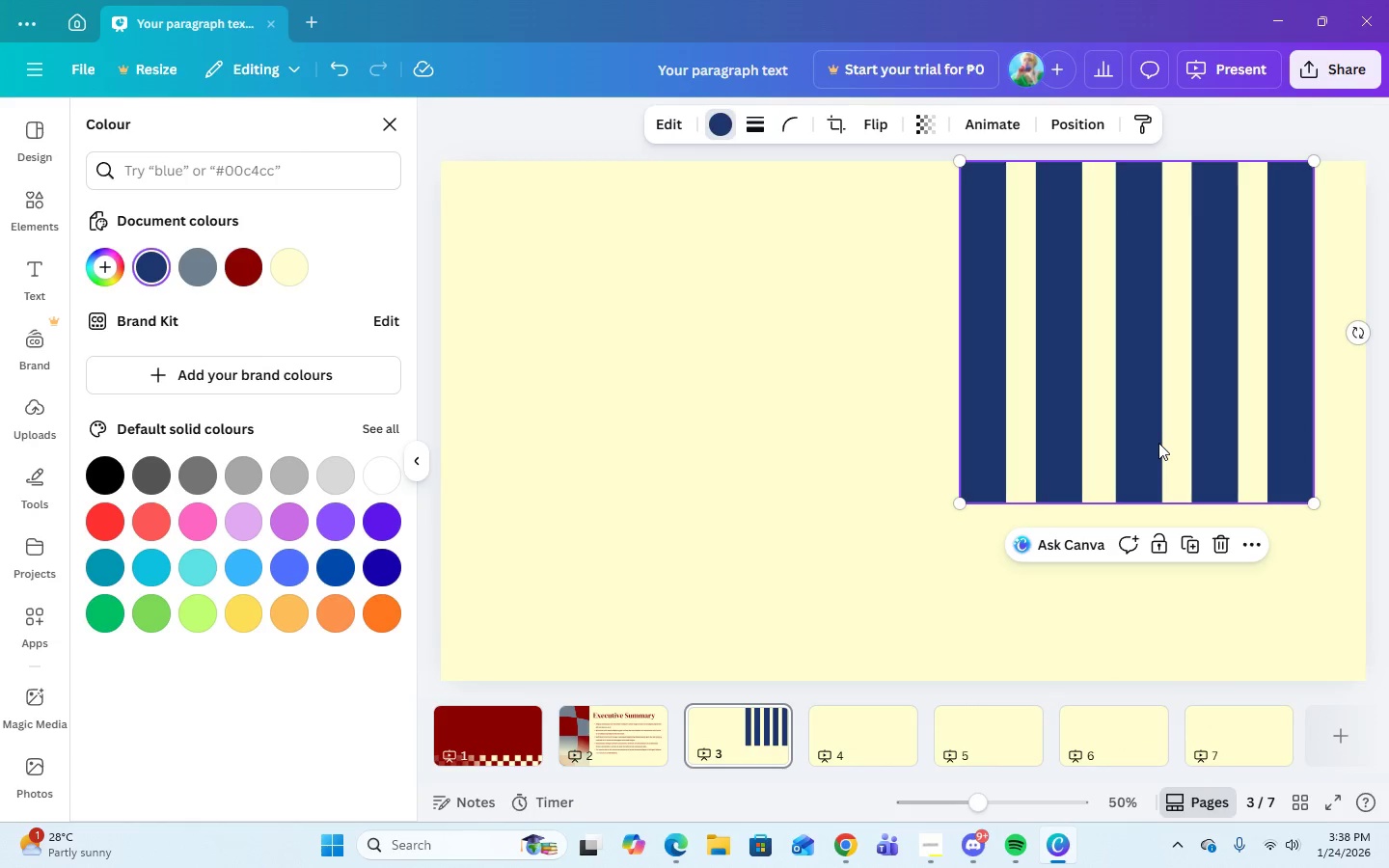 
left_click_drag(start_coordinate=[1158, 443], to_coordinate=[1160, 462])
 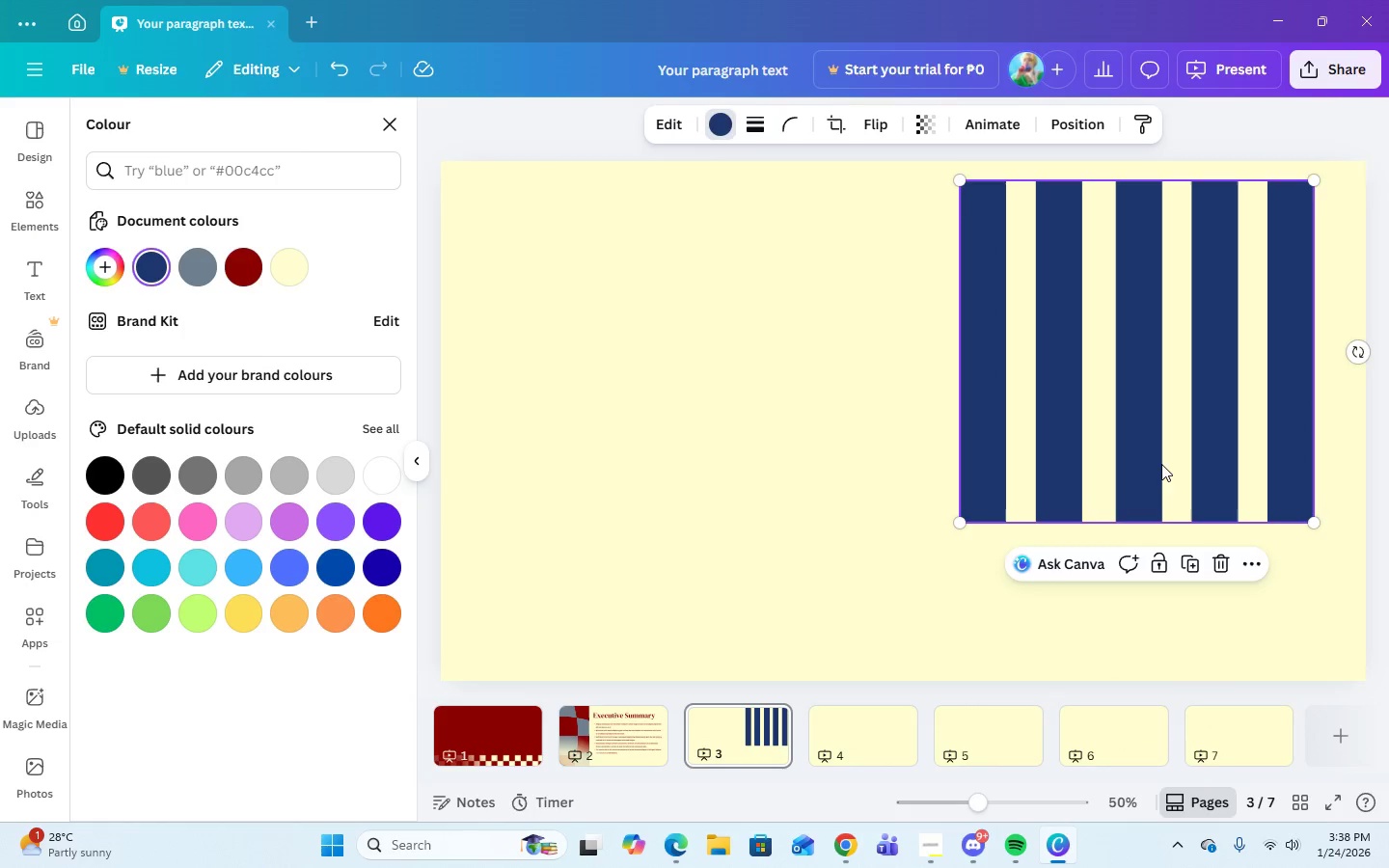 
left_click_drag(start_coordinate=[1160, 463], to_coordinate=[1156, 496])
 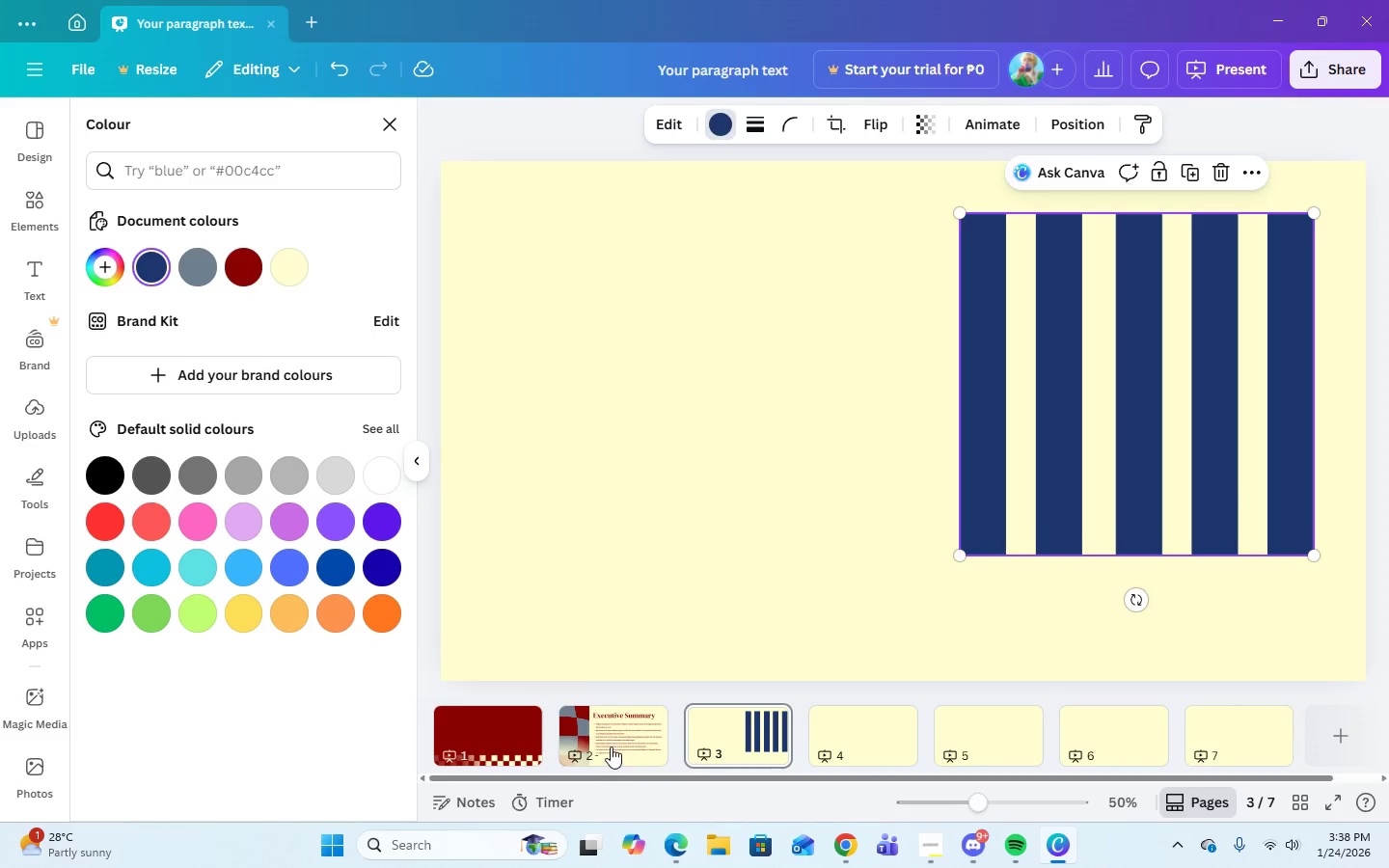 
left_click([611, 746])
 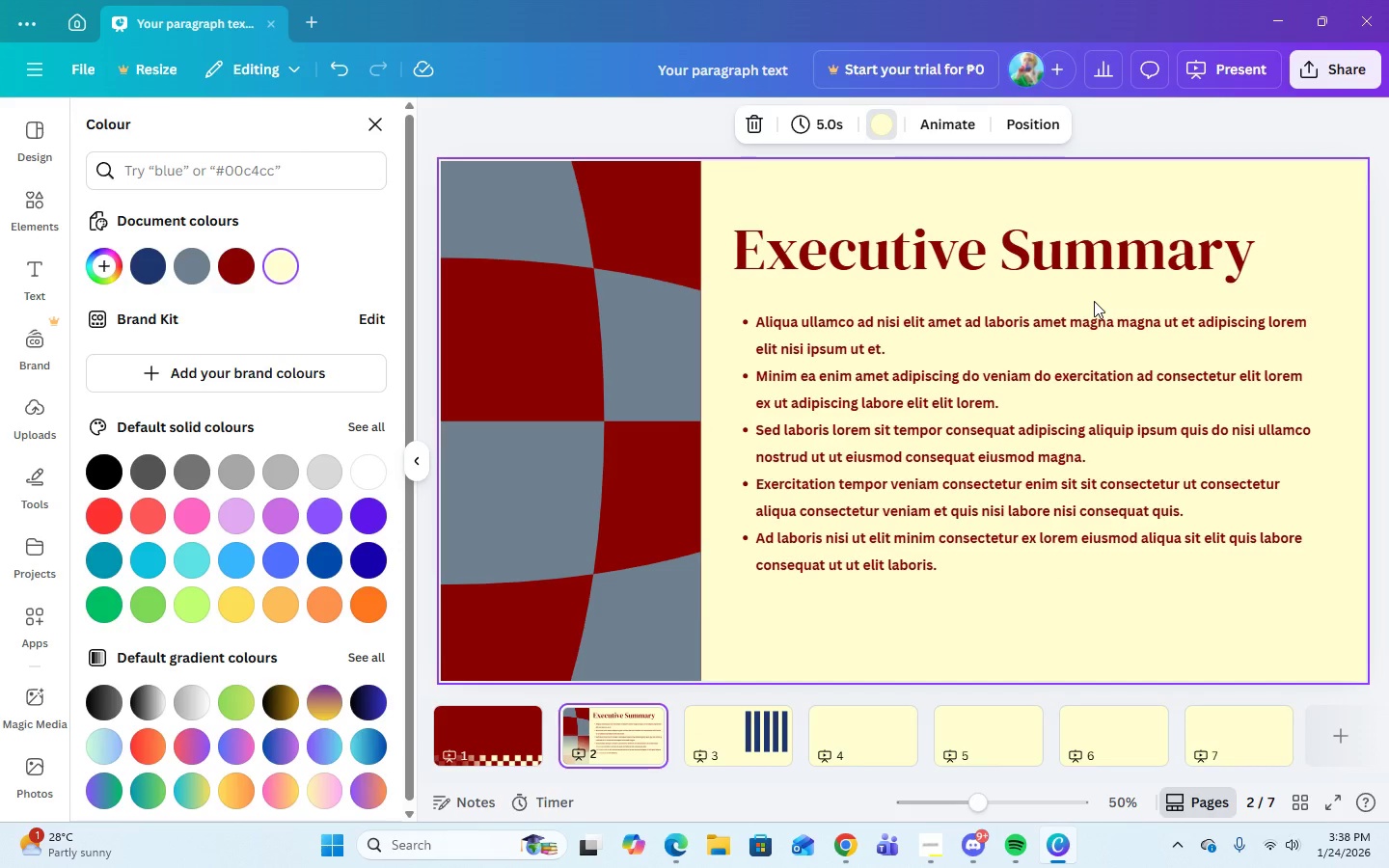 
wait(6.89)
 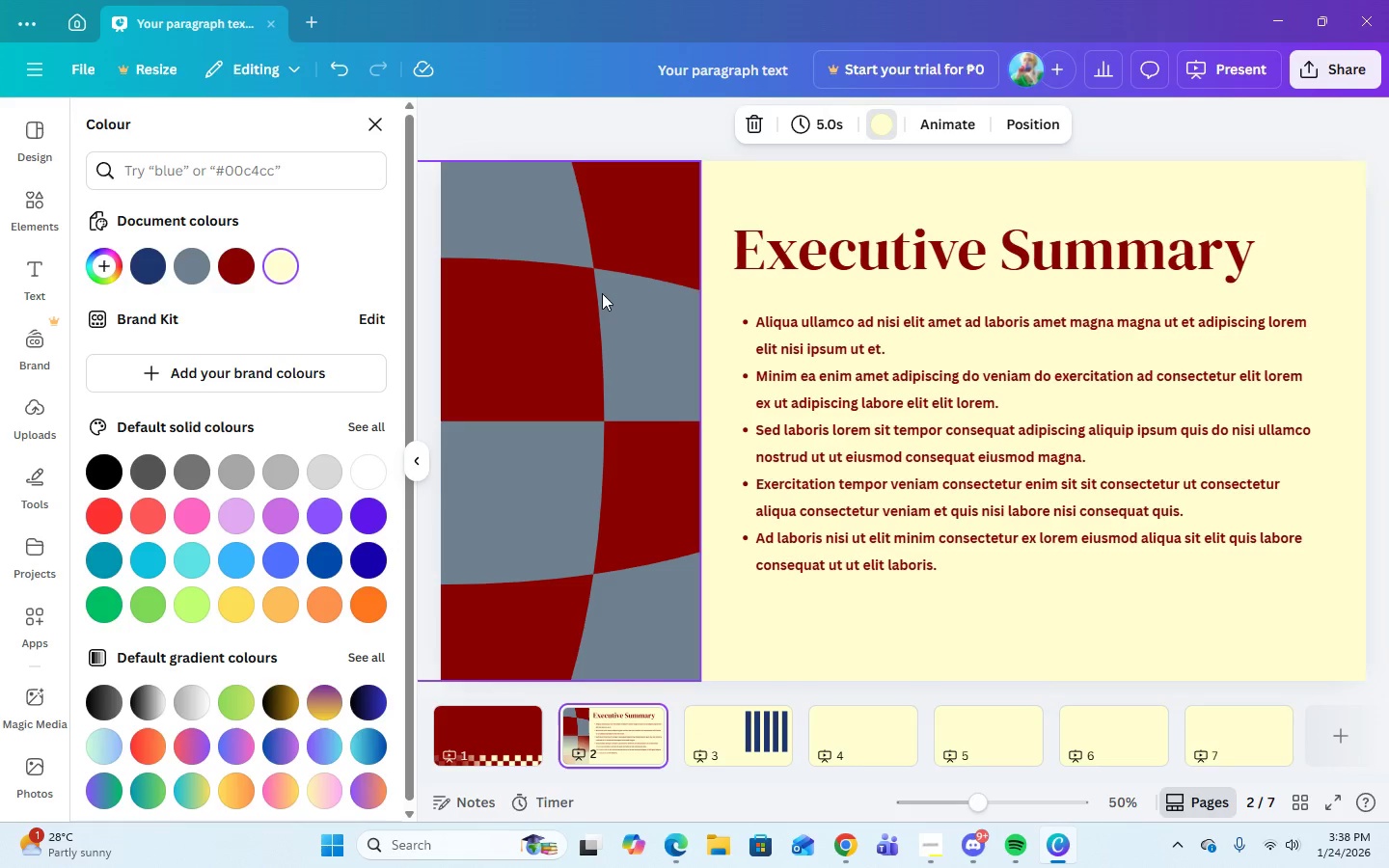 
left_click([778, 744])
 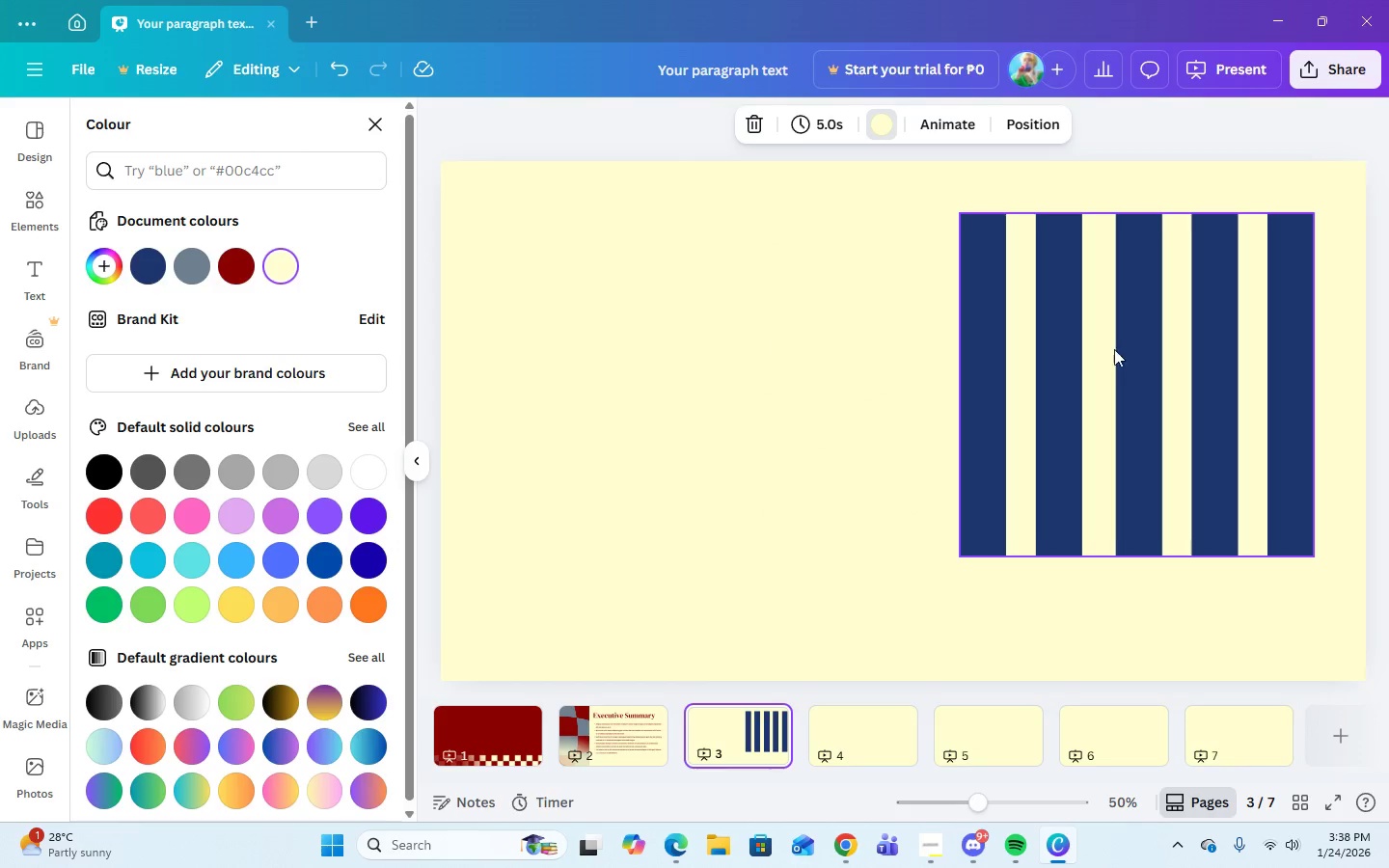 
left_click_drag(start_coordinate=[1150, 319], to_coordinate=[1170, 300])
 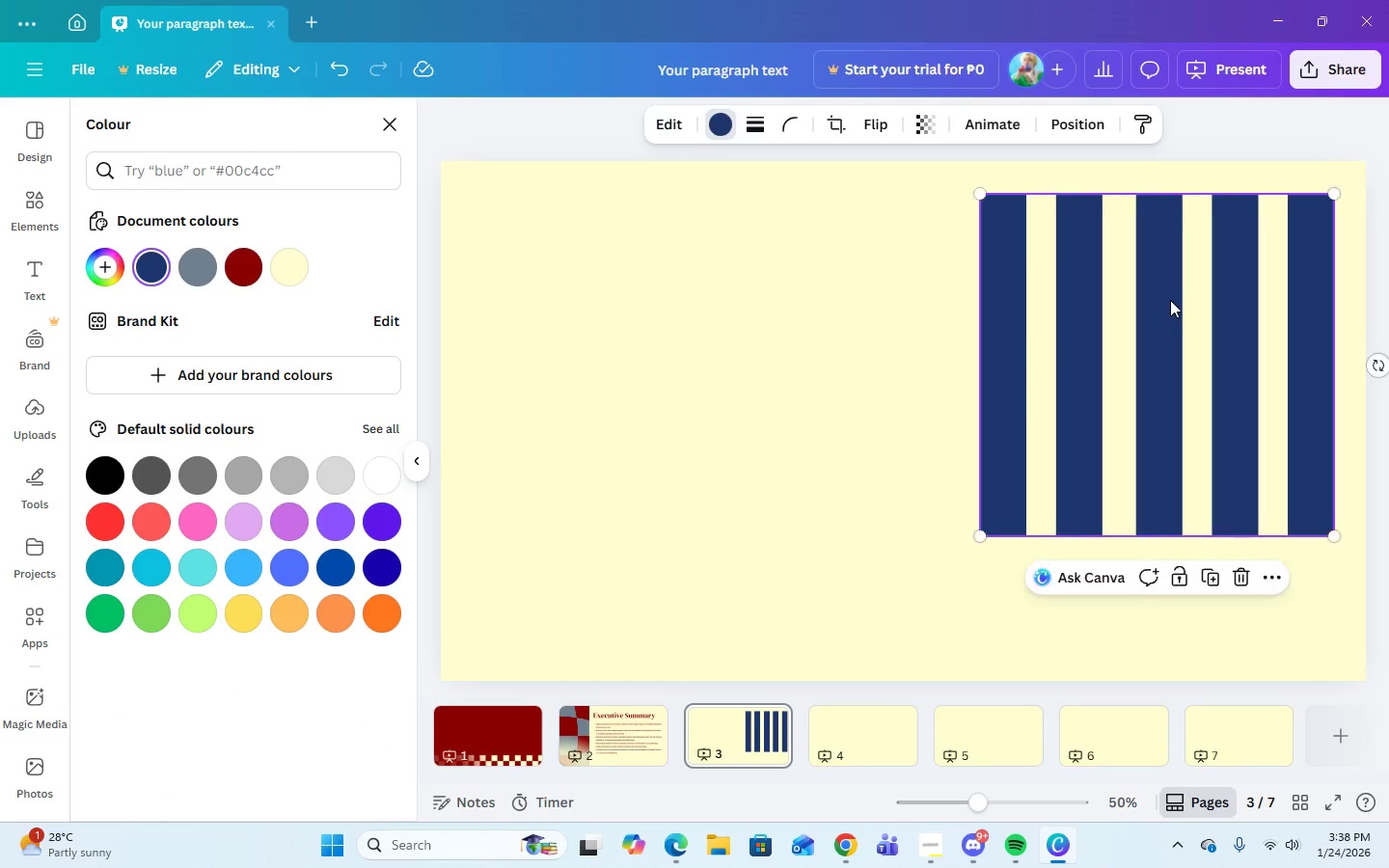 
left_click_drag(start_coordinate=[1170, 300], to_coordinate=[1196, 280])
 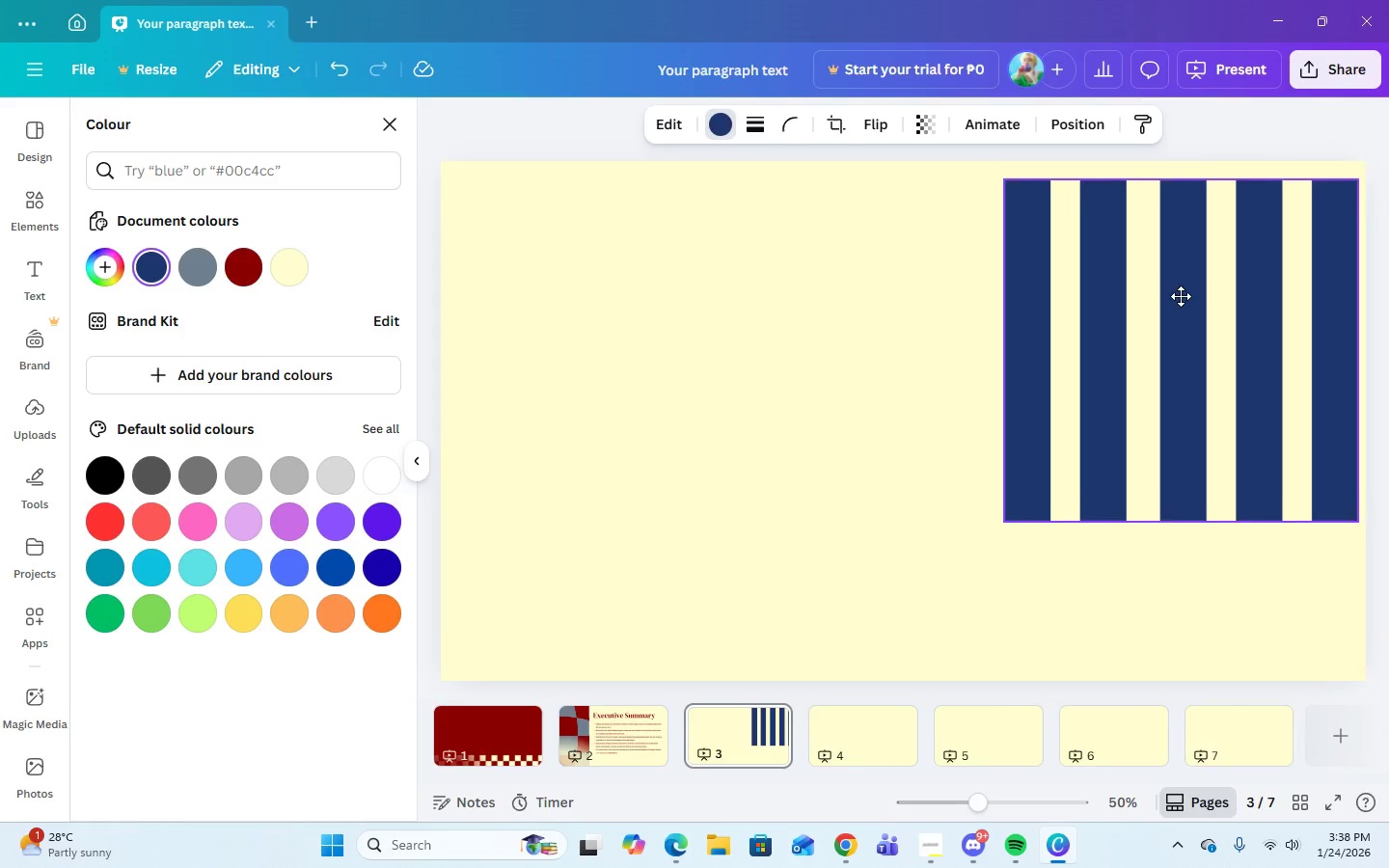 
left_click_drag(start_coordinate=[1190, 288], to_coordinate=[1140, 282])
 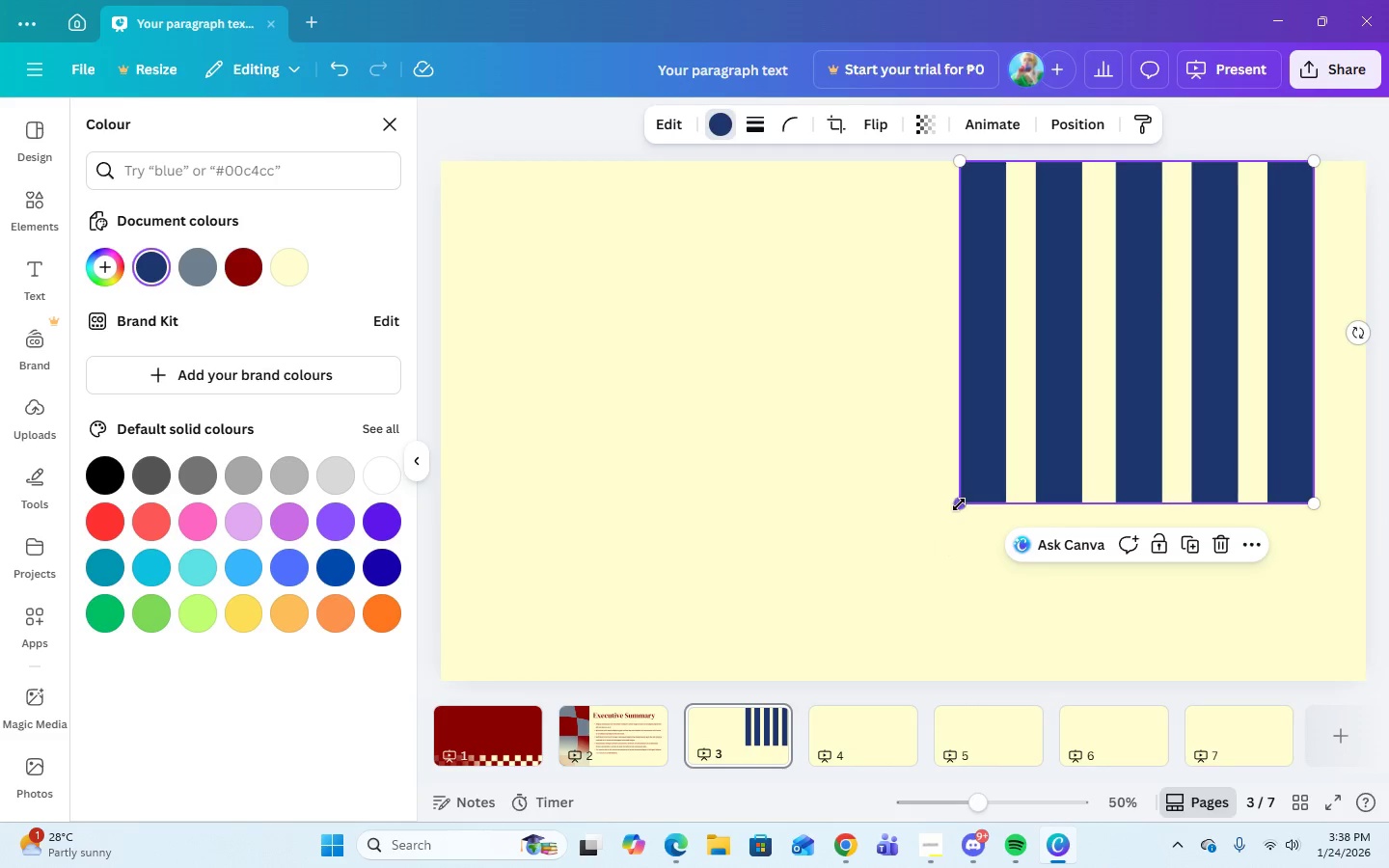 
left_click_drag(start_coordinate=[959, 504], to_coordinate=[911, 725])
 